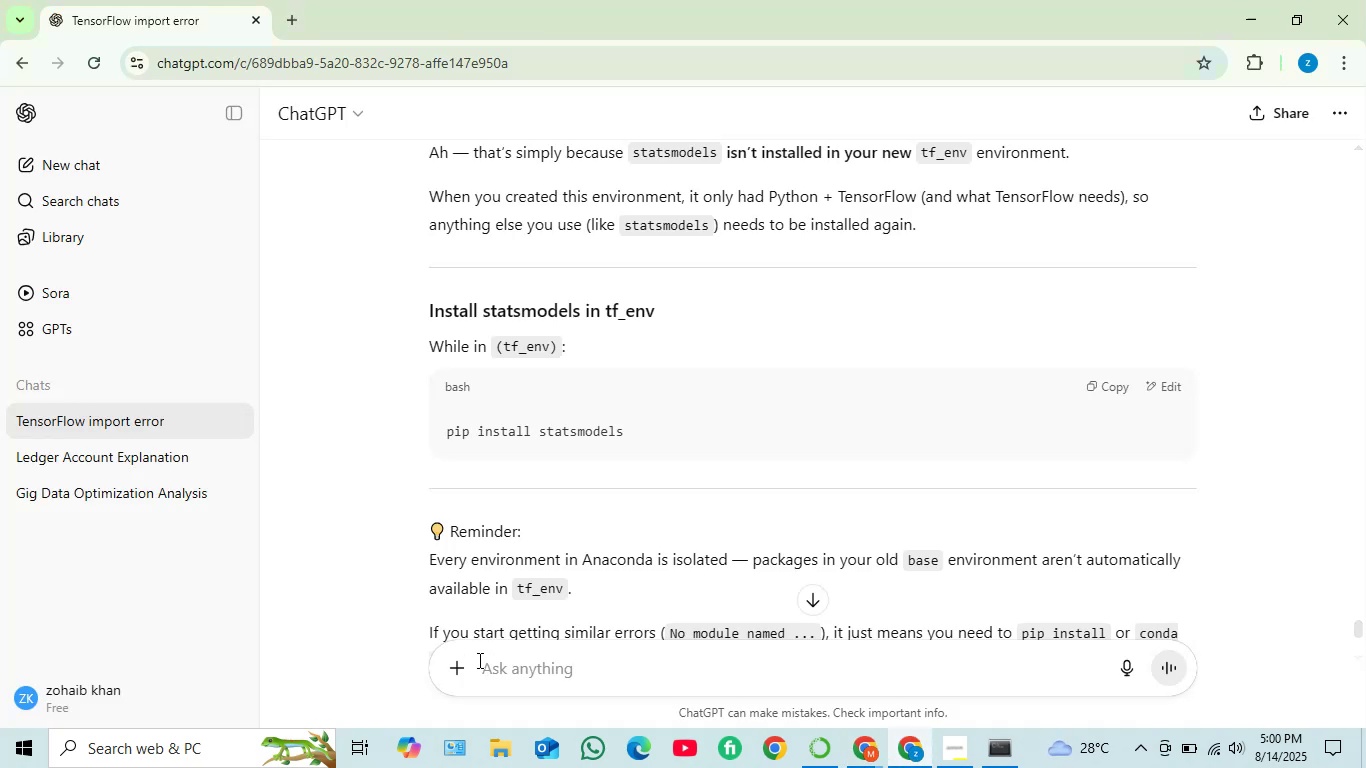 
left_click([512, 671])
 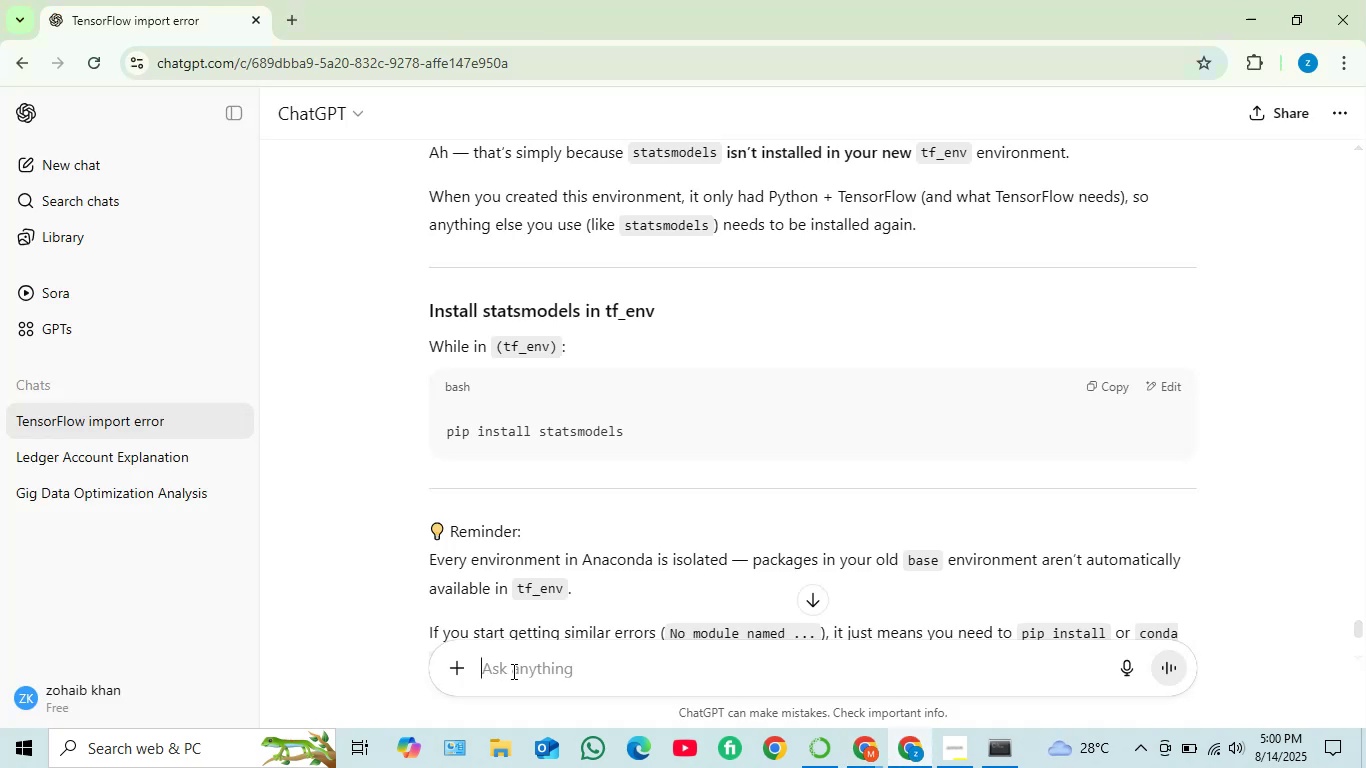 
key(Control+V)
 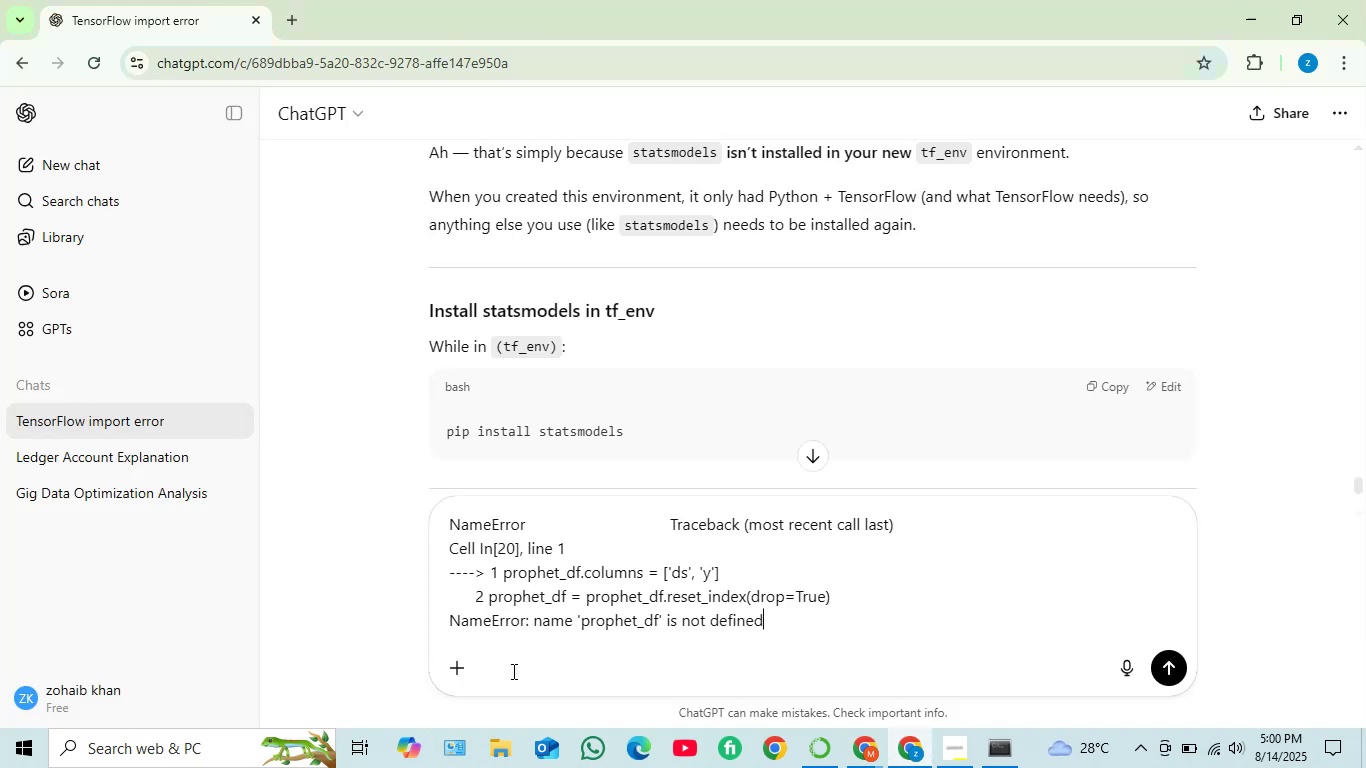 
key(Enter)
 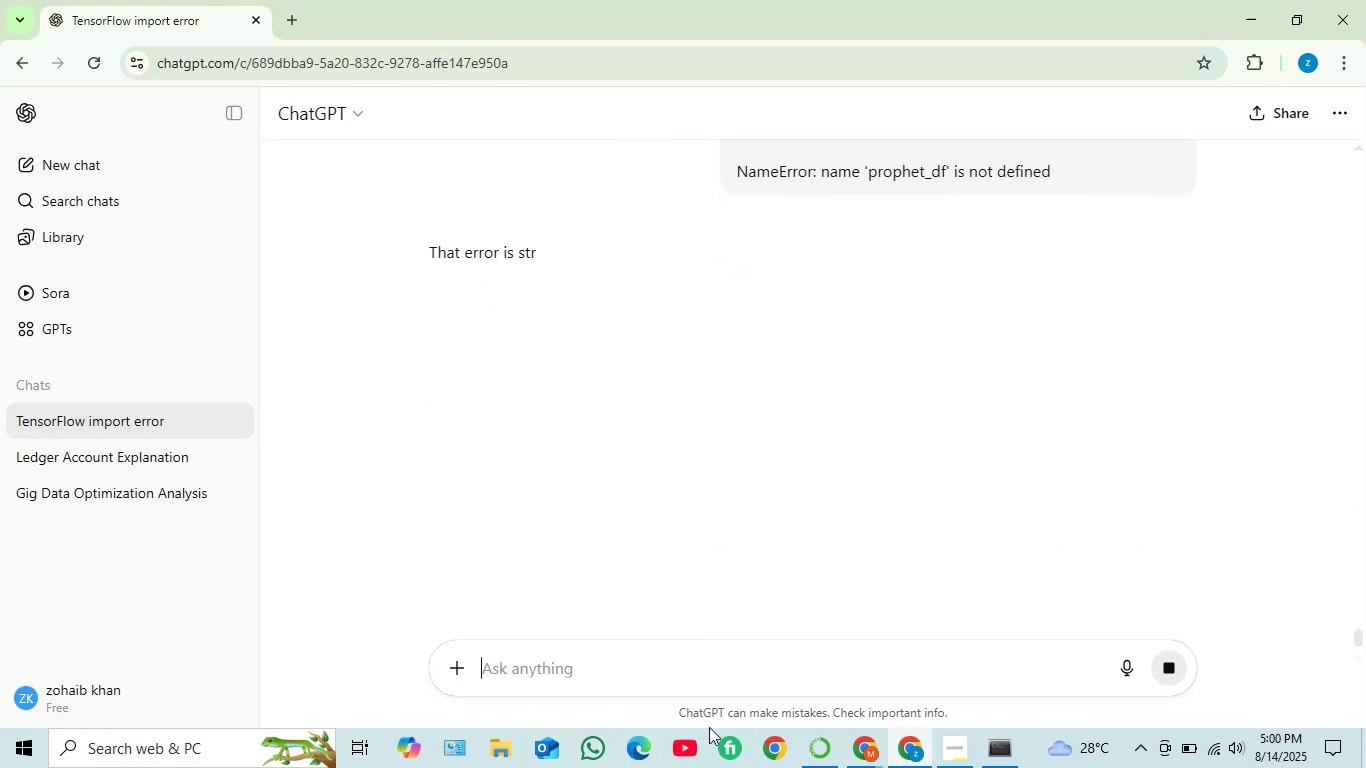 
left_click([857, 754])
 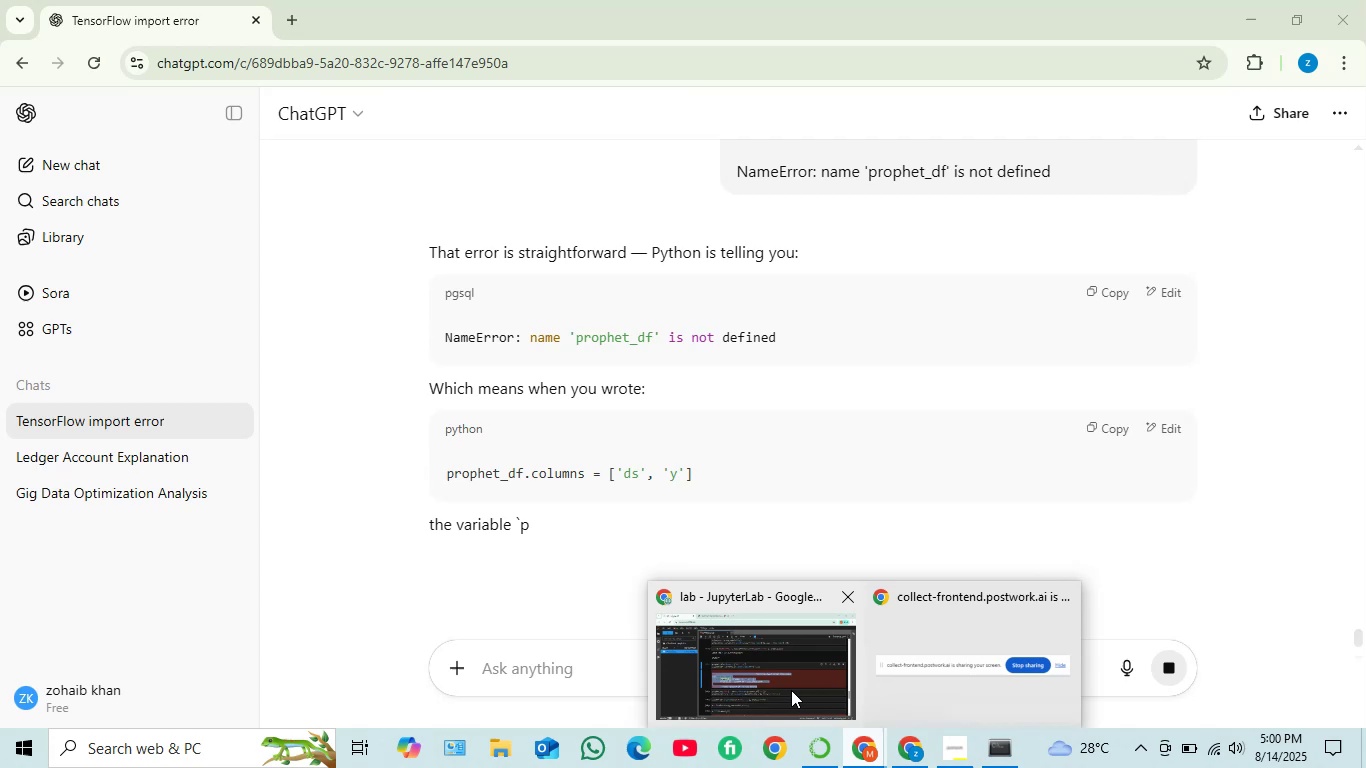 
left_click([791, 690])
 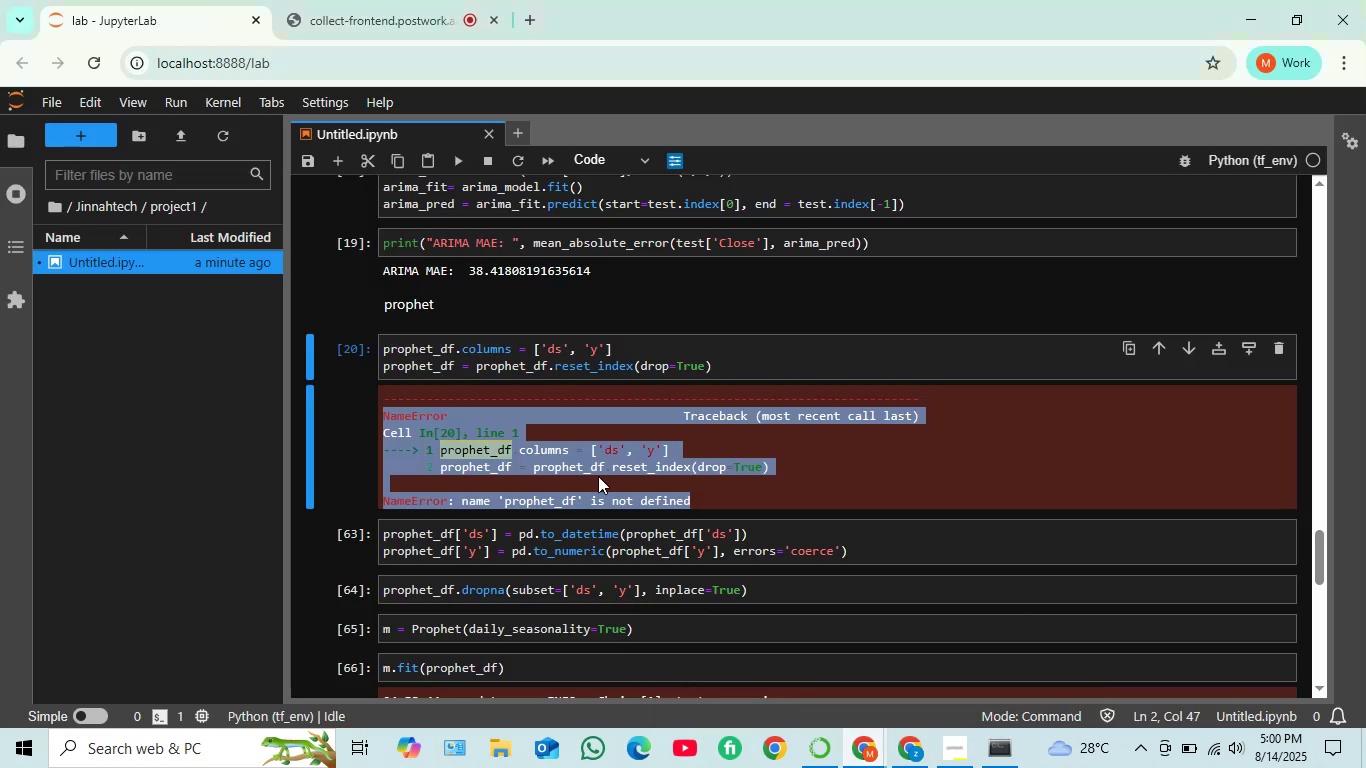 
left_click([734, 460])
 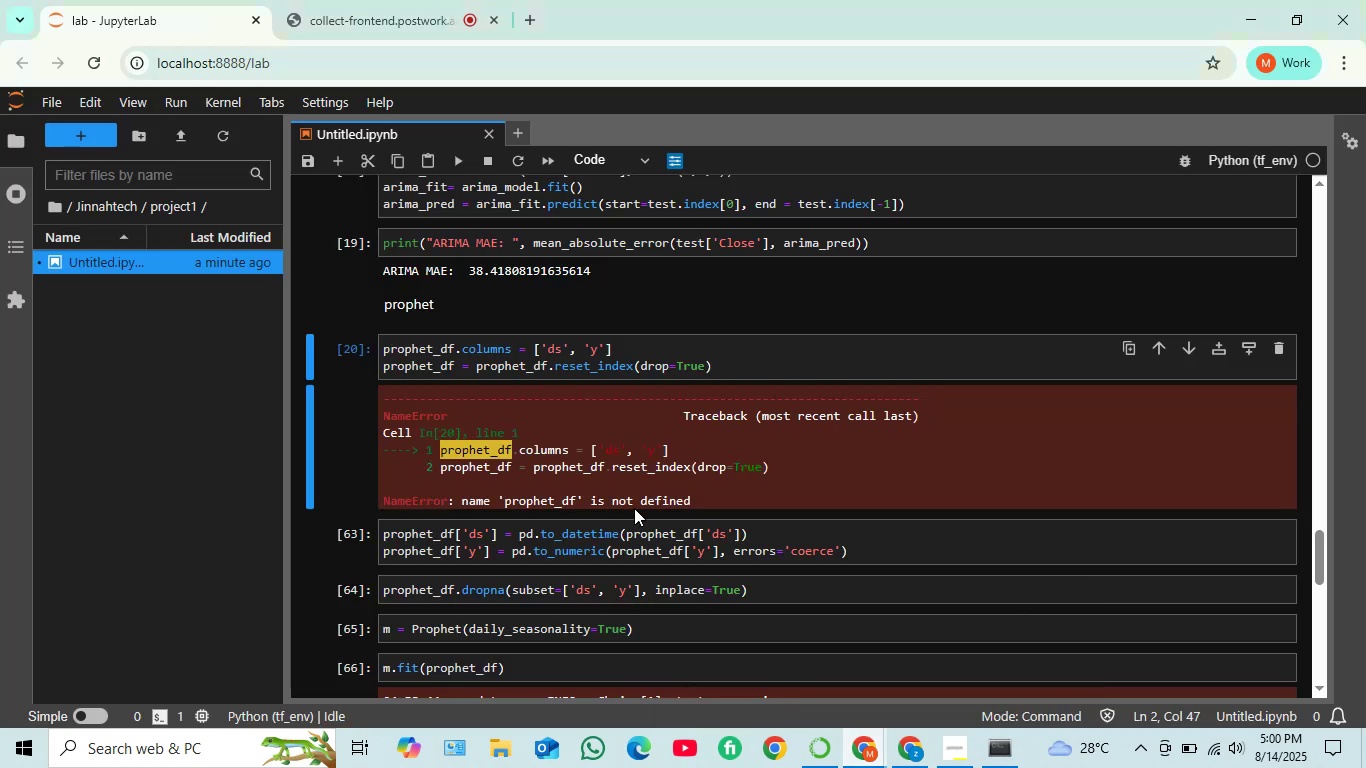 
scroll: coordinate [633, 508], scroll_direction: down, amount: 2.0
 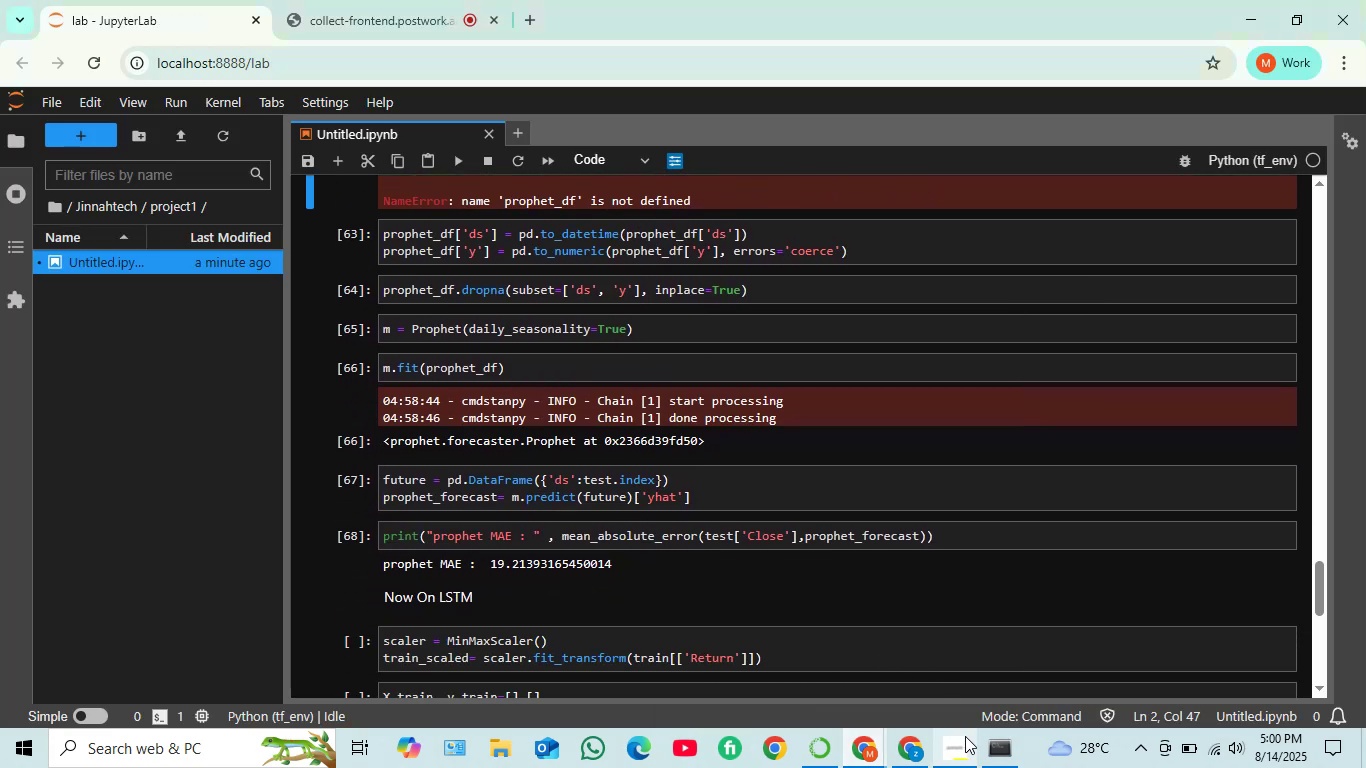 
left_click([914, 751])
 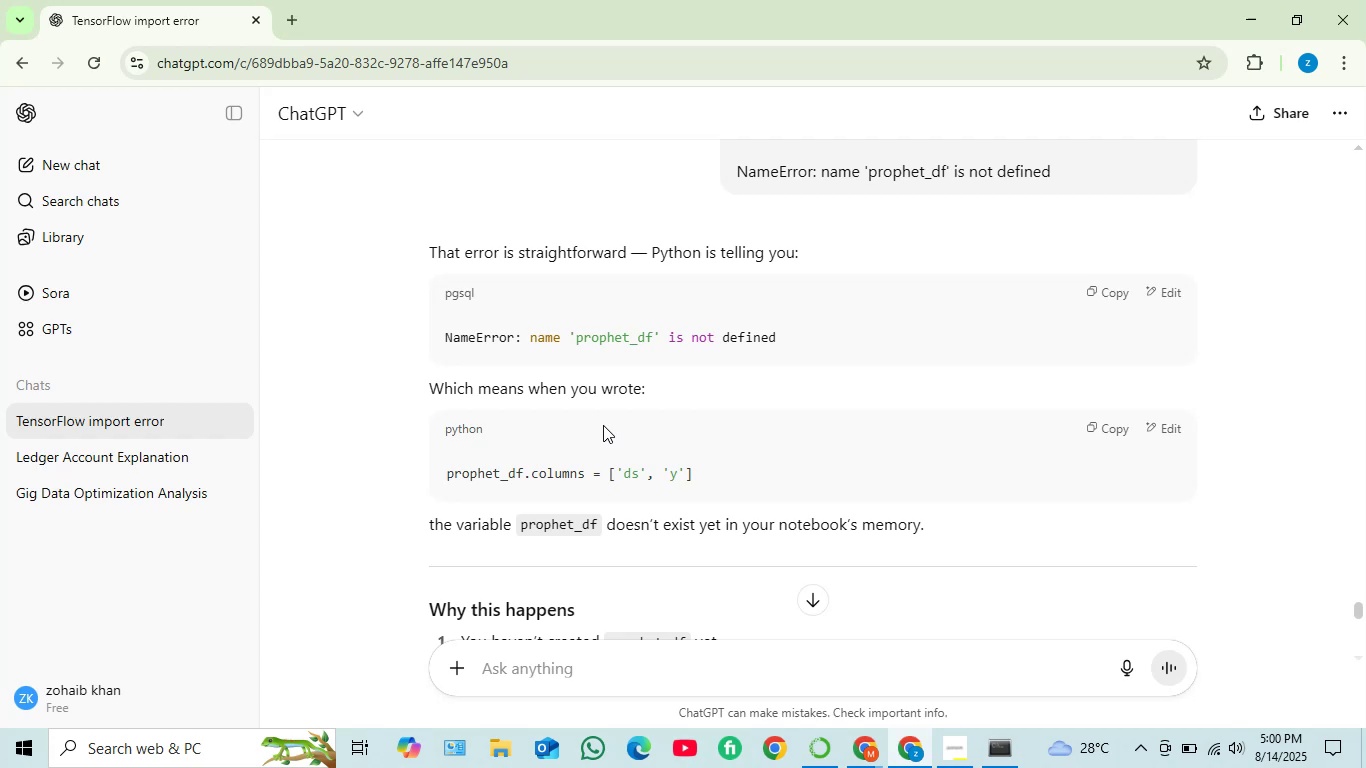 
wait(5.91)
 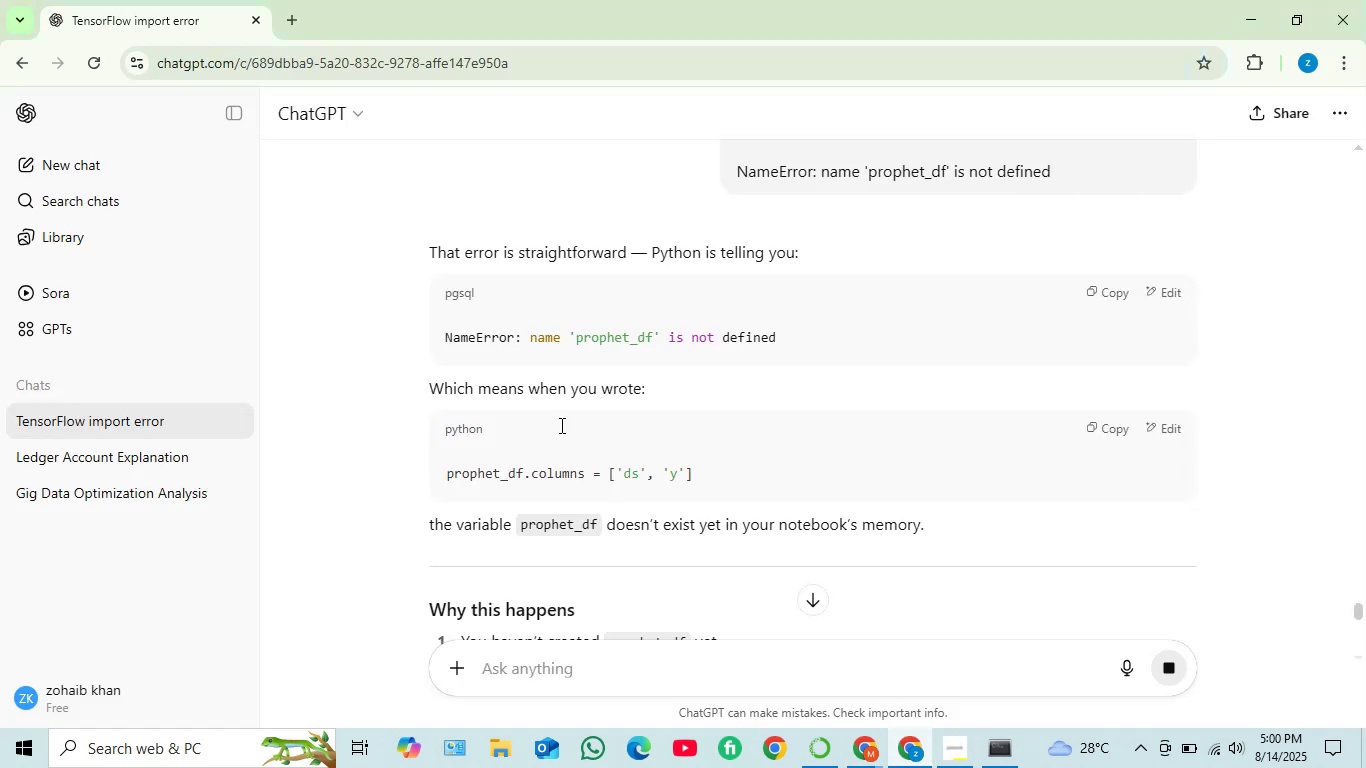 
scroll: coordinate [606, 485], scroll_direction: none, amount: 0.0
 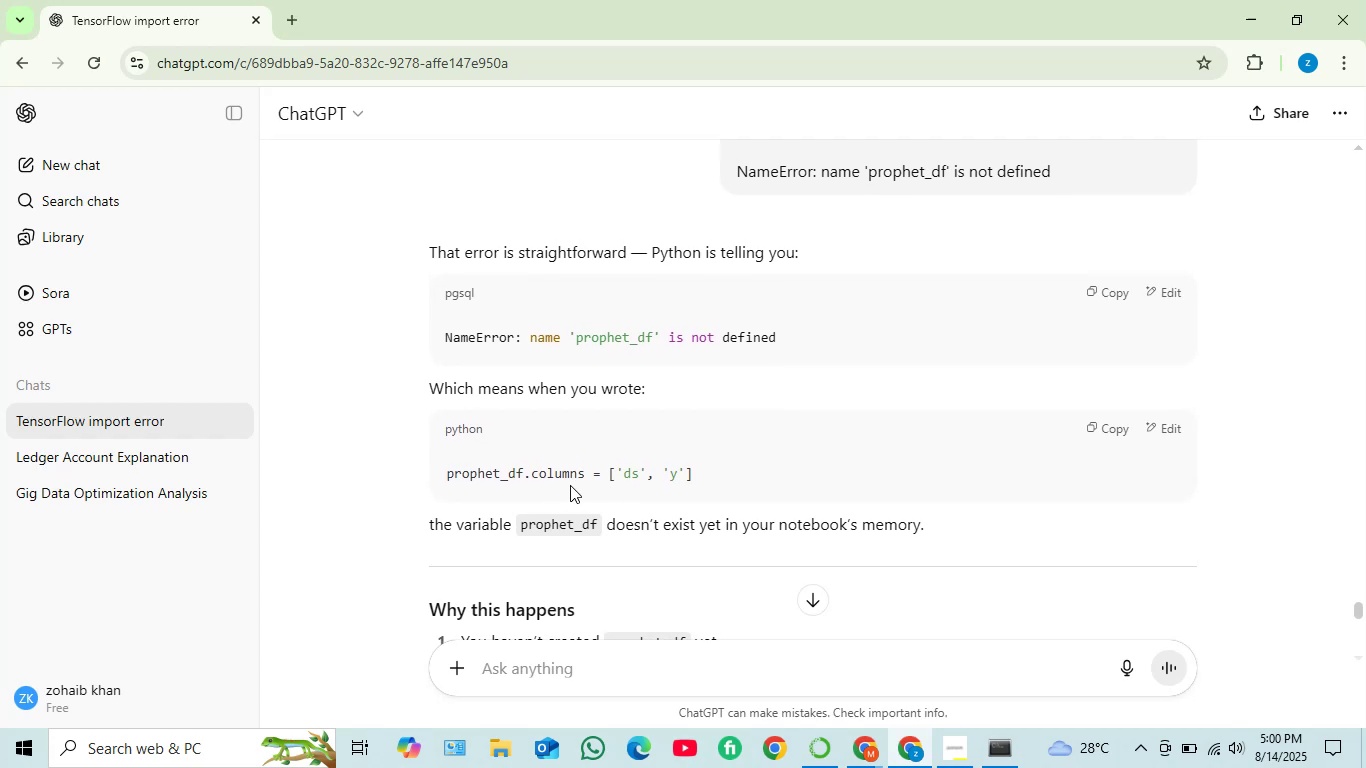 
scroll: coordinate [519, 509], scroll_direction: down, amount: 6.0
 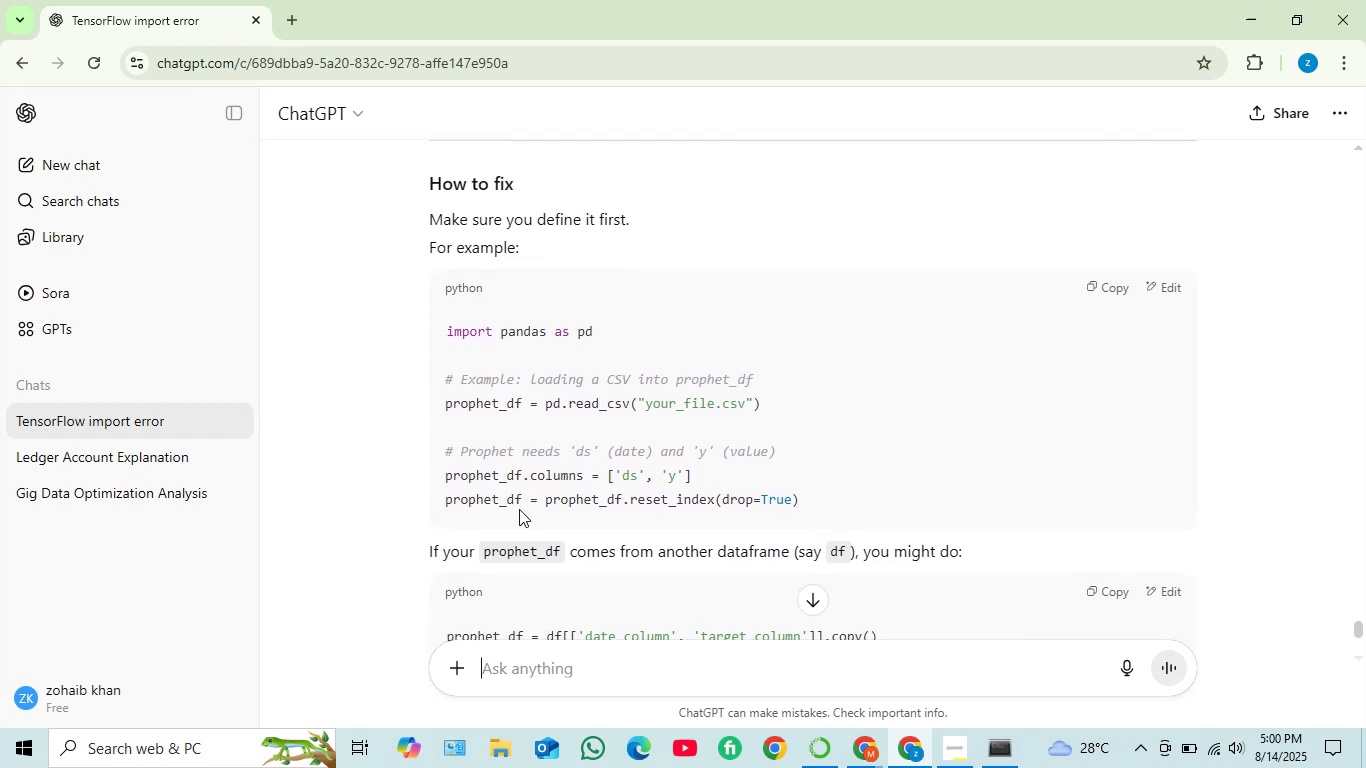 
scroll: coordinate [519, 509], scroll_direction: down, amount: 2.0
 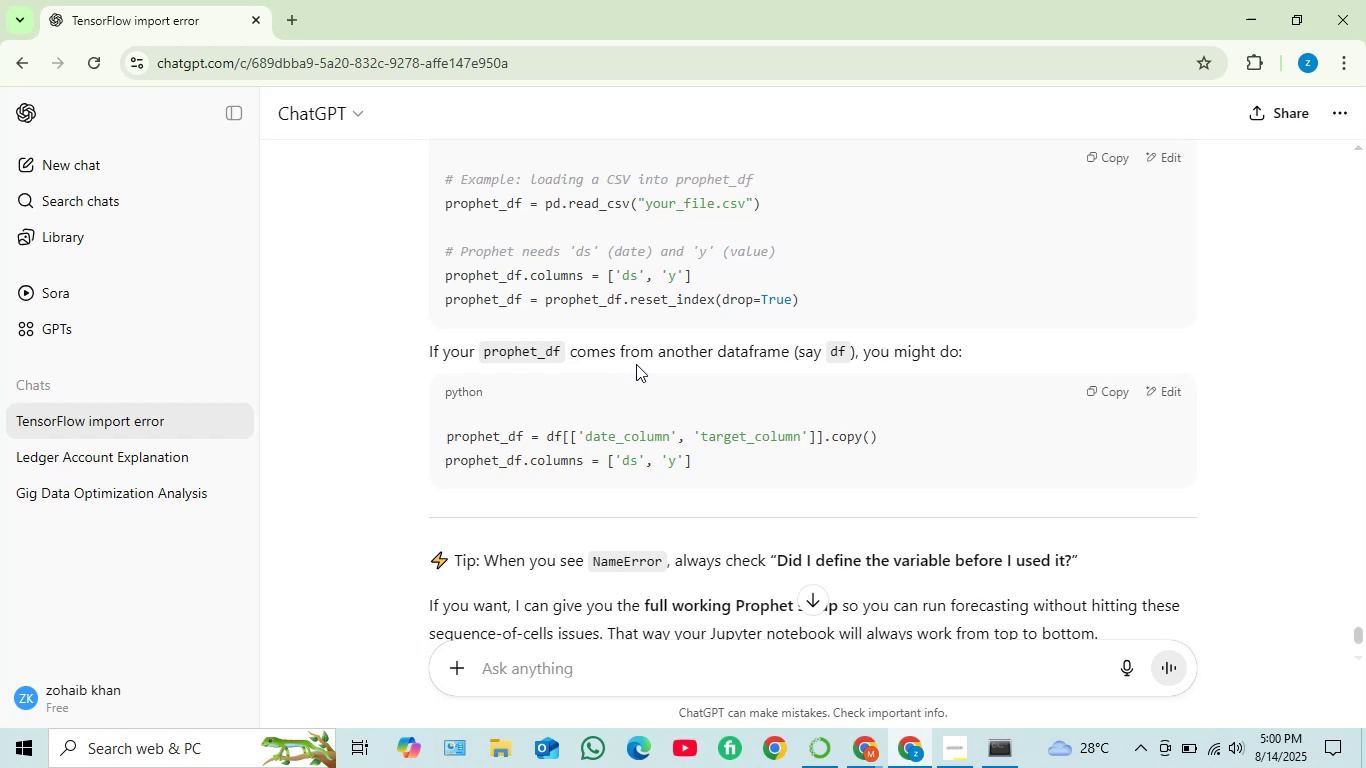 
wait(10.58)
 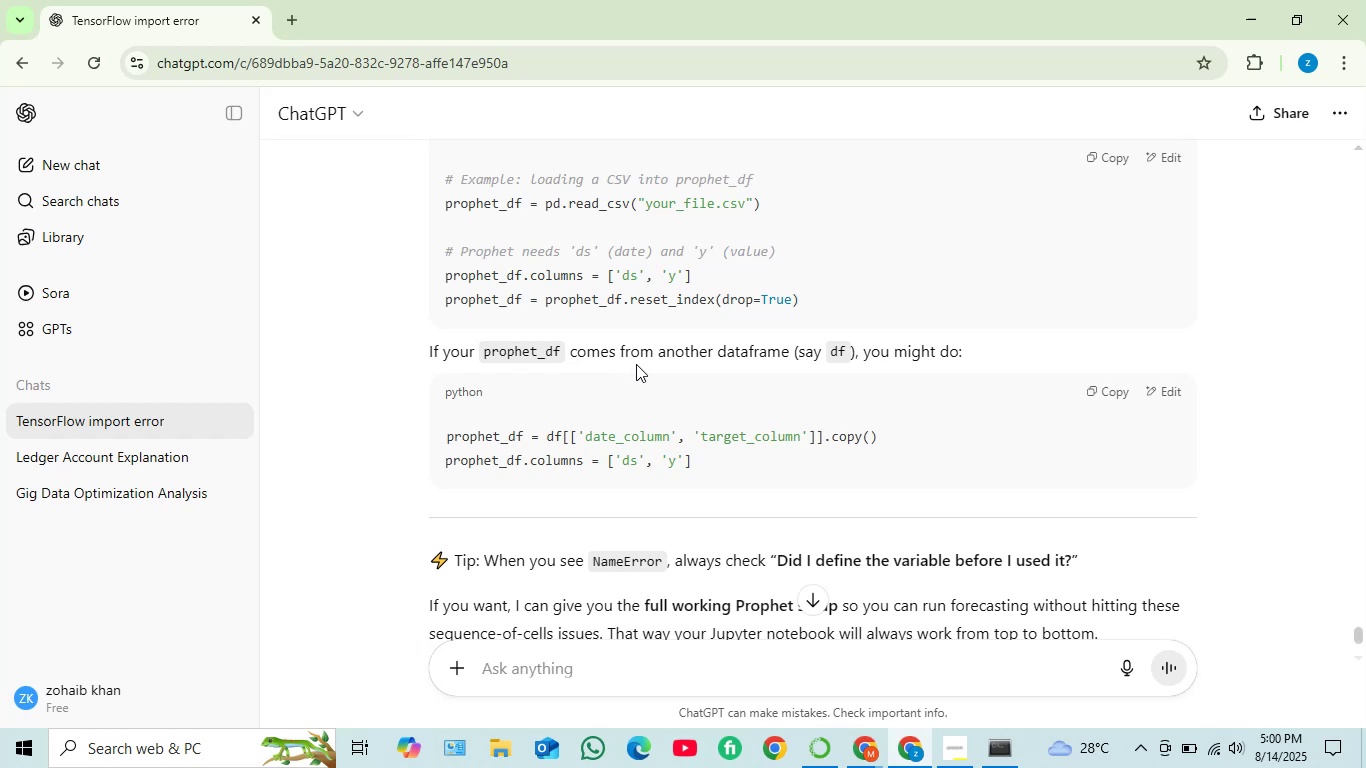 
scroll: coordinate [536, 451], scroll_direction: up, amount: 1.0
 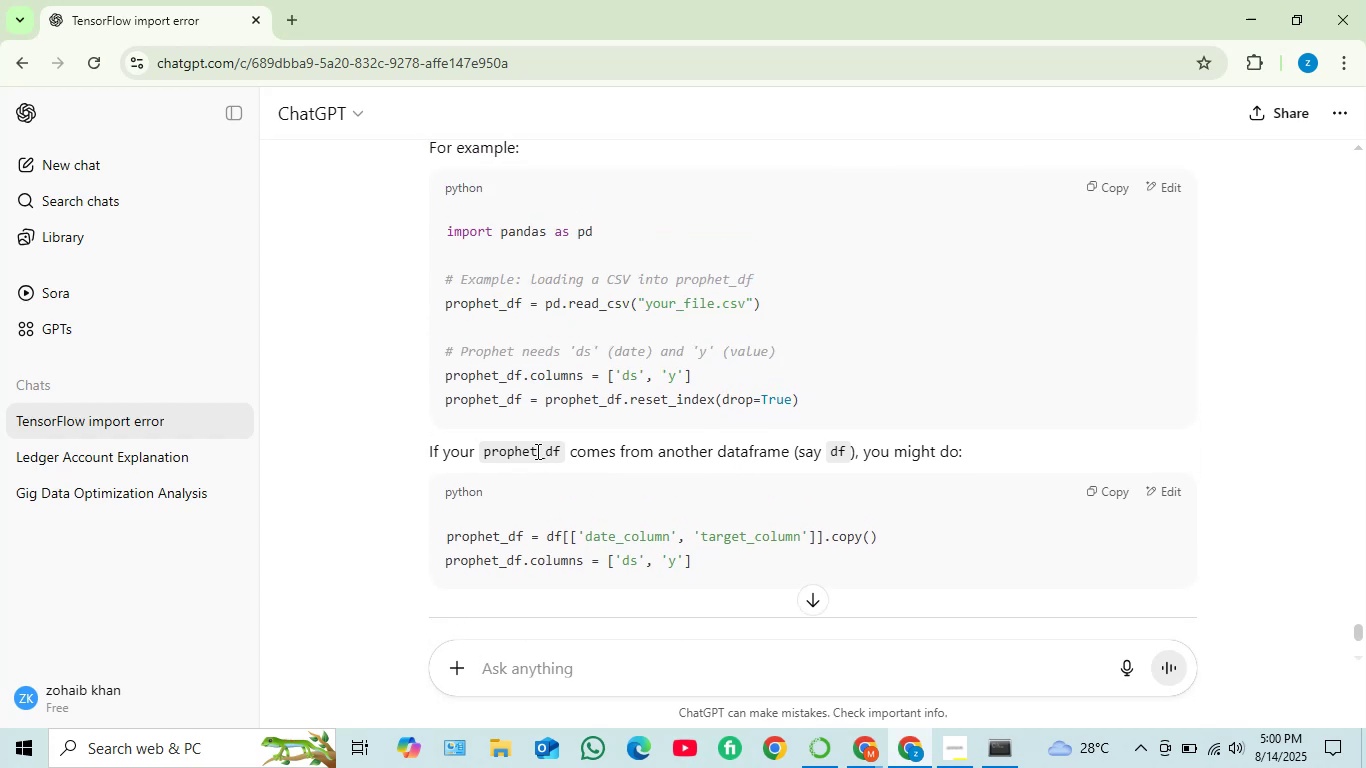 
scroll: coordinate [536, 451], scroll_direction: down, amount: 1.0
 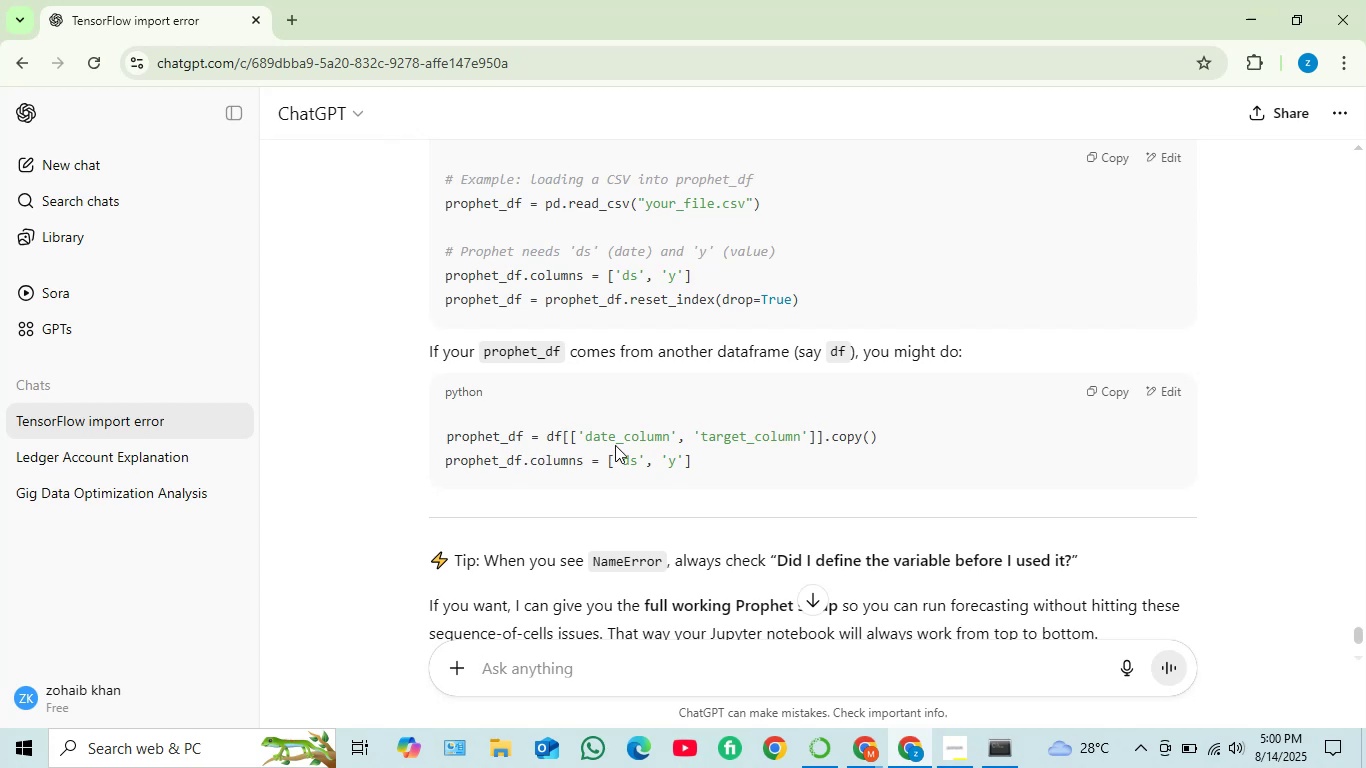 
wait(7.93)
 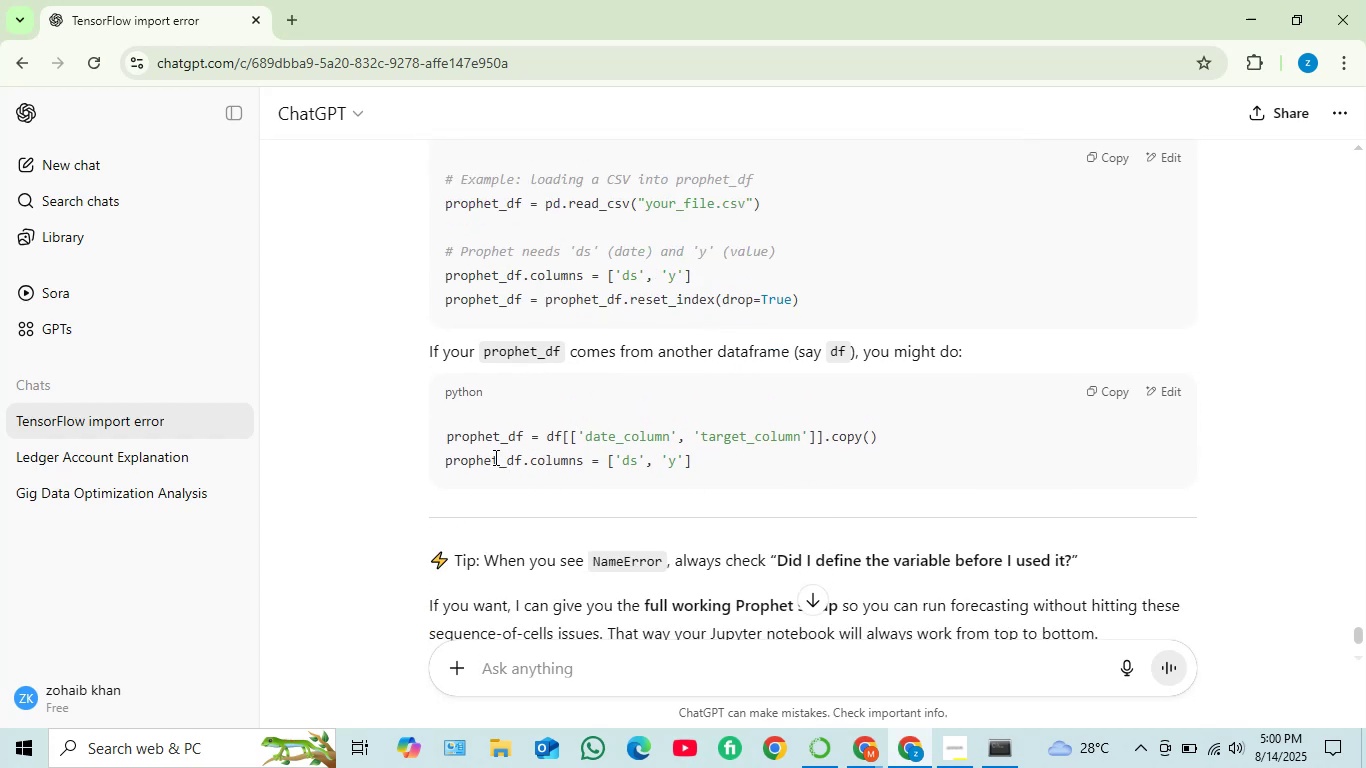 
left_click([1099, 387])
 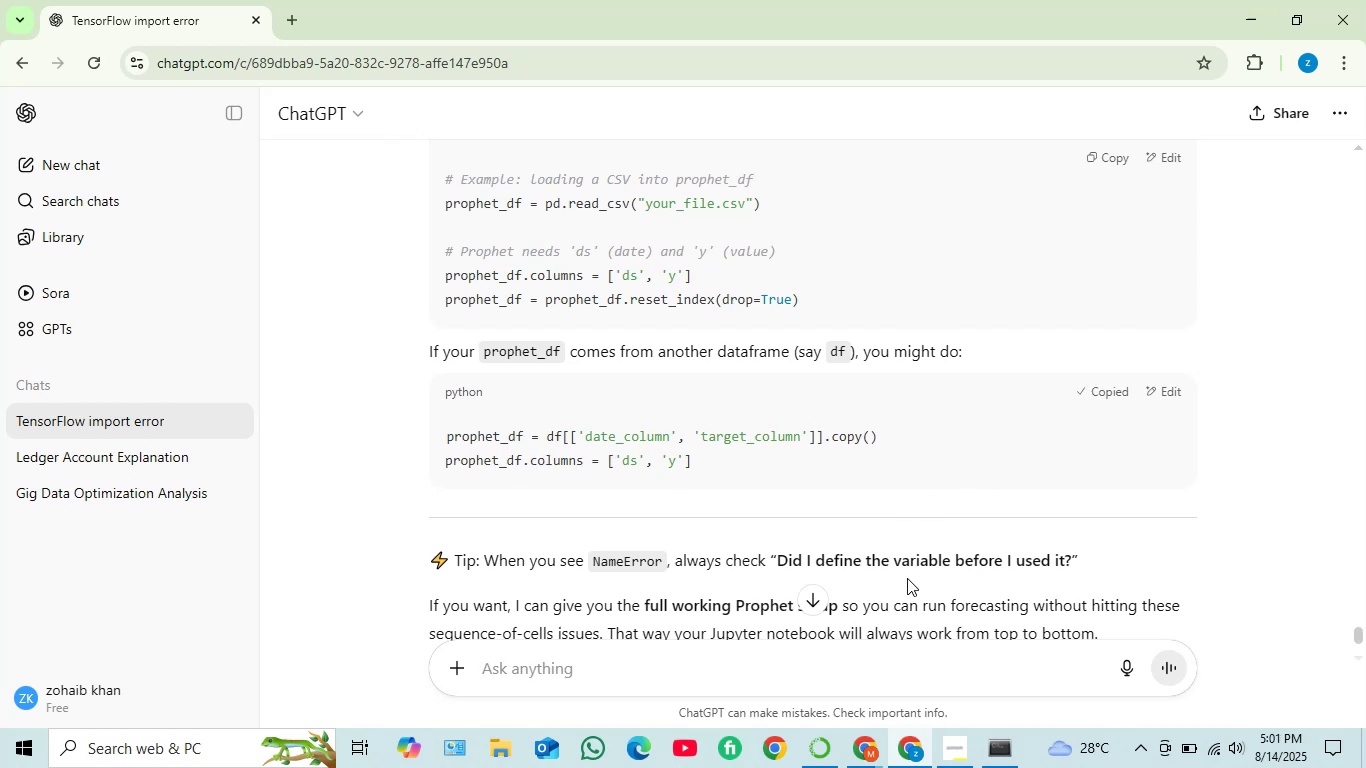 
scroll: coordinate [783, 514], scroll_direction: up, amount: 2.0
 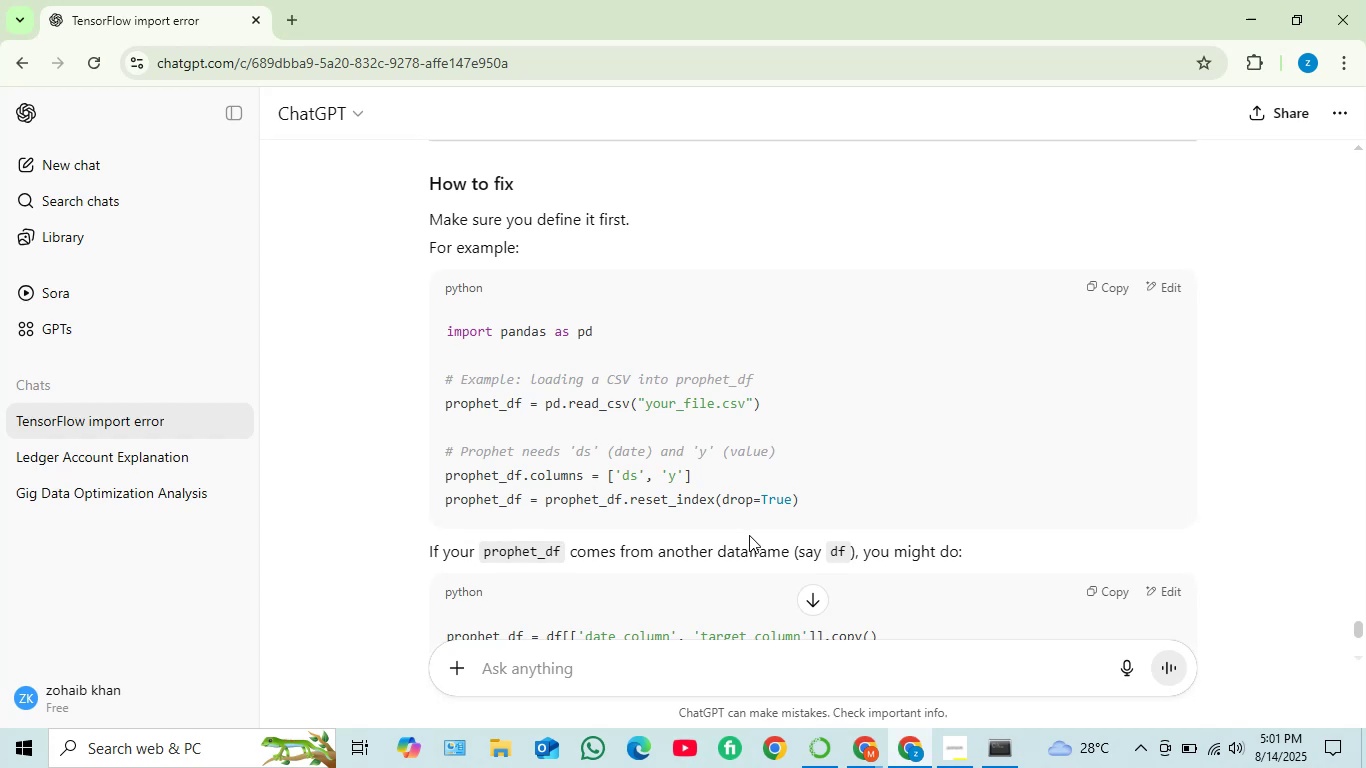 
wait(5.74)
 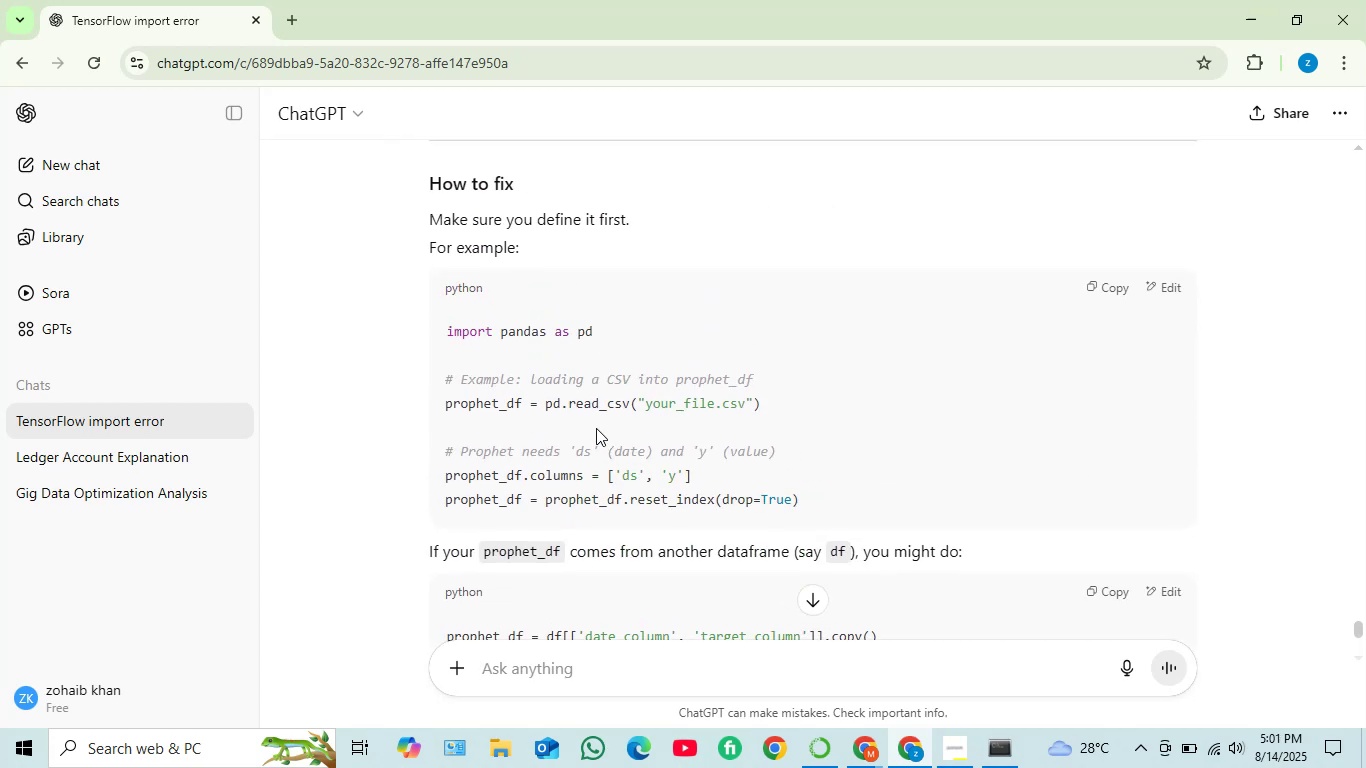 
left_click([876, 758])
 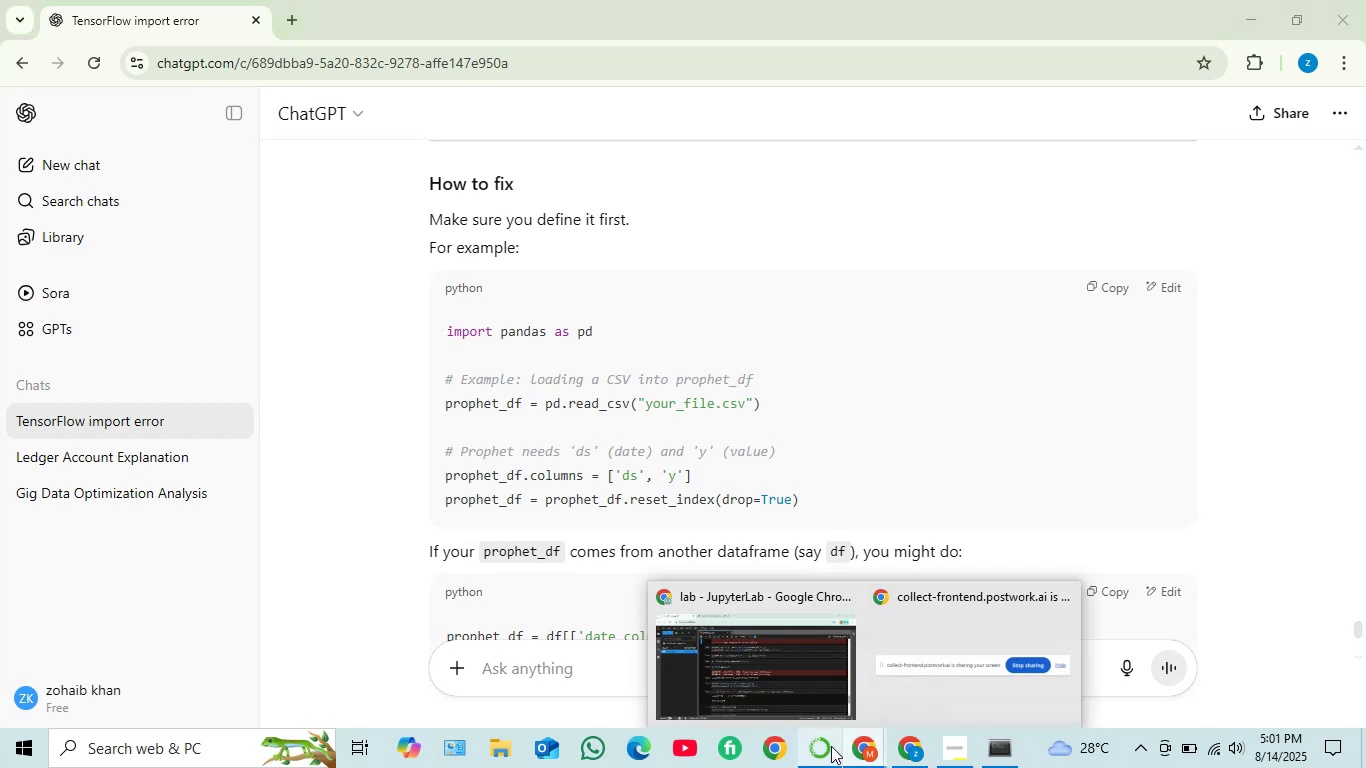 
left_click([808, 696])
 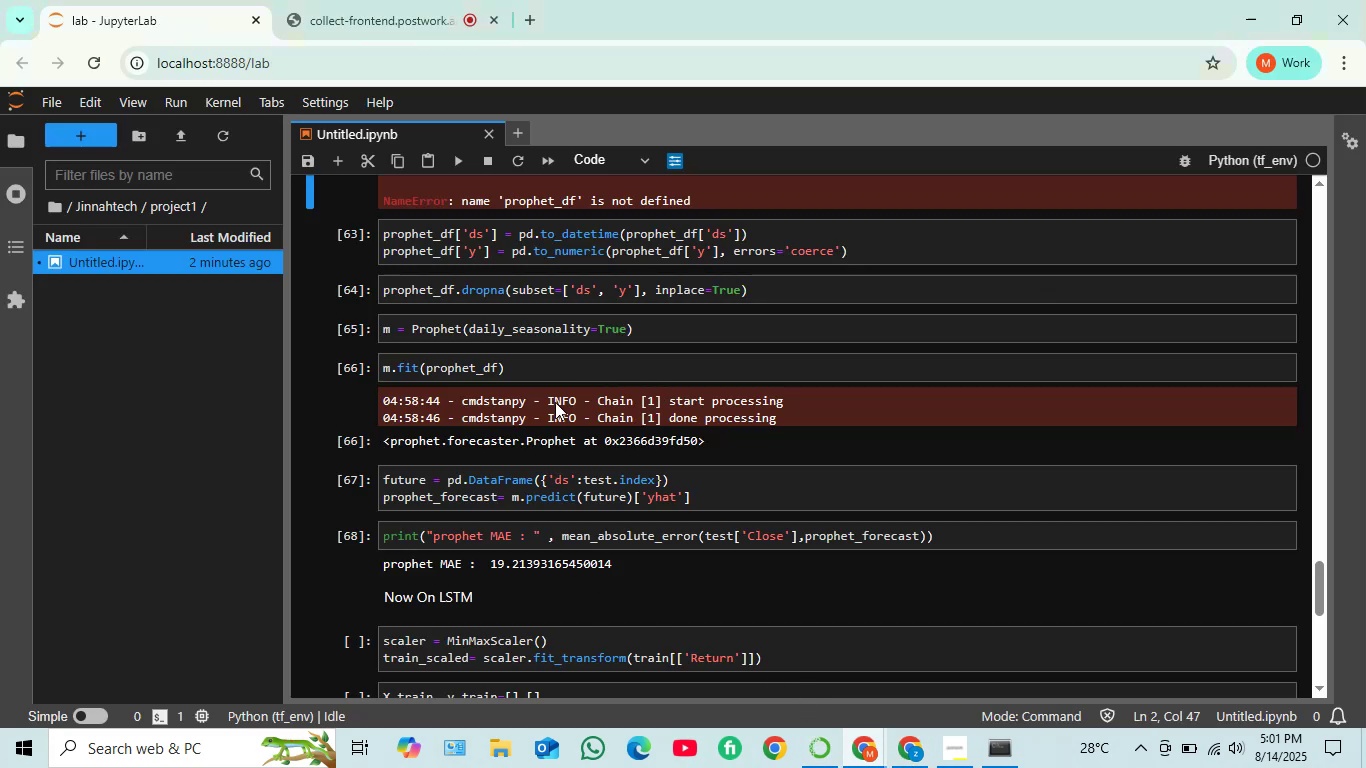 
scroll: coordinate [504, 398], scroll_direction: down, amount: 1.0
 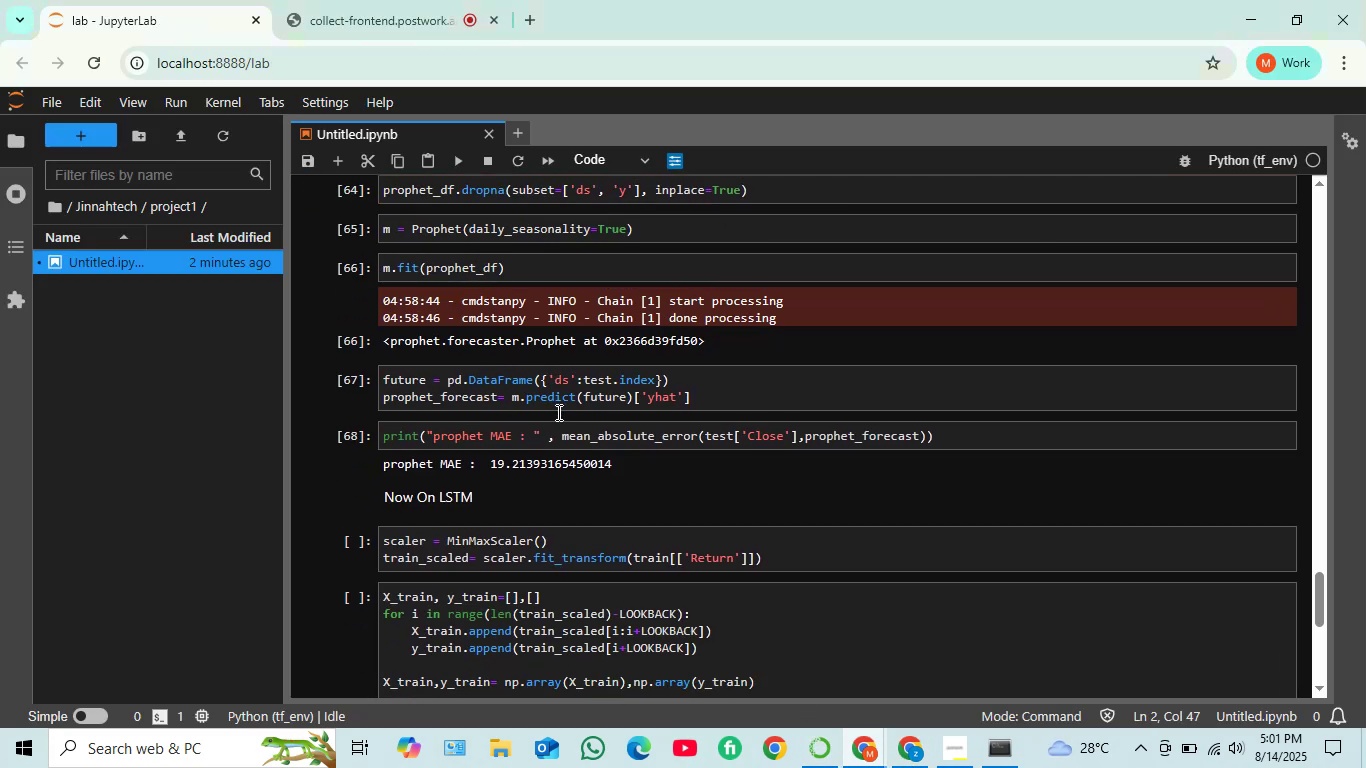 
scroll: coordinate [538, 430], scroll_direction: up, amount: 1.0
 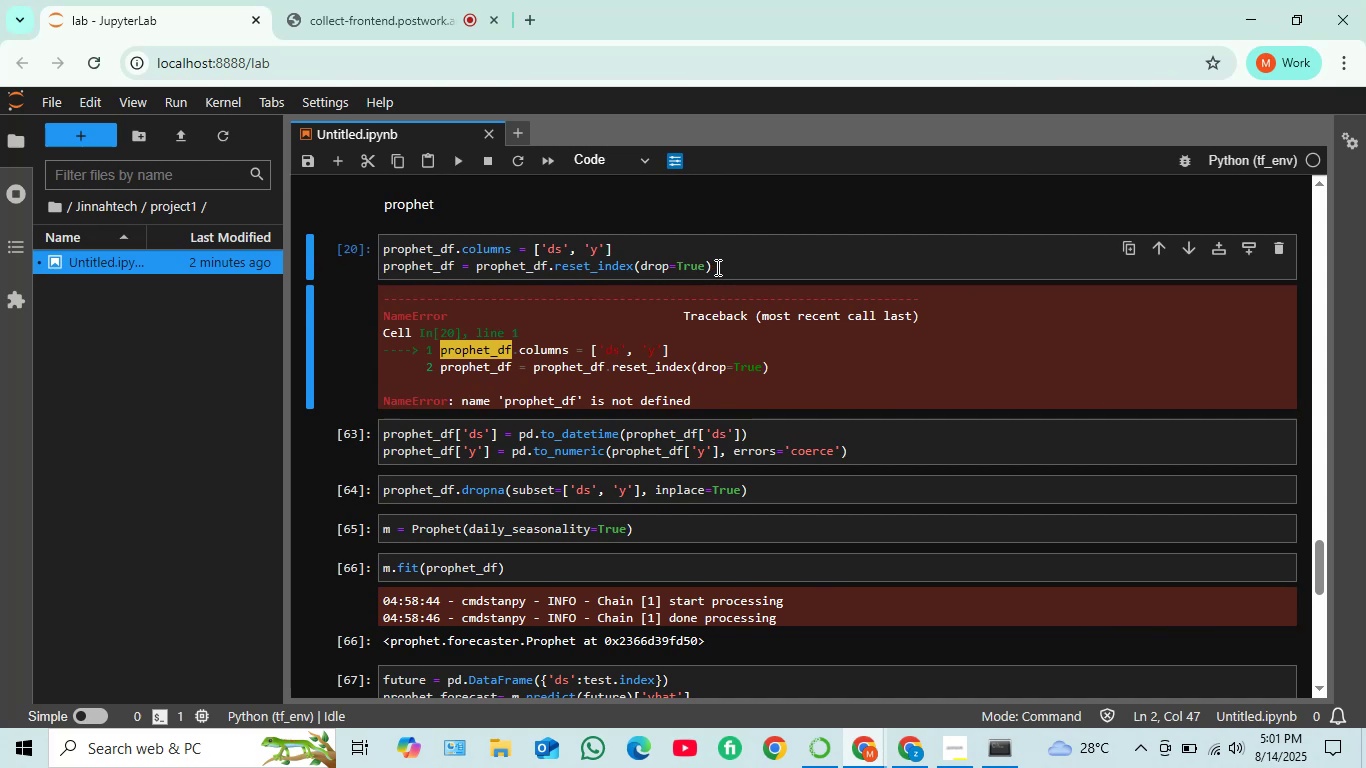 
wait(6.22)
 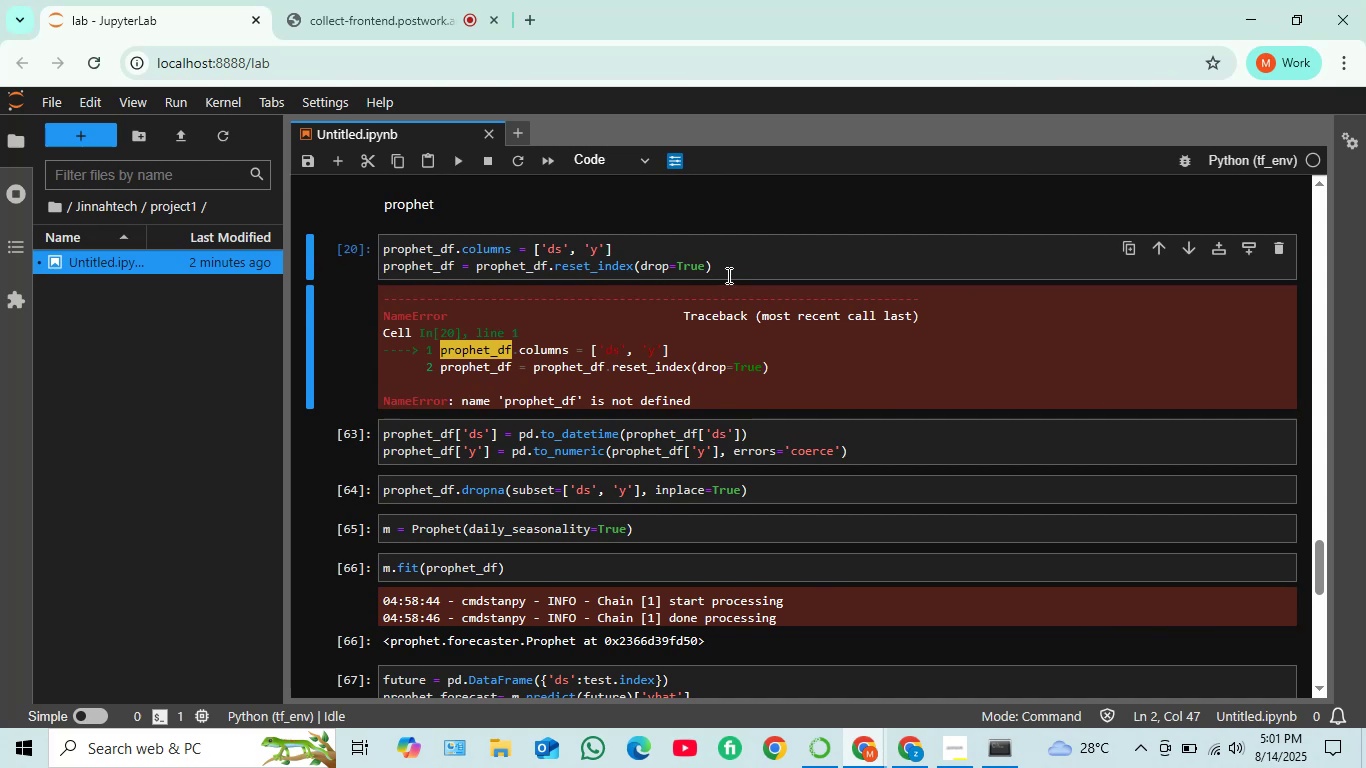 
left_click([1216, 251])
 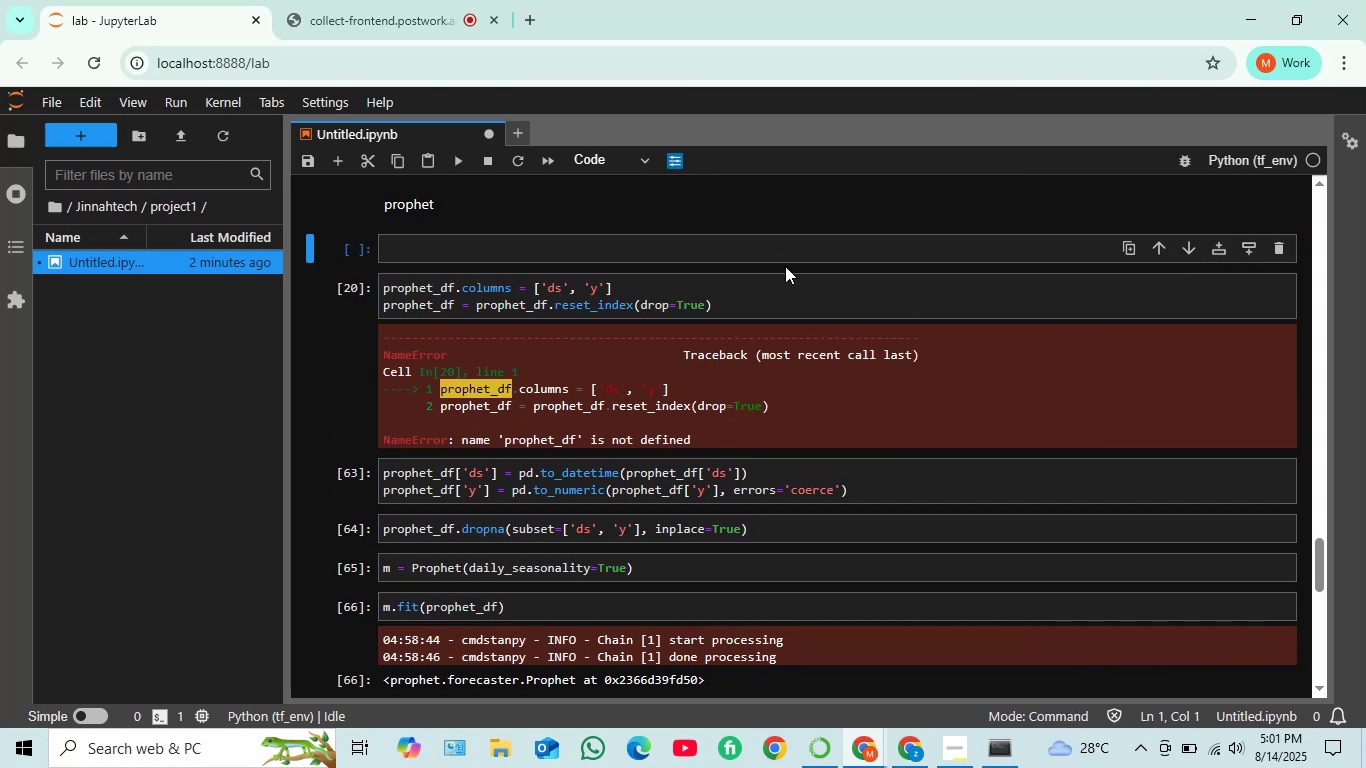 
left_click([785, 253])
 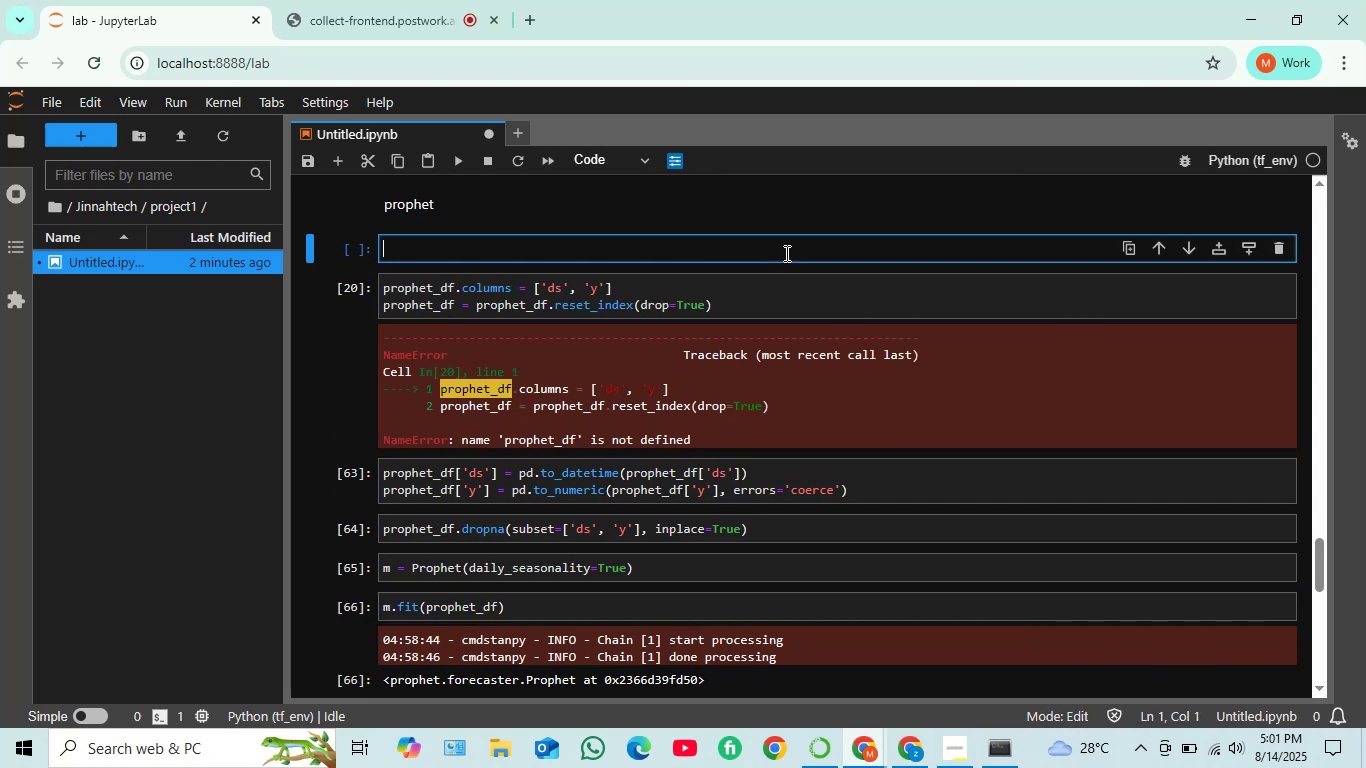 
key(Control+V)
 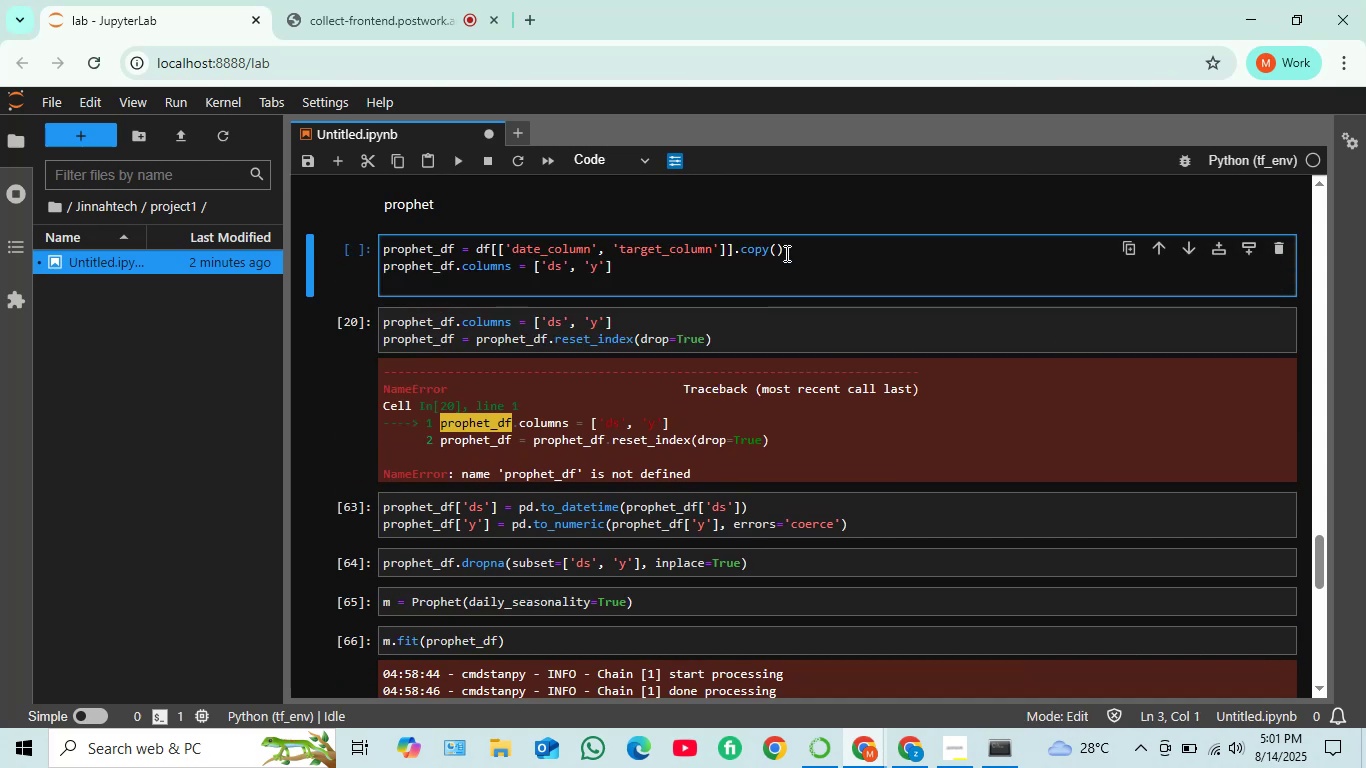 
key(Shift+ShiftRight)
 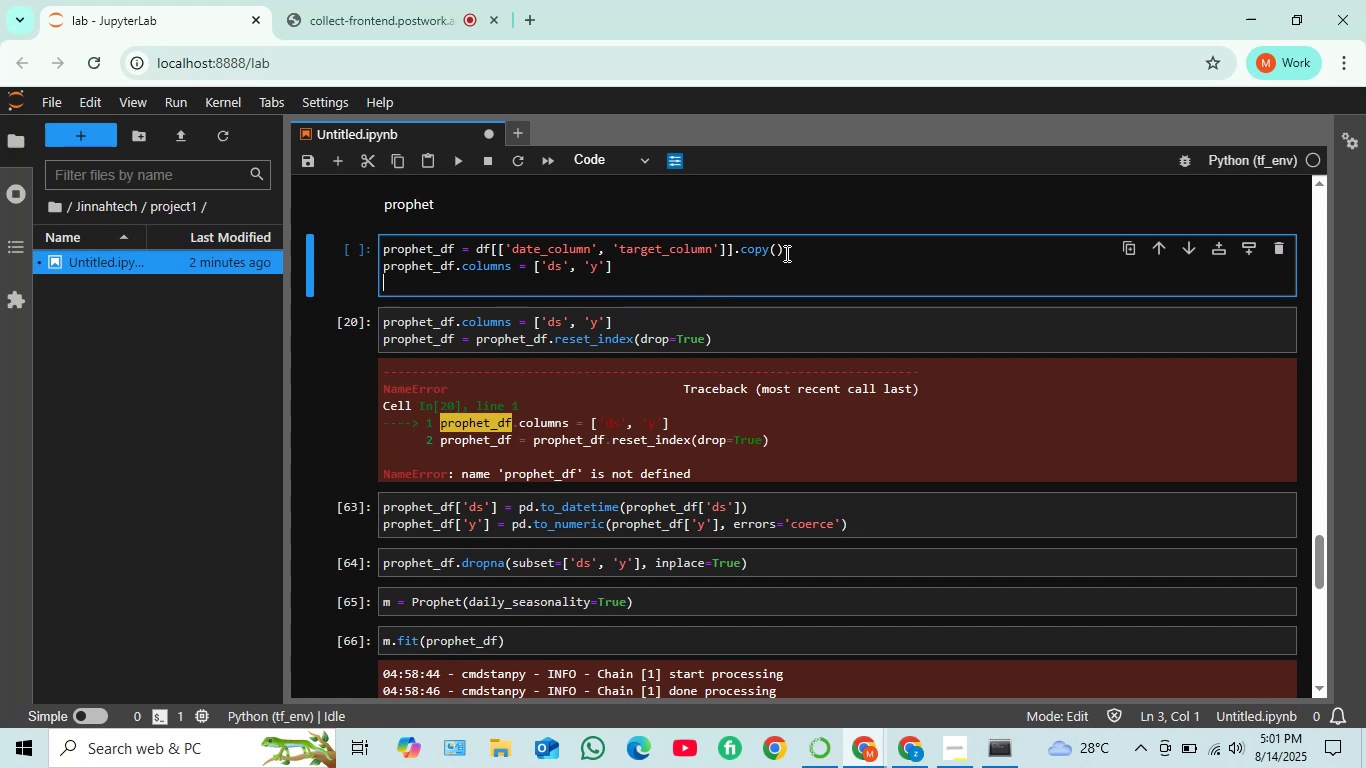 
key(Shift+Enter)
 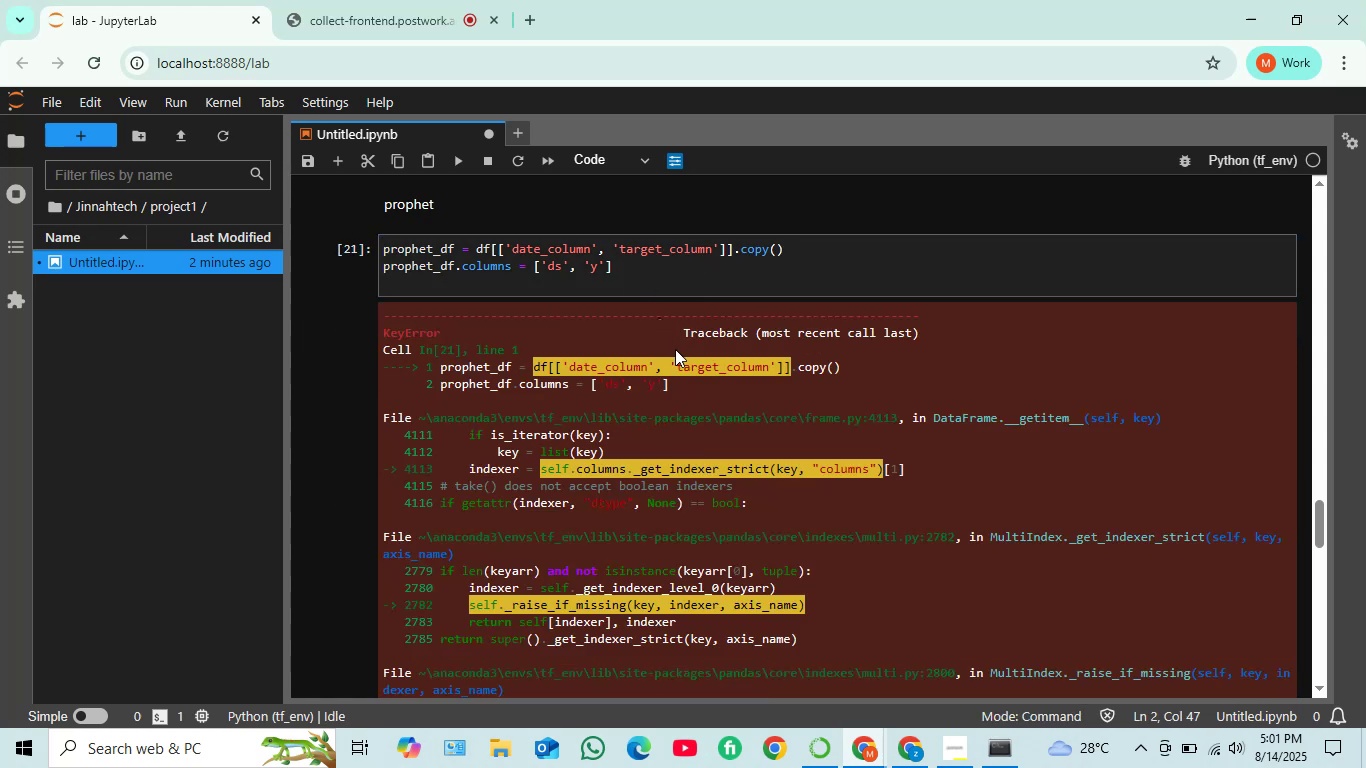 
wait(9.77)
 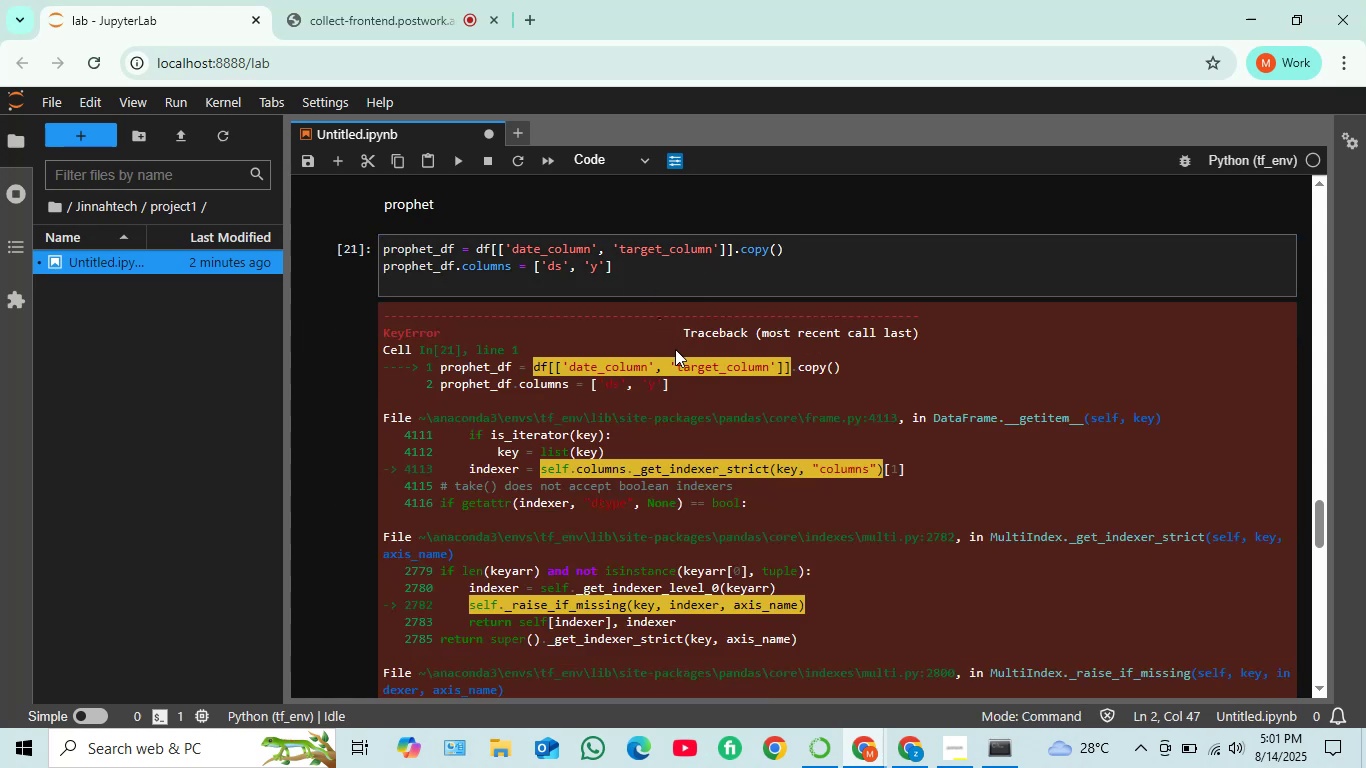 
scroll: coordinate [607, 391], scroll_direction: down, amount: 3.0
 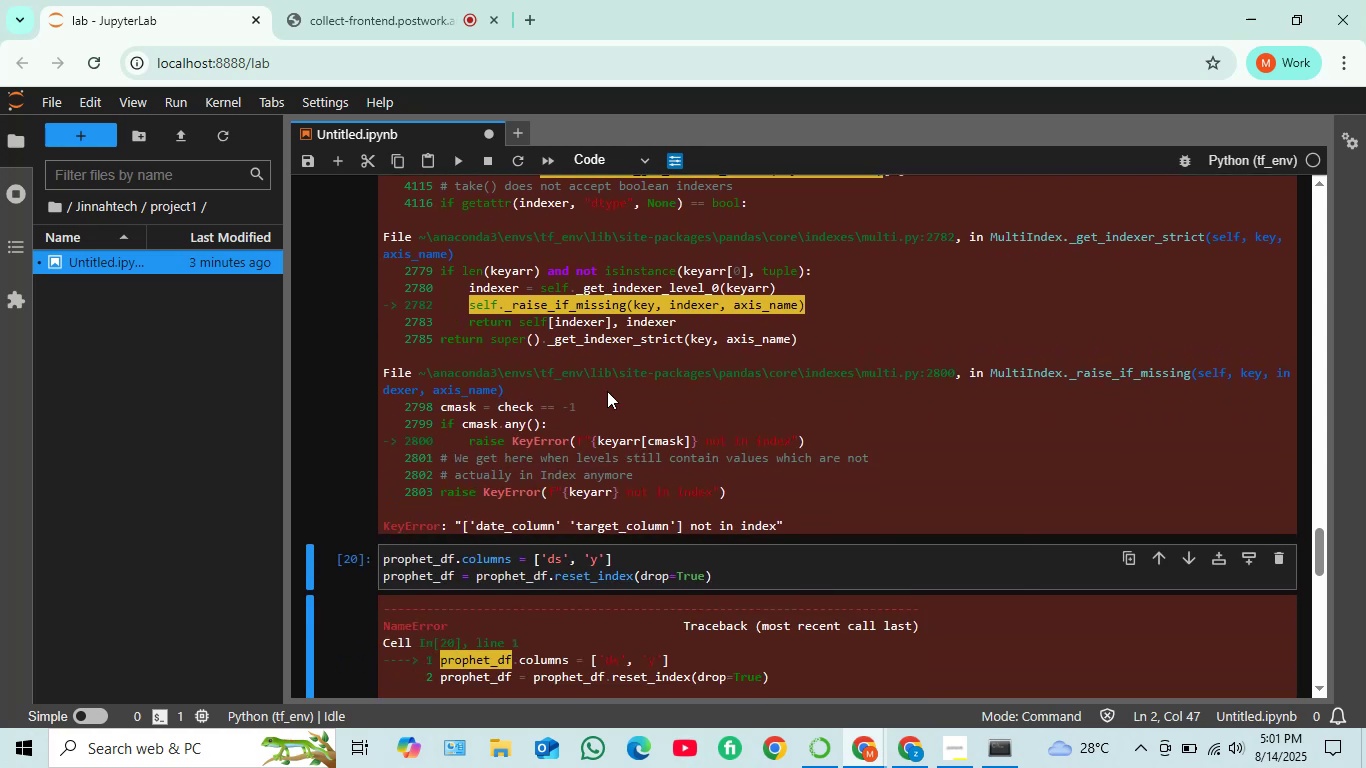 
scroll: coordinate [607, 391], scroll_direction: up, amount: 2.0
 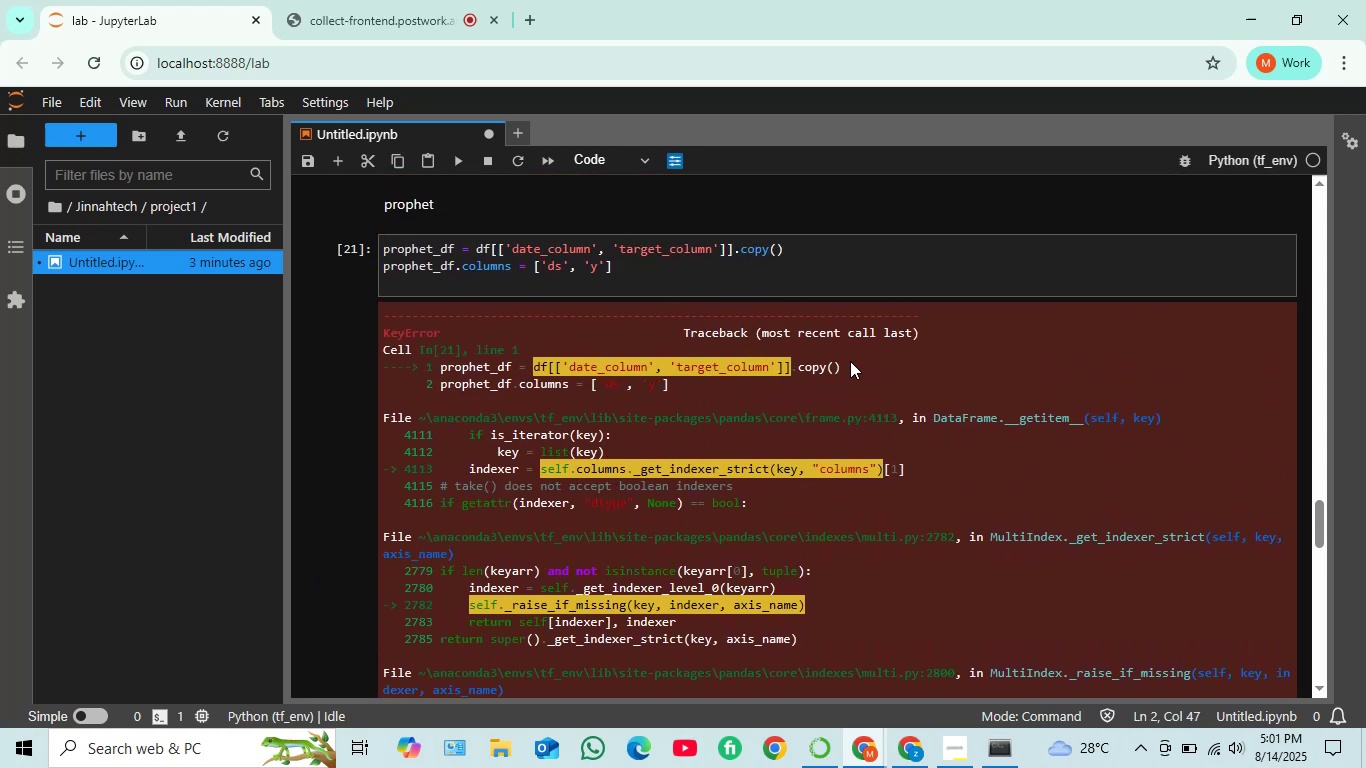 
wait(6.06)
 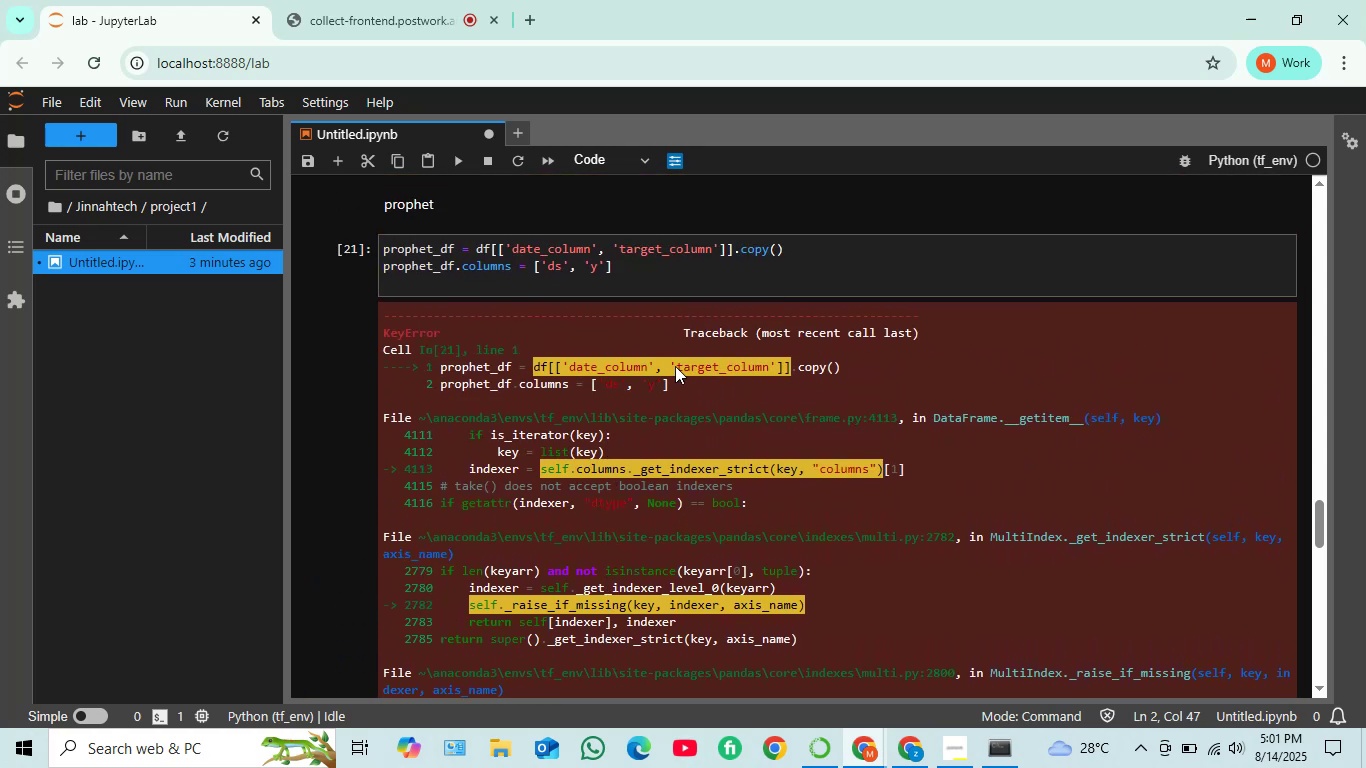 
left_click_drag(start_coordinate=[797, 254], to_coordinate=[379, 256])
 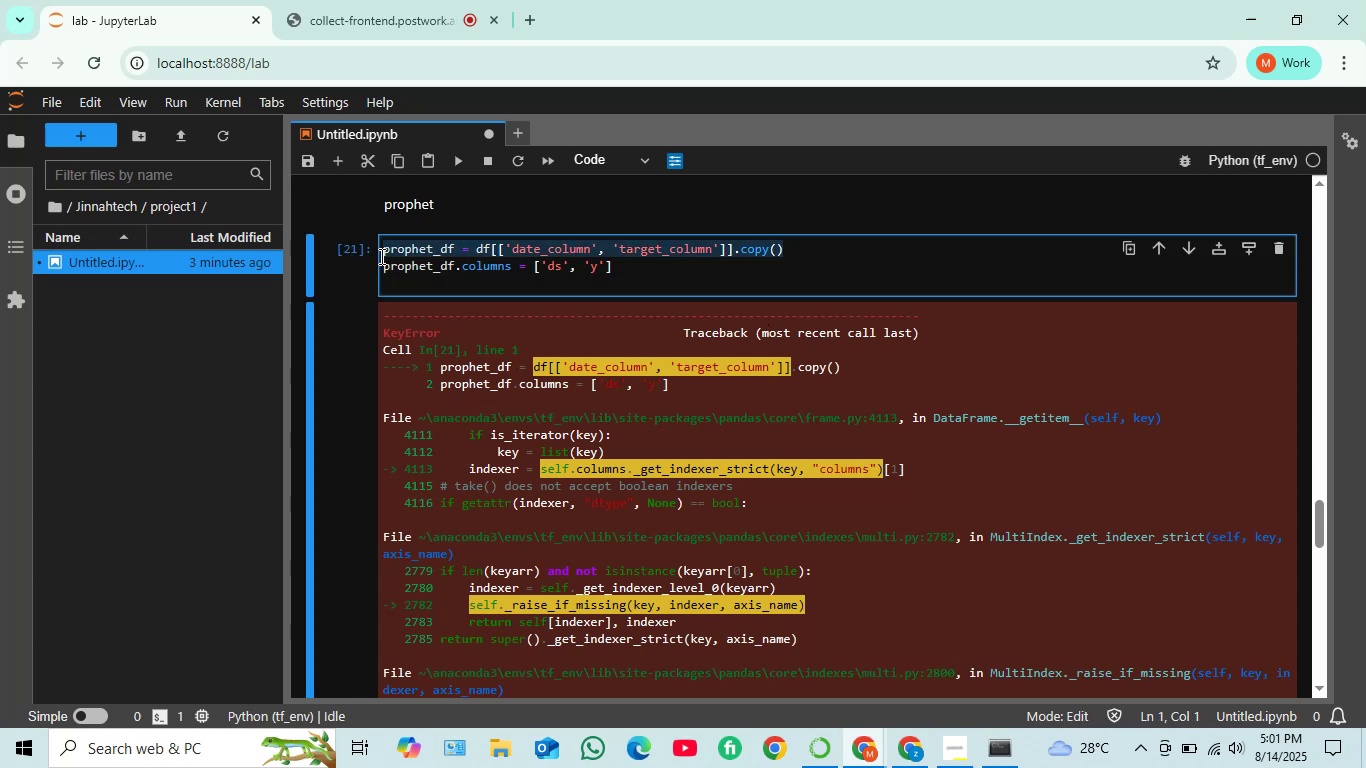 
key(Backspace)
 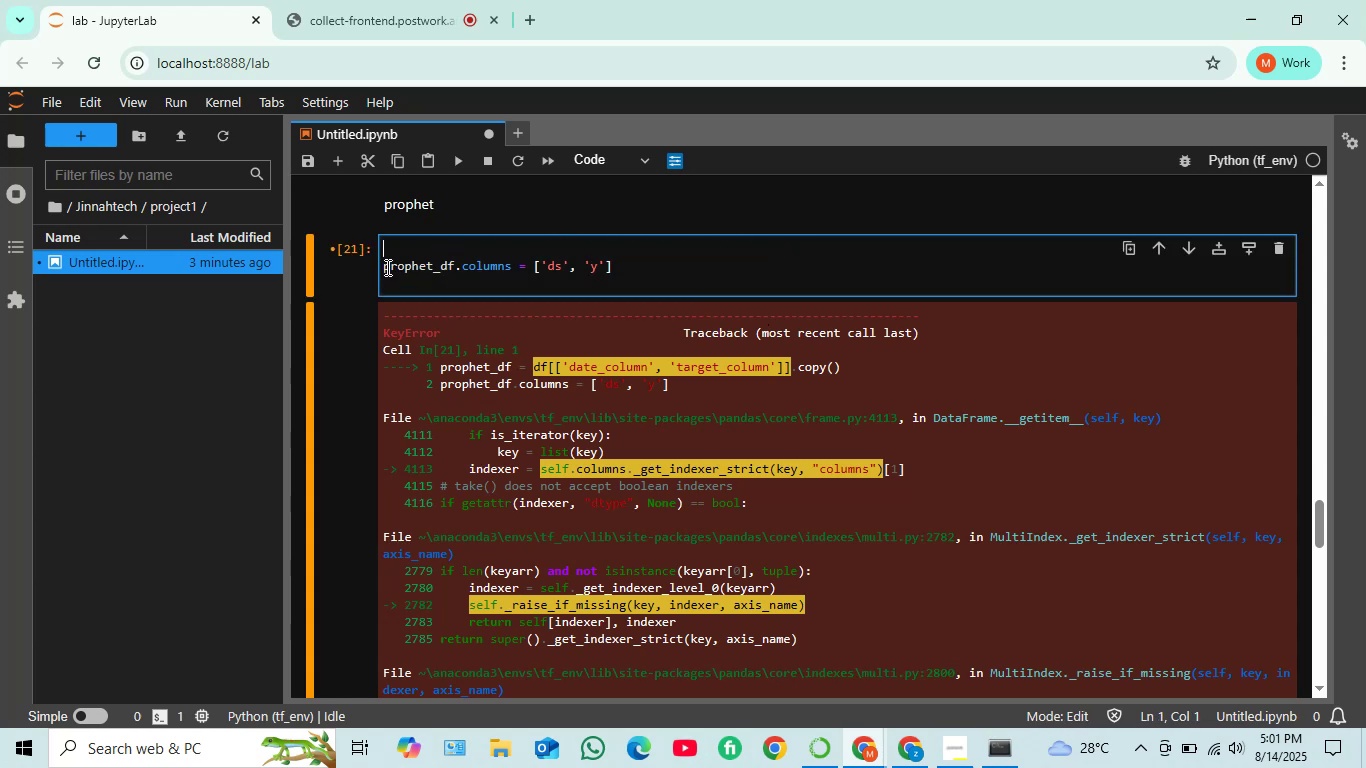 
key(Shift+Enter)
 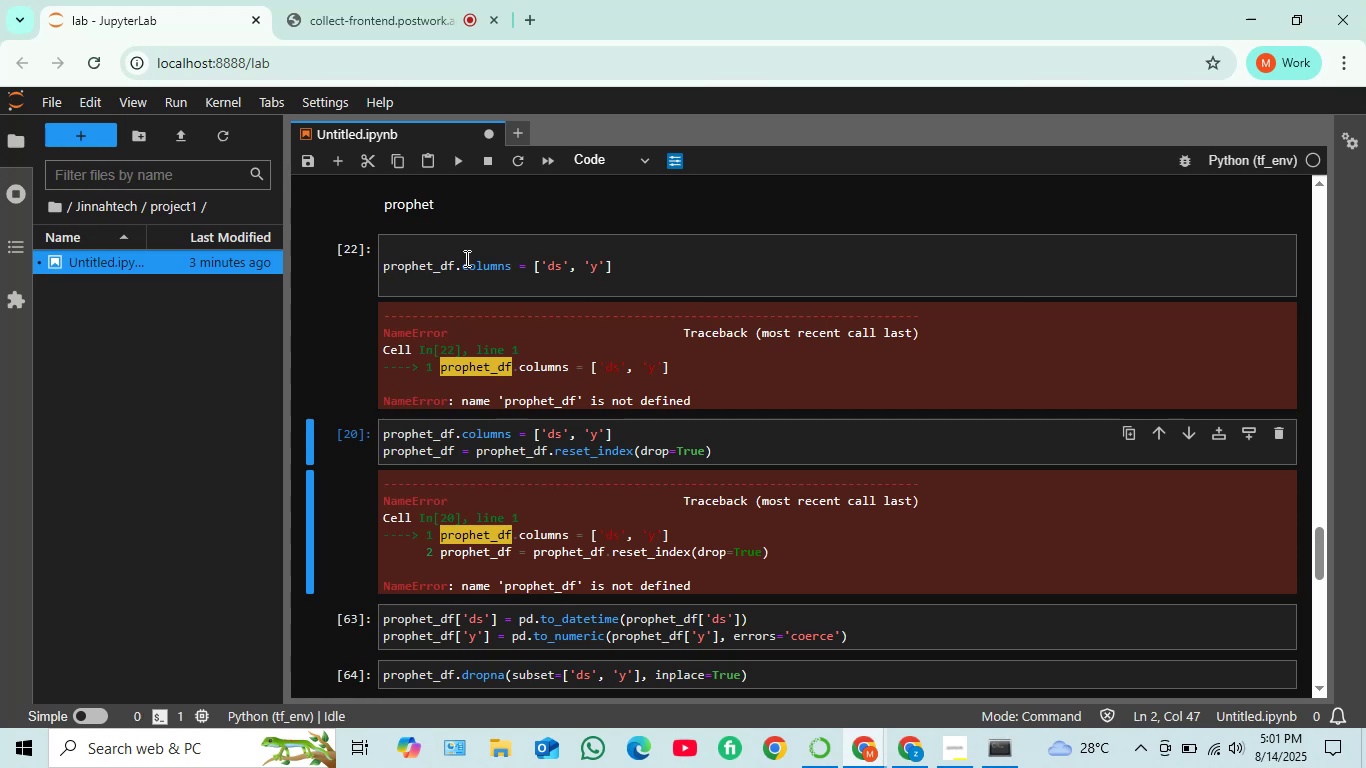 
wait(5.05)
 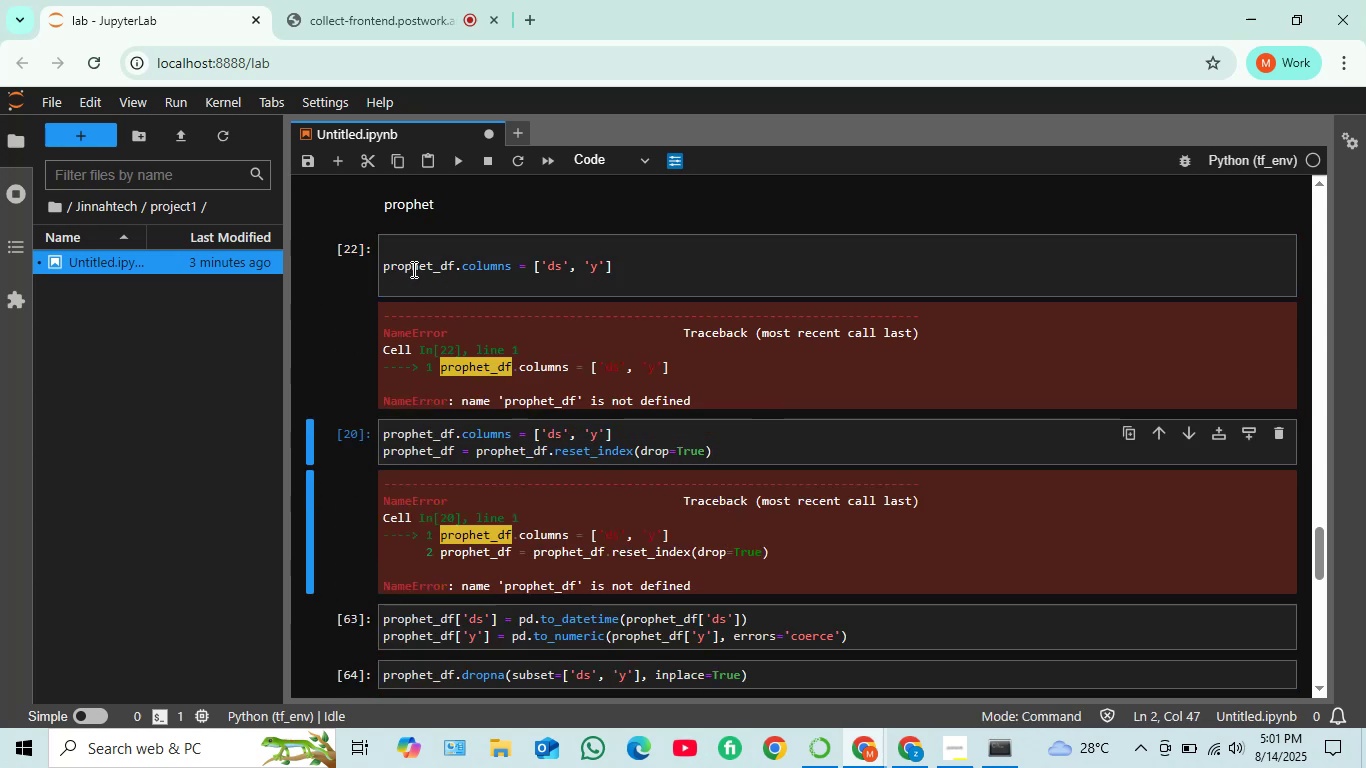 
left_click([384, 266])
 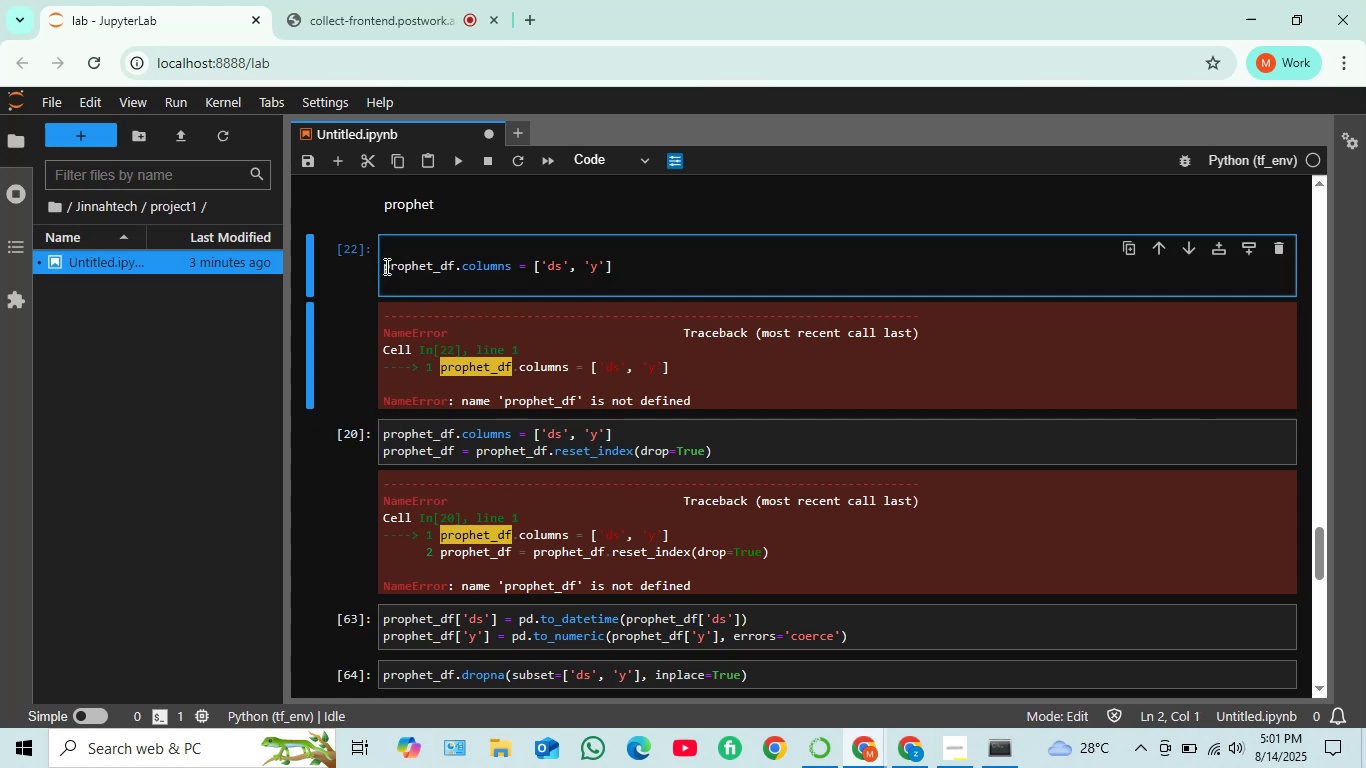 
key(Backspace)
 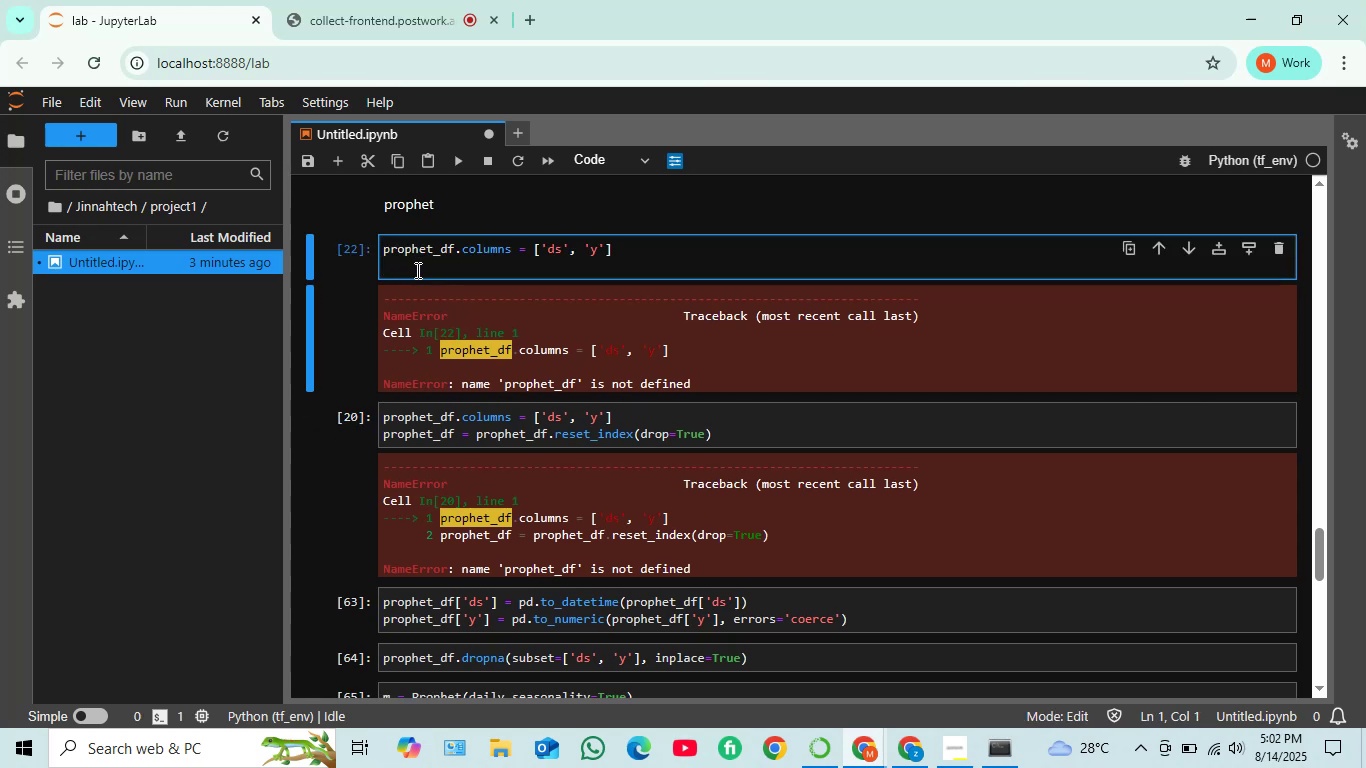 
wait(10.05)
 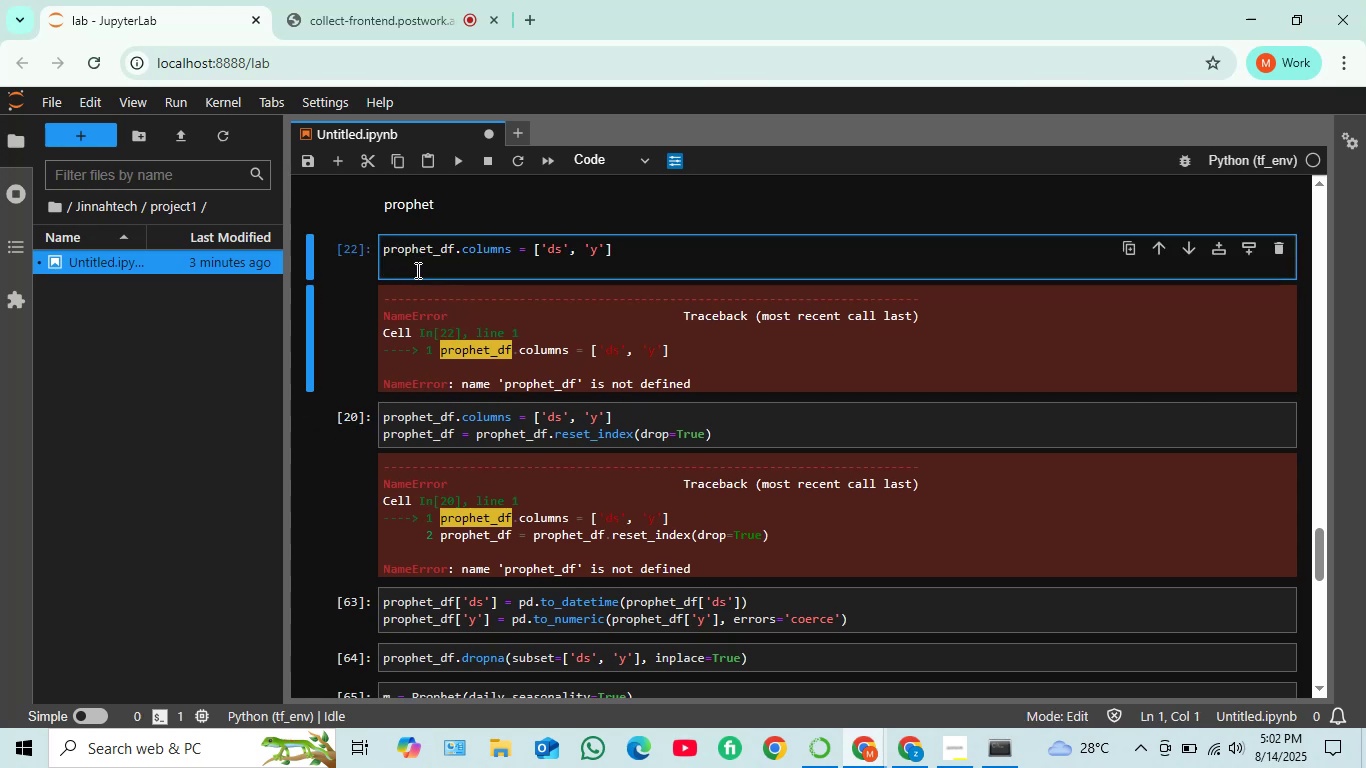 
scroll: coordinate [507, 302], scroll_direction: down, amount: 3.0
 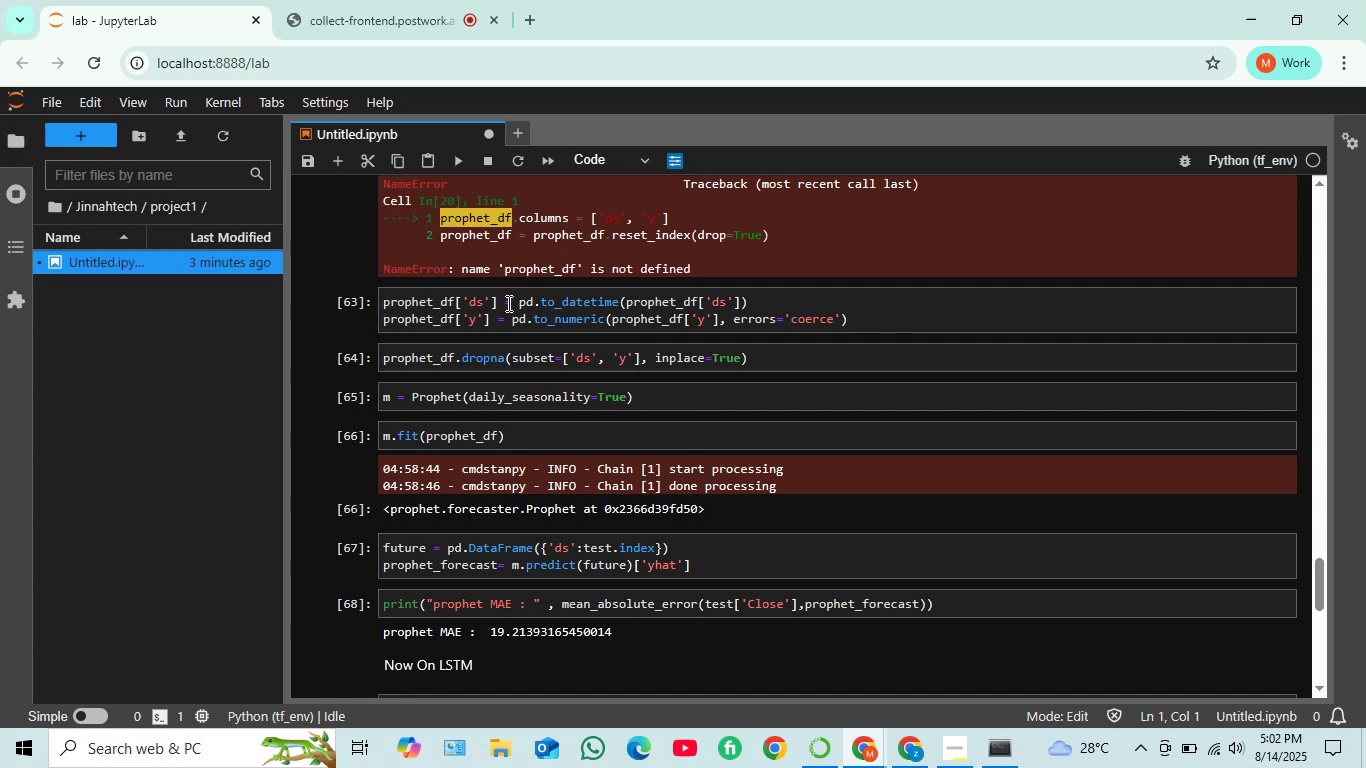 
wait(7.51)
 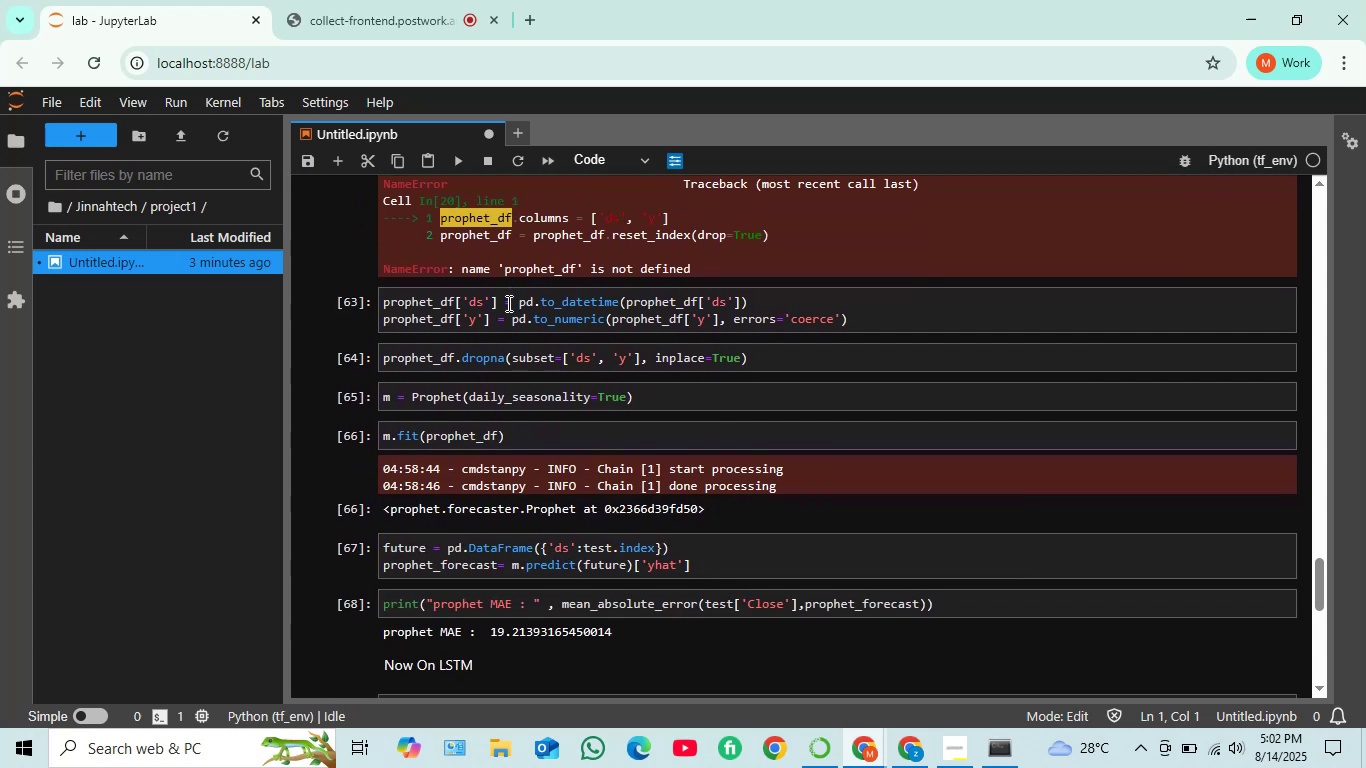 
scroll: coordinate [513, 300], scroll_direction: up, amount: 3.0
 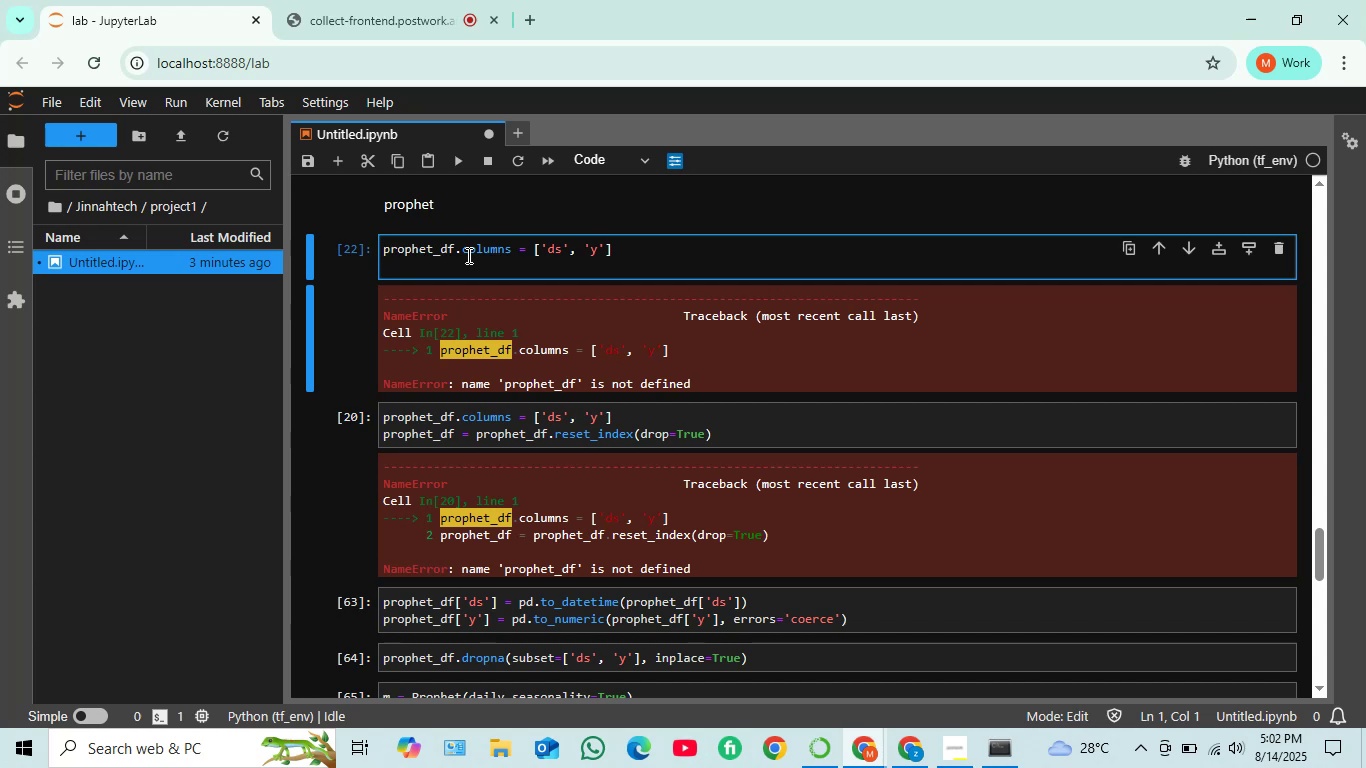 
mouse_move([1238, 165])
 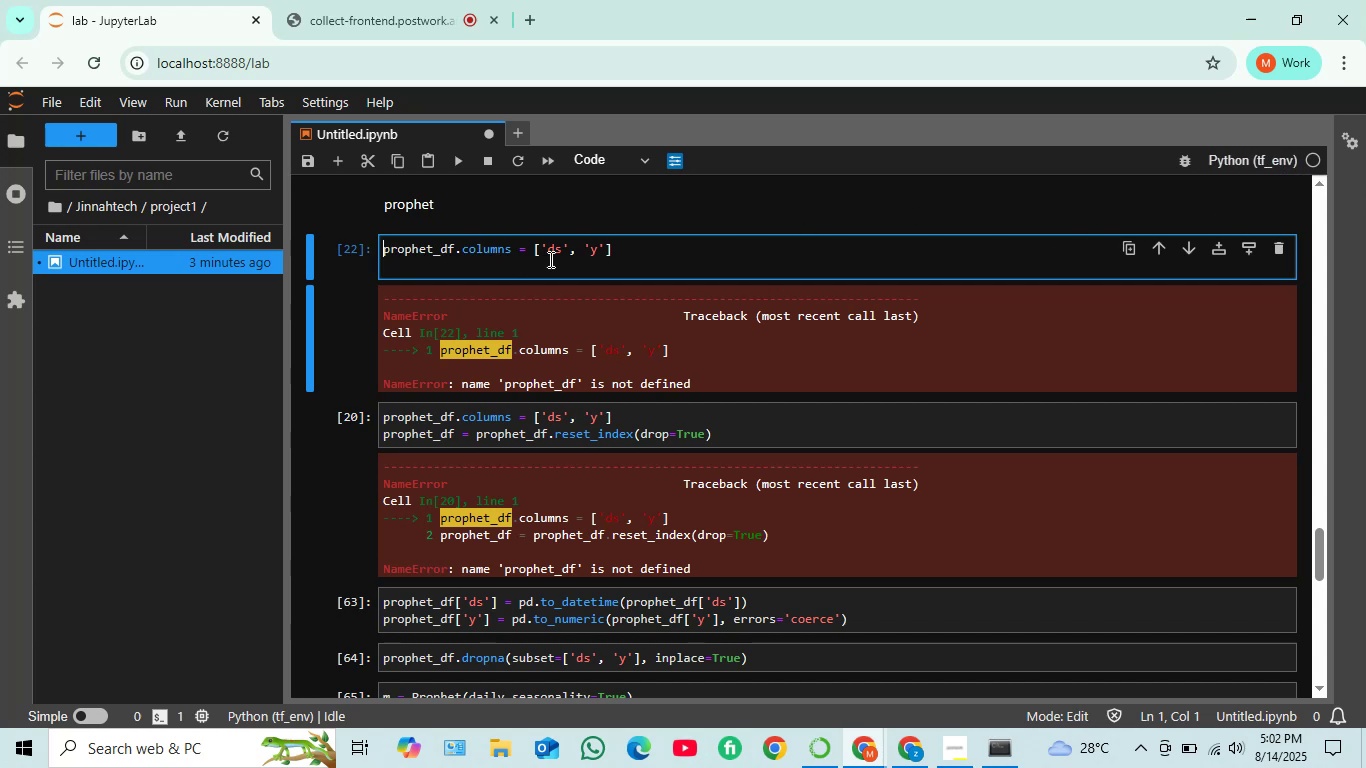 
scroll: coordinate [539, 261], scroll_direction: up, amount: 19.0
 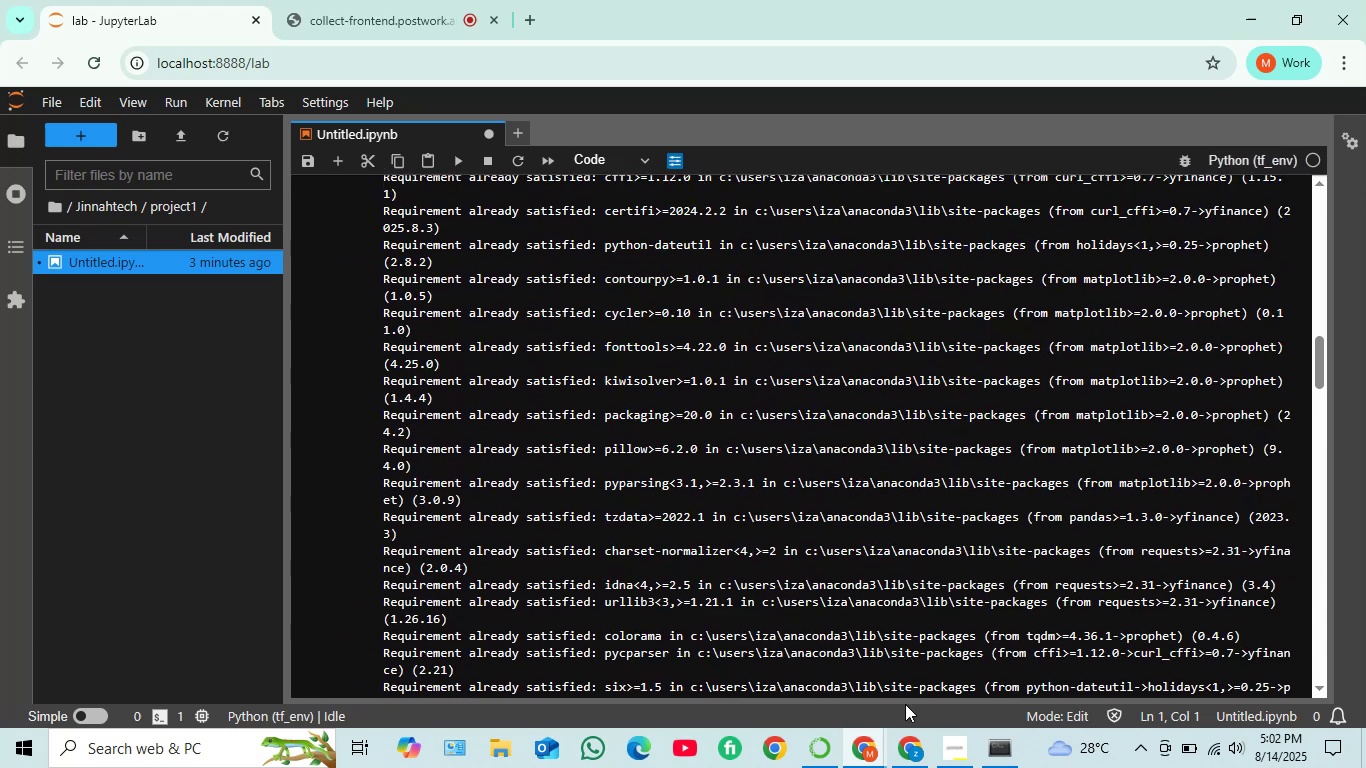 
left_click([1004, 755])
 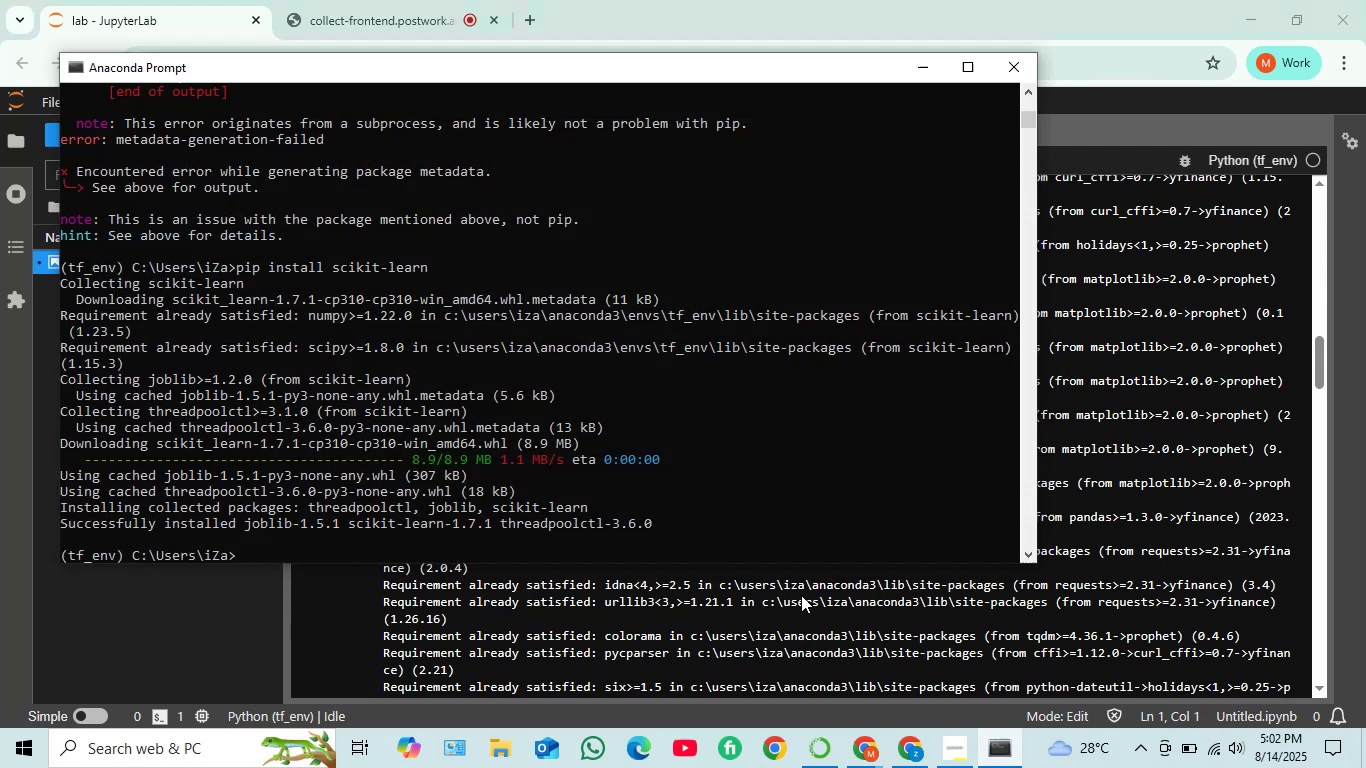 
scroll: coordinate [705, 455], scroll_direction: up, amount: 11.0
 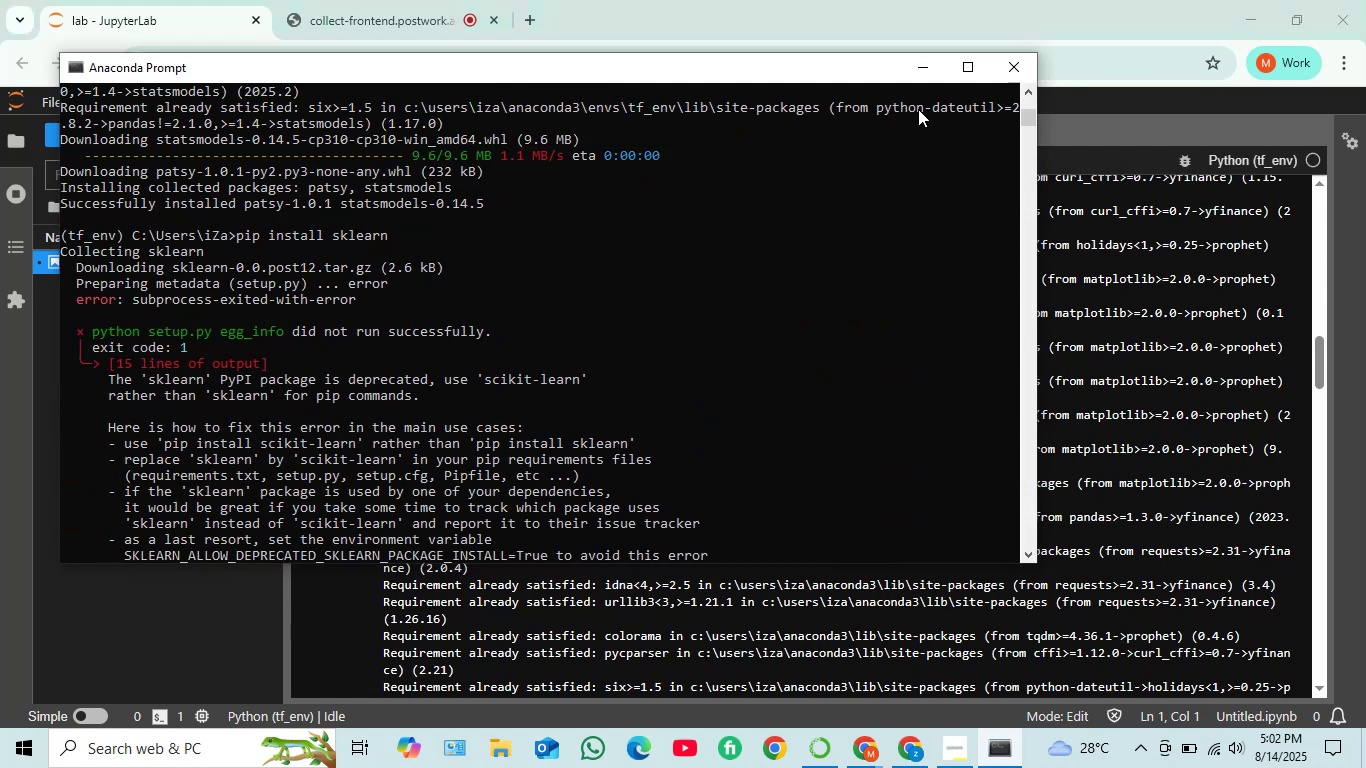 
left_click([930, 72])
 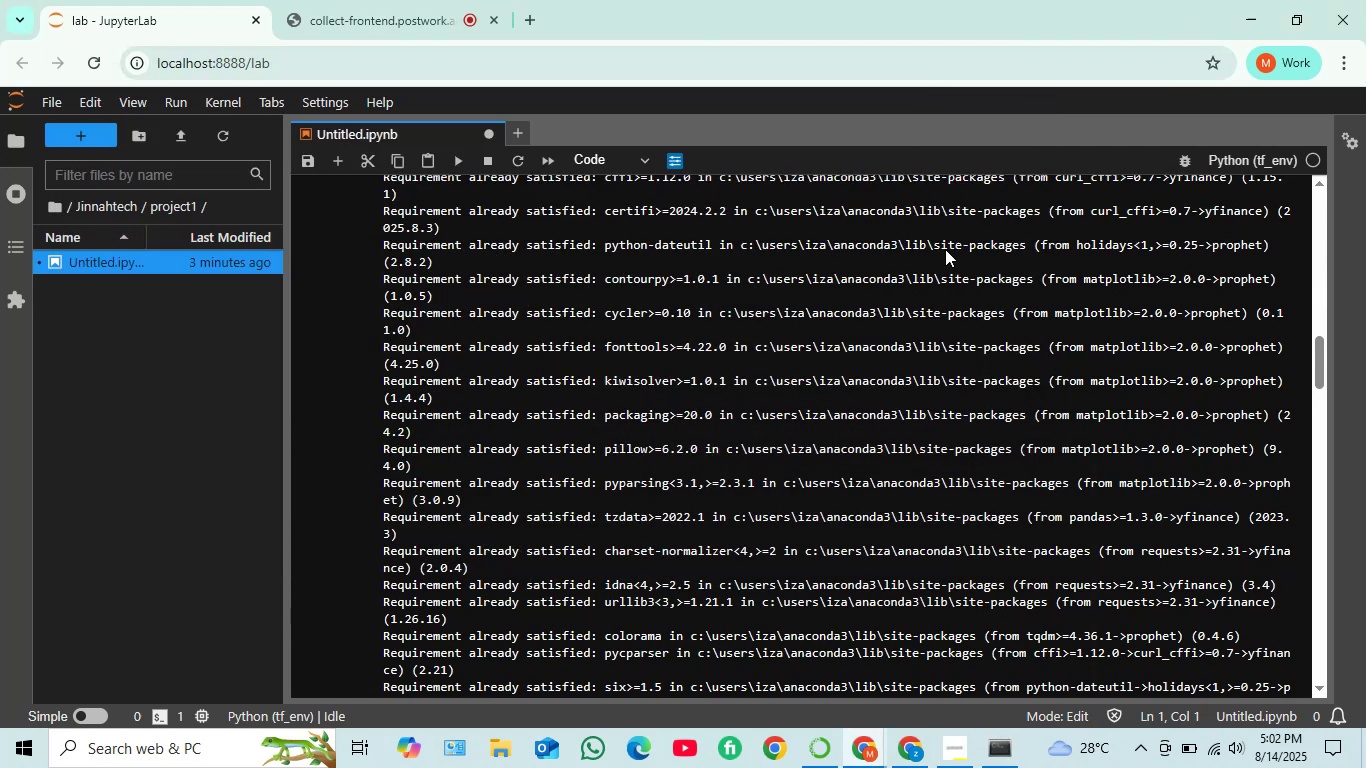 
scroll: coordinate [839, 317], scroll_direction: up, amount: 20.0
 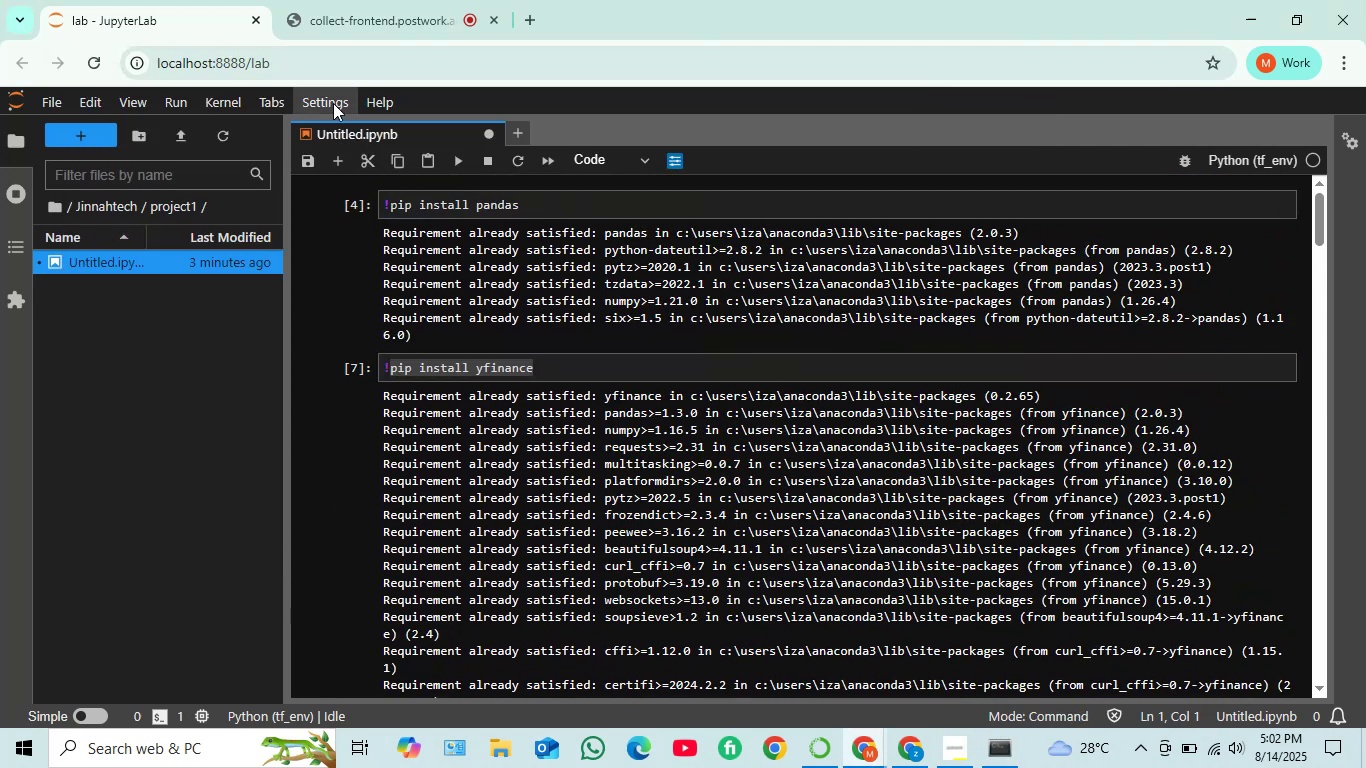 
left_click([236, 95])
 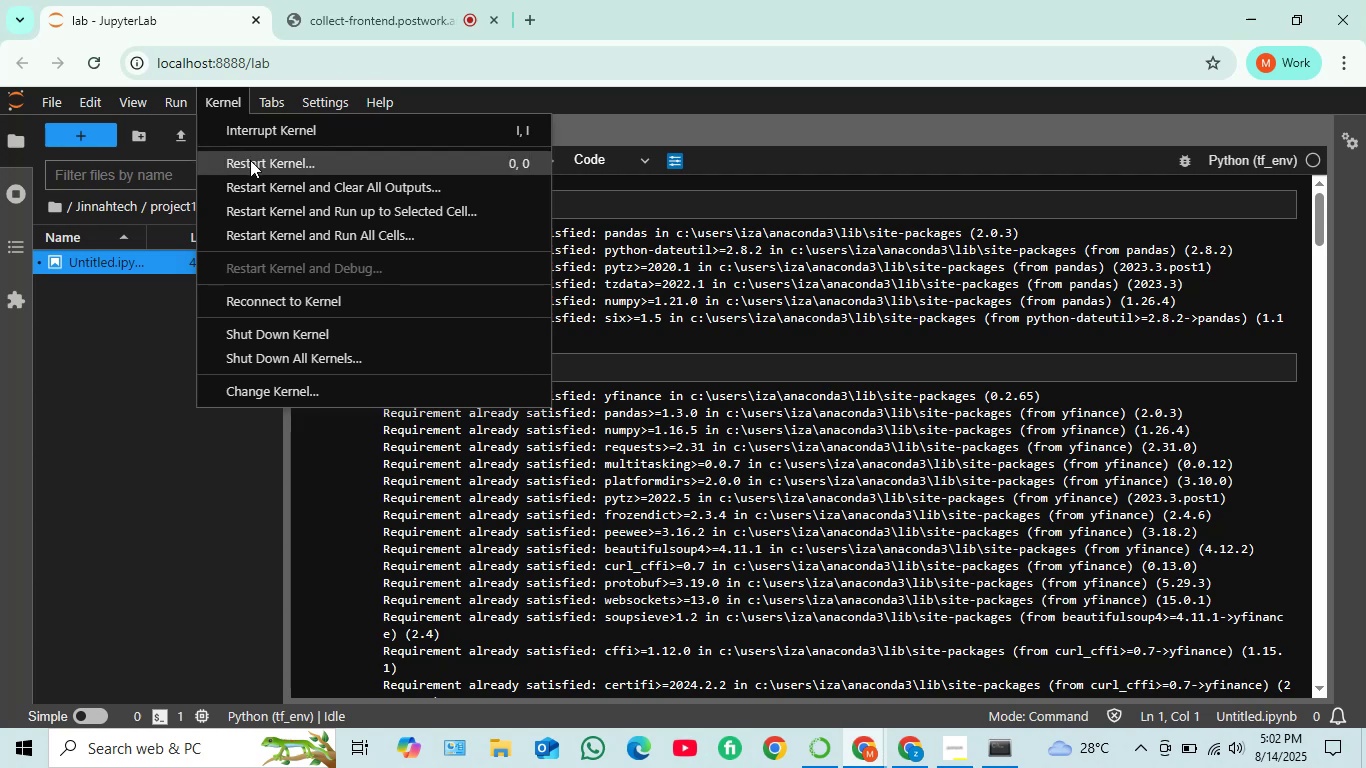 
wait(5.03)
 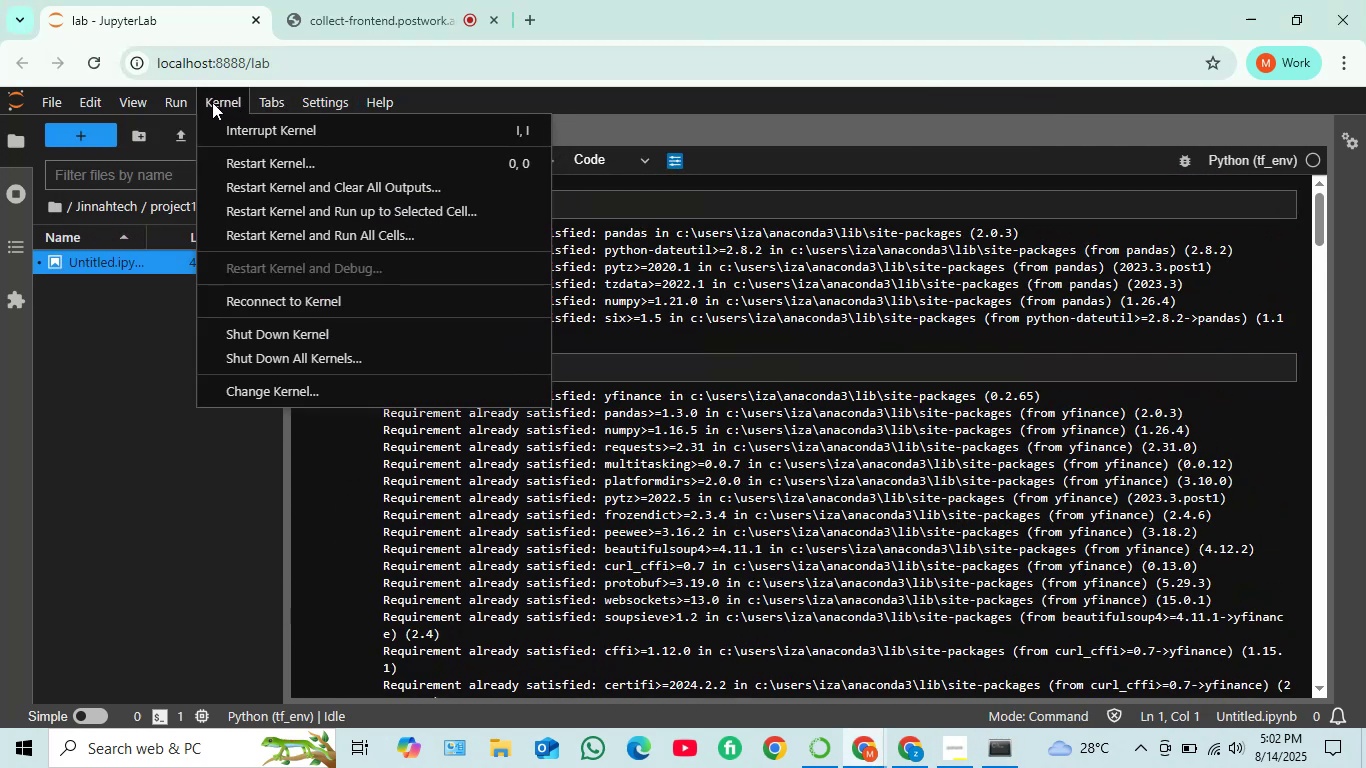 
left_click([251, 161])
 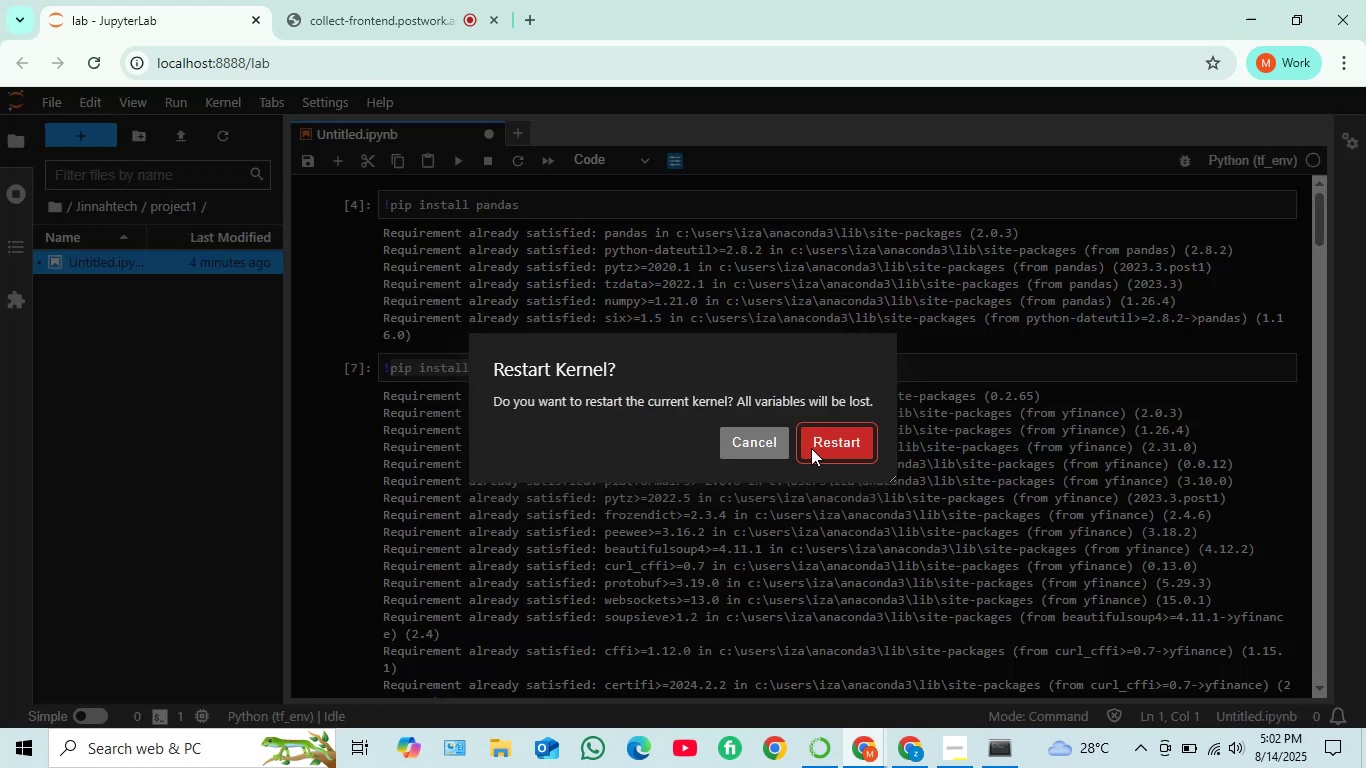 
left_click([839, 447])
 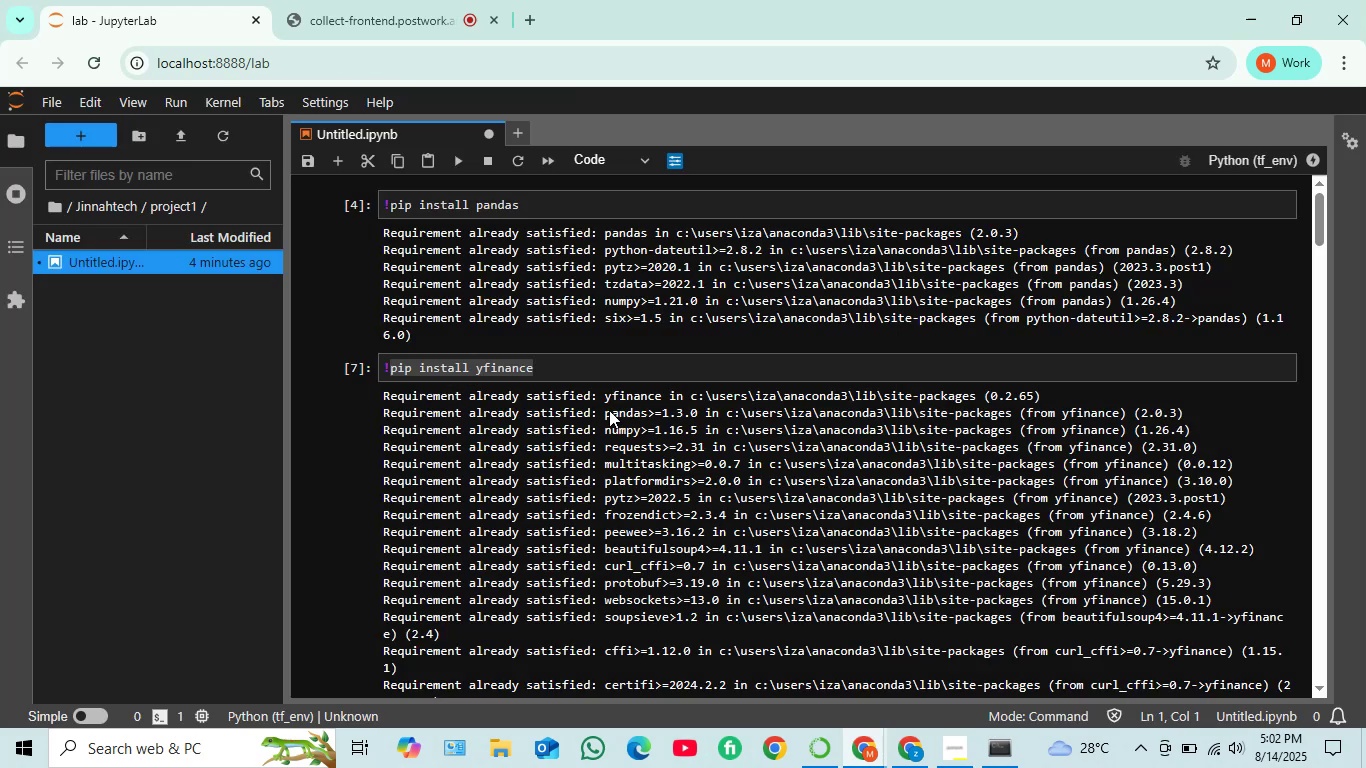 
scroll: coordinate [580, 375], scroll_direction: none, amount: 0.0
 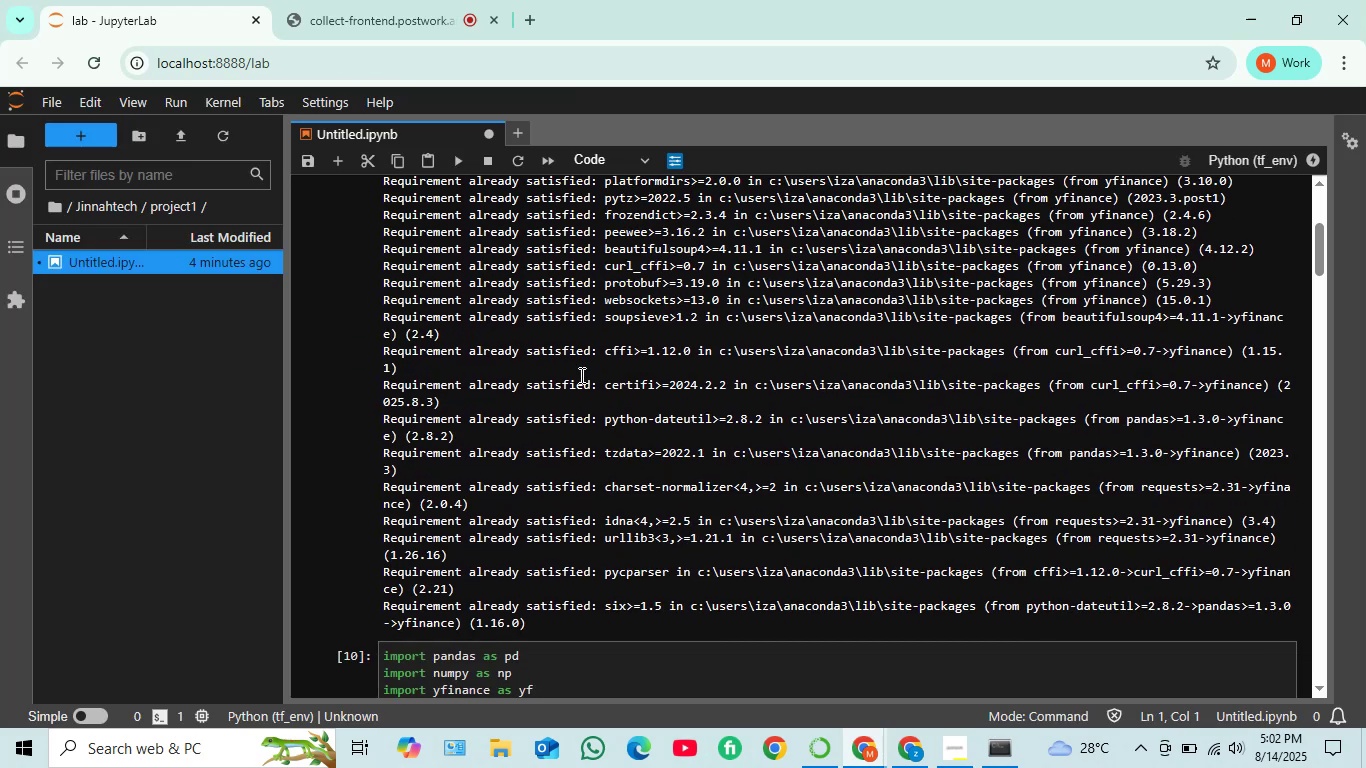 
scroll: coordinate [580, 374], scroll_direction: down, amount: 3.0
 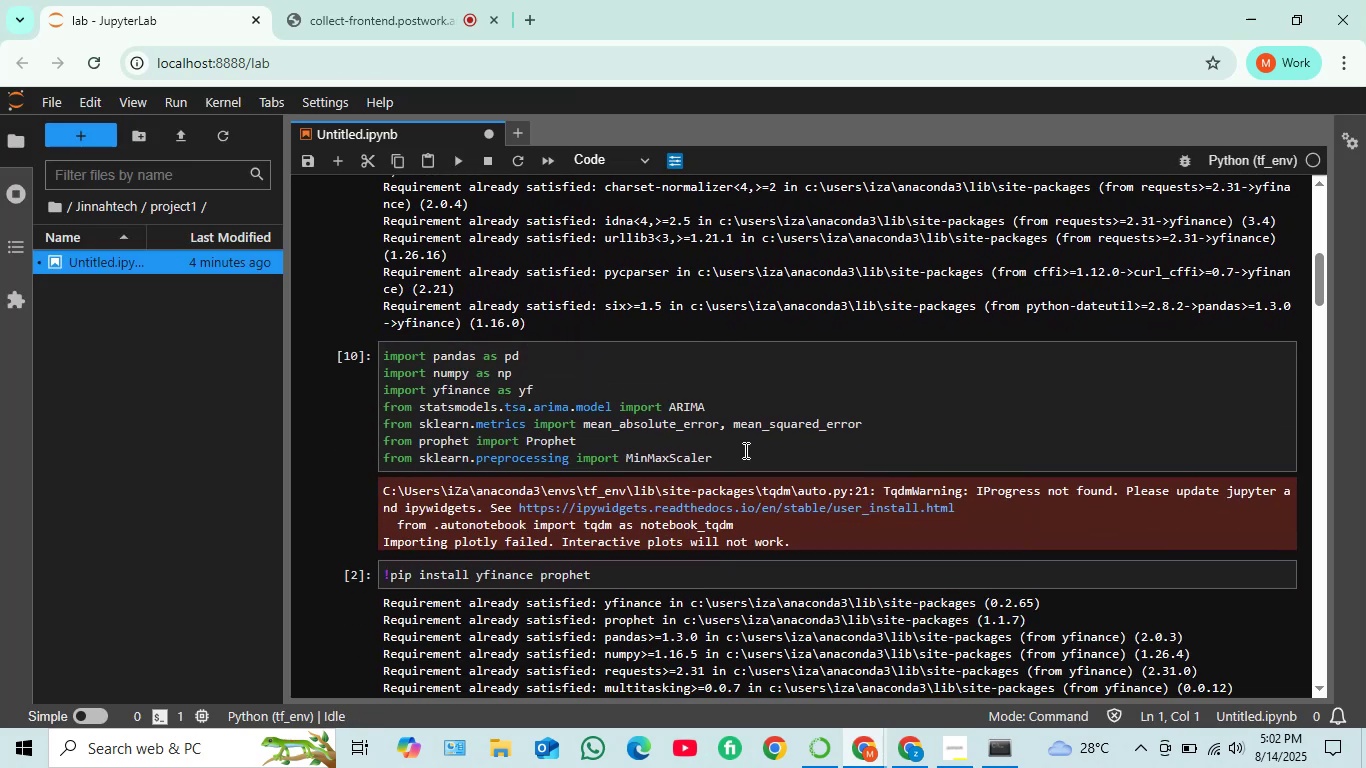 
left_click([740, 451])
 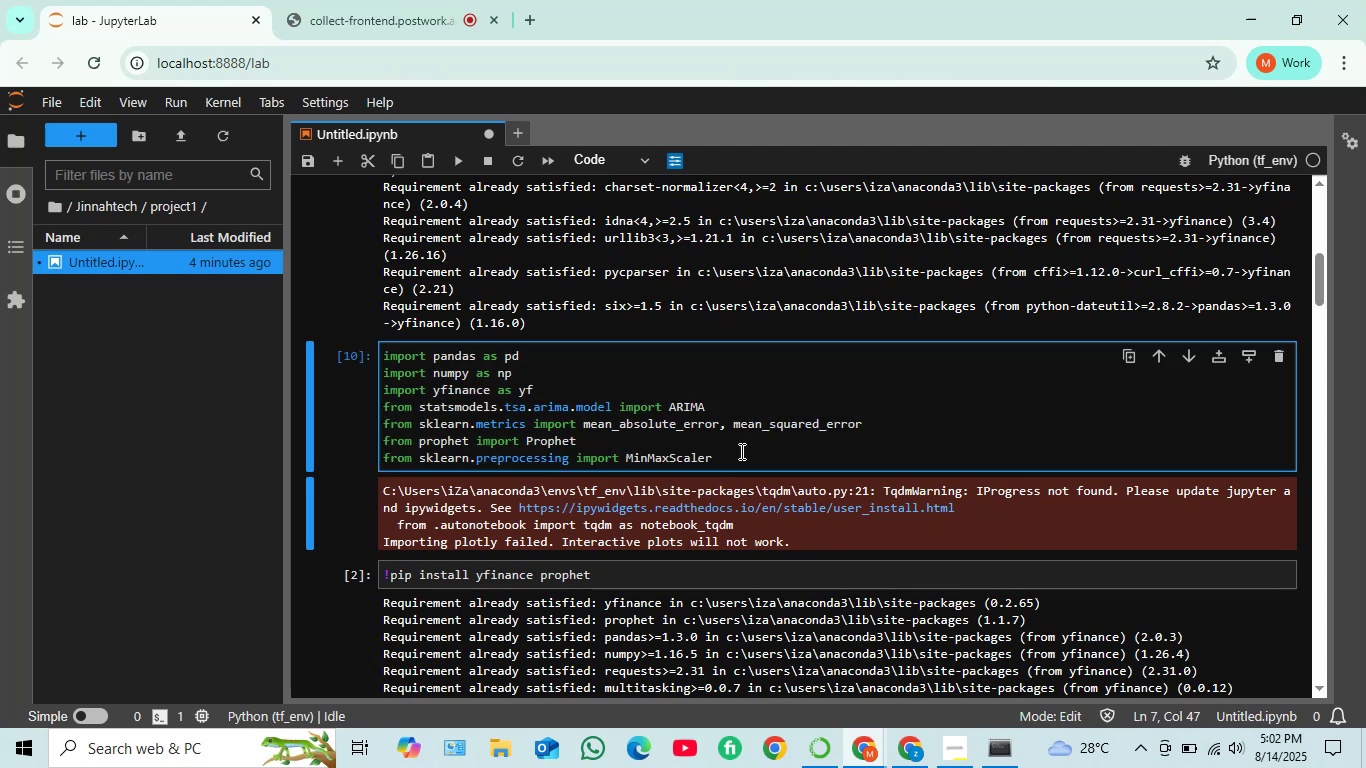 
key(Shift+Enter)
 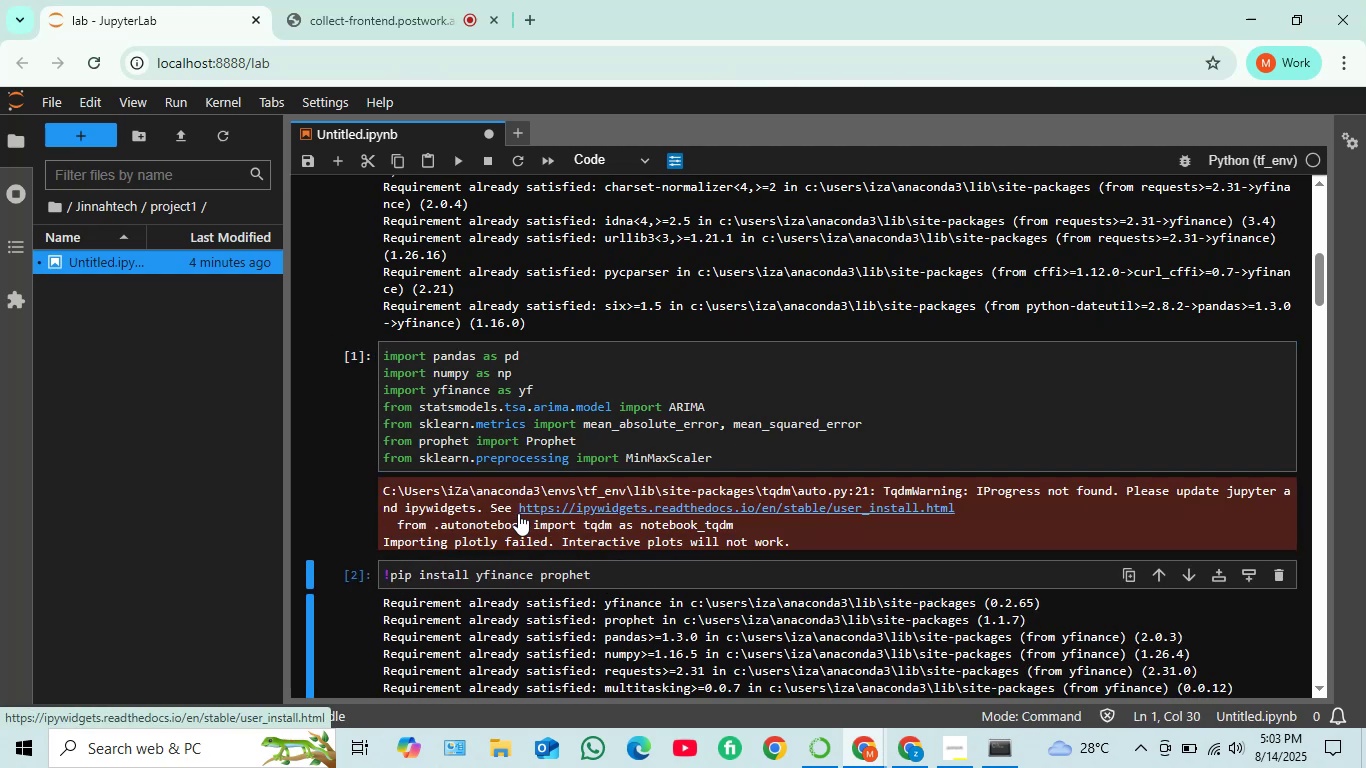 
wait(10.69)
 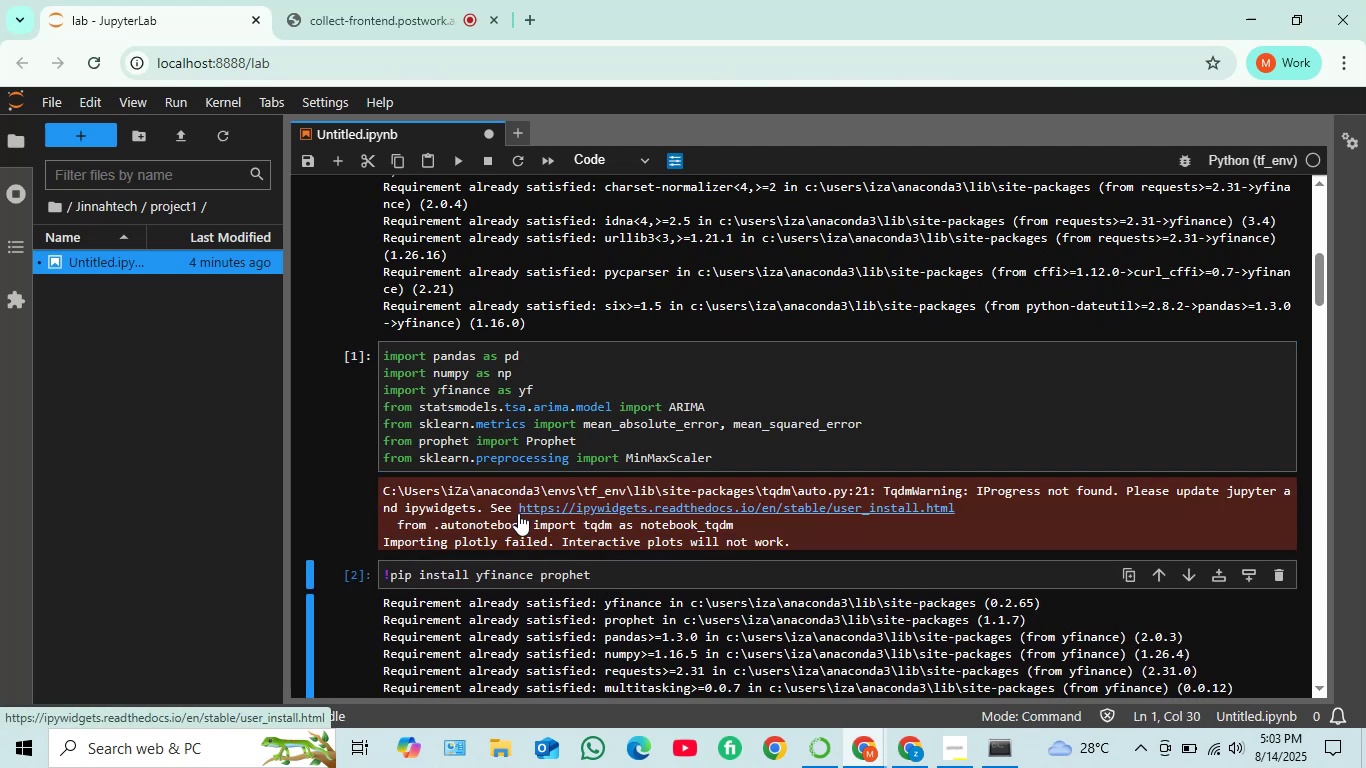 
scroll: coordinate [643, 431], scroll_direction: down, amount: 4.0
 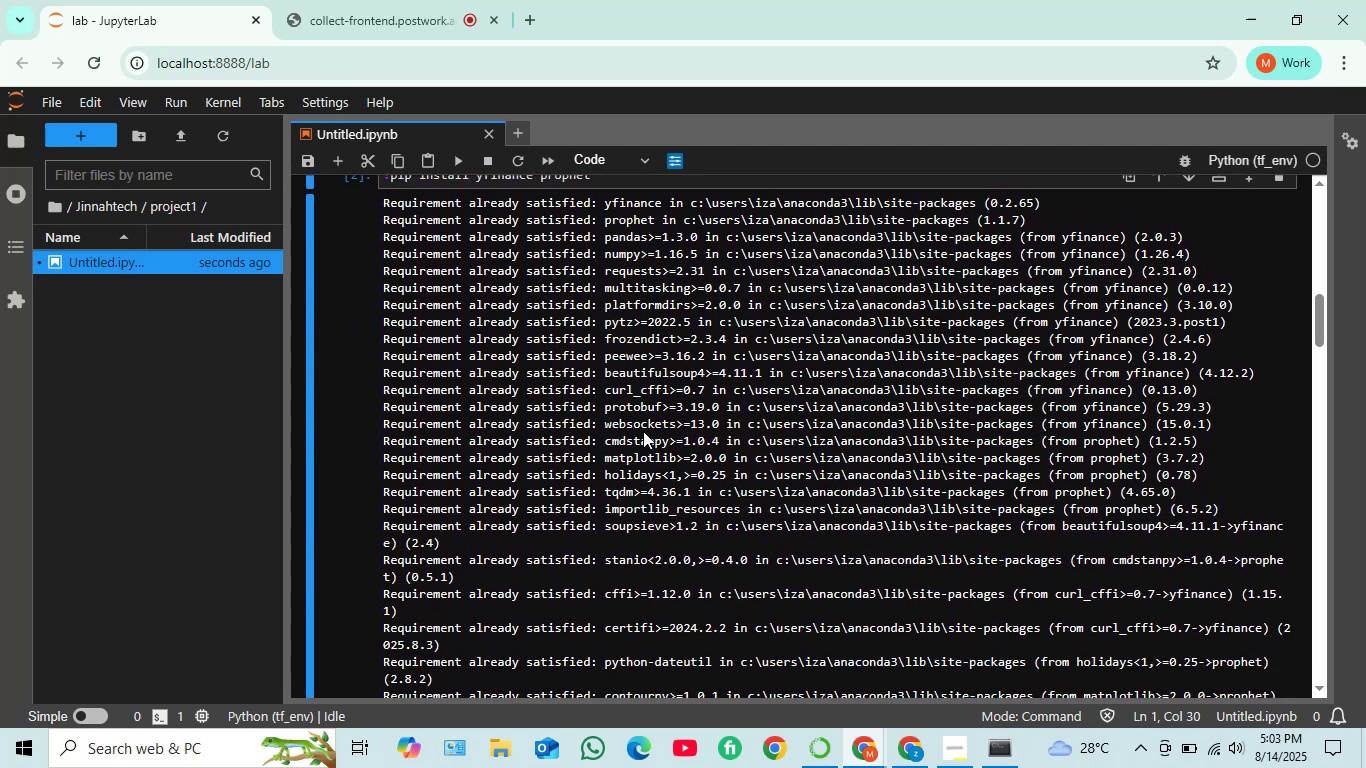 
scroll: coordinate [562, 423], scroll_direction: up, amount: 4.0
 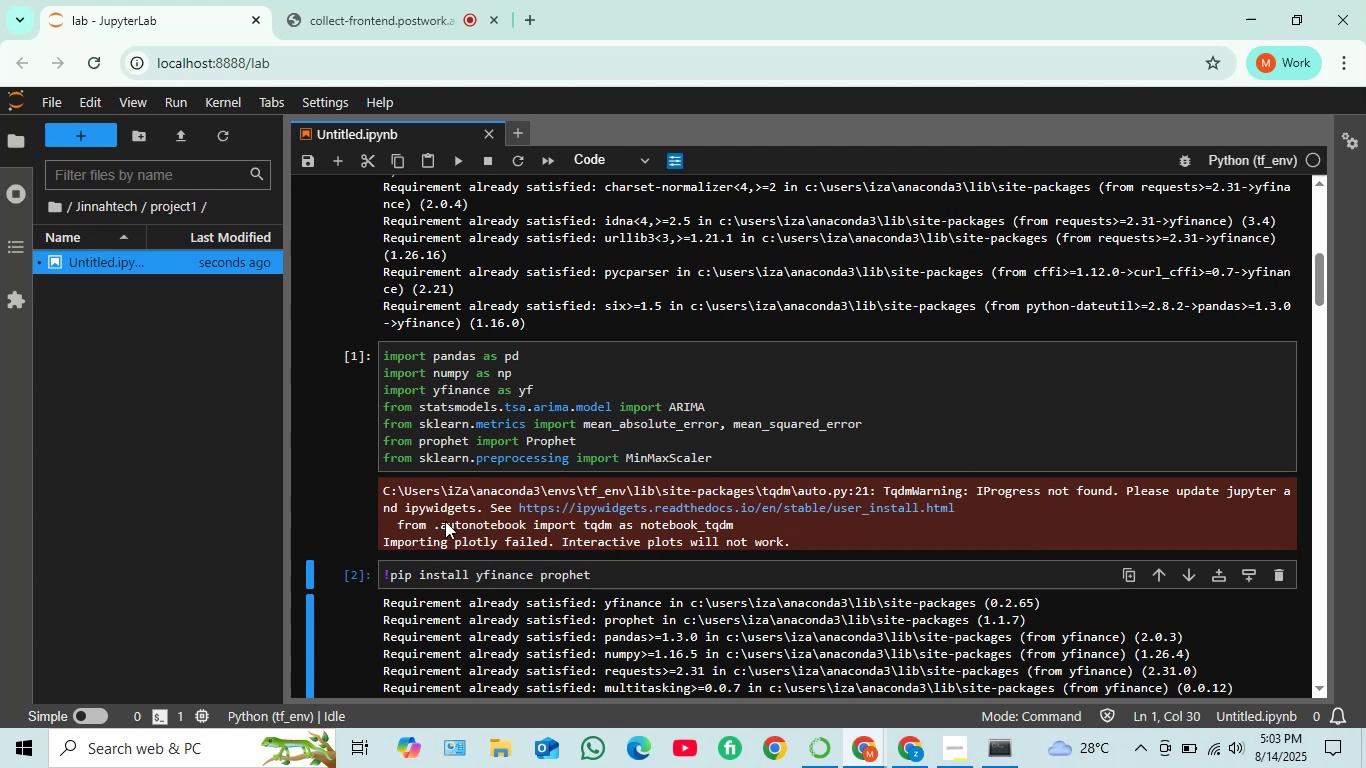 
wait(11.93)
 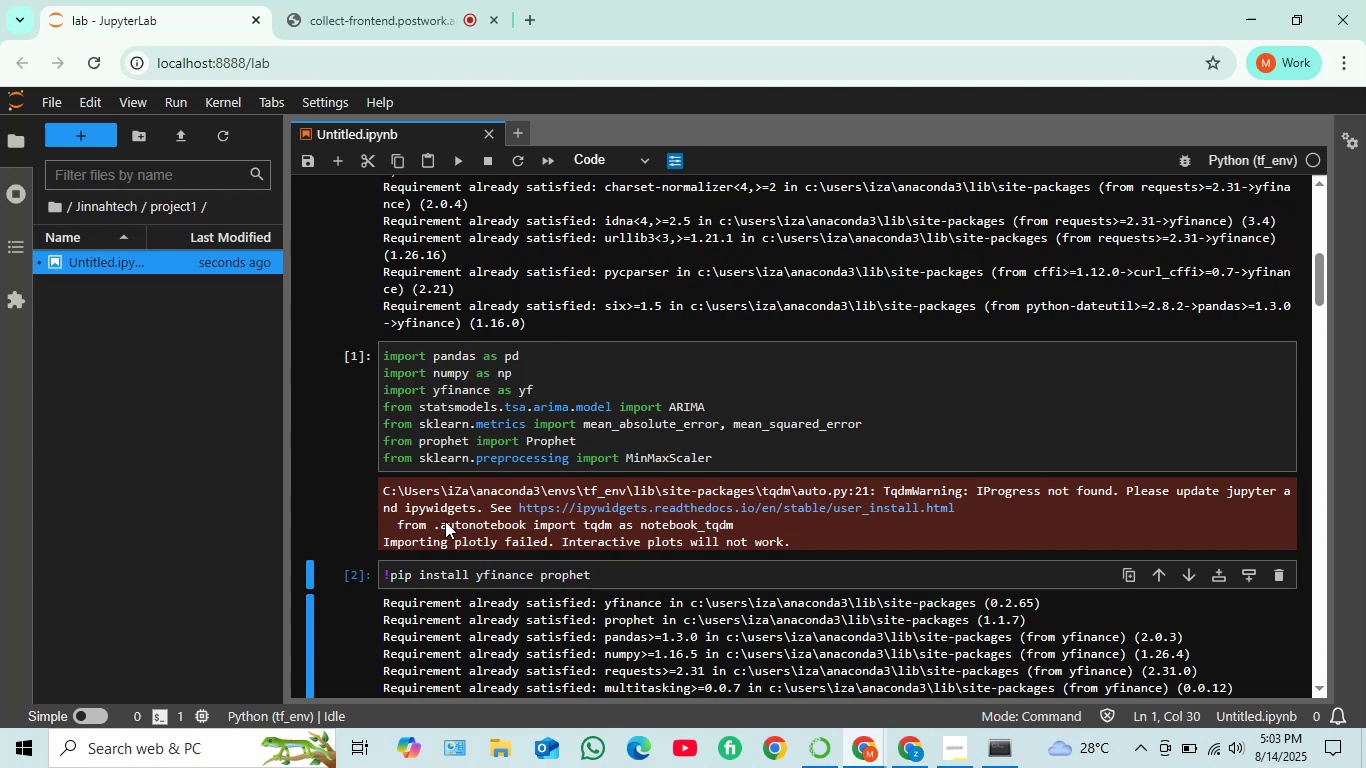 
scroll: coordinate [501, 523], scroll_direction: up, amount: 11.0
 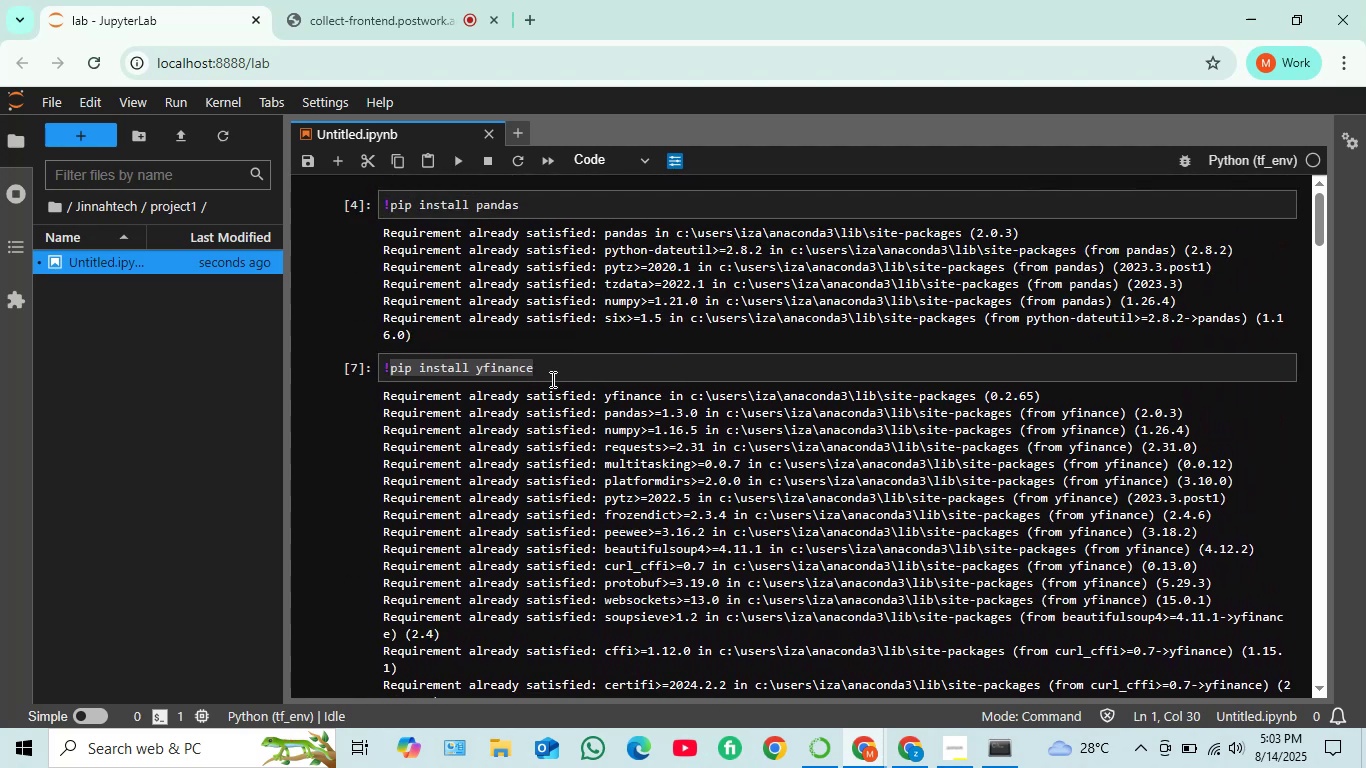 
left_click_drag(start_coordinate=[540, 367], to_coordinate=[478, 375])
 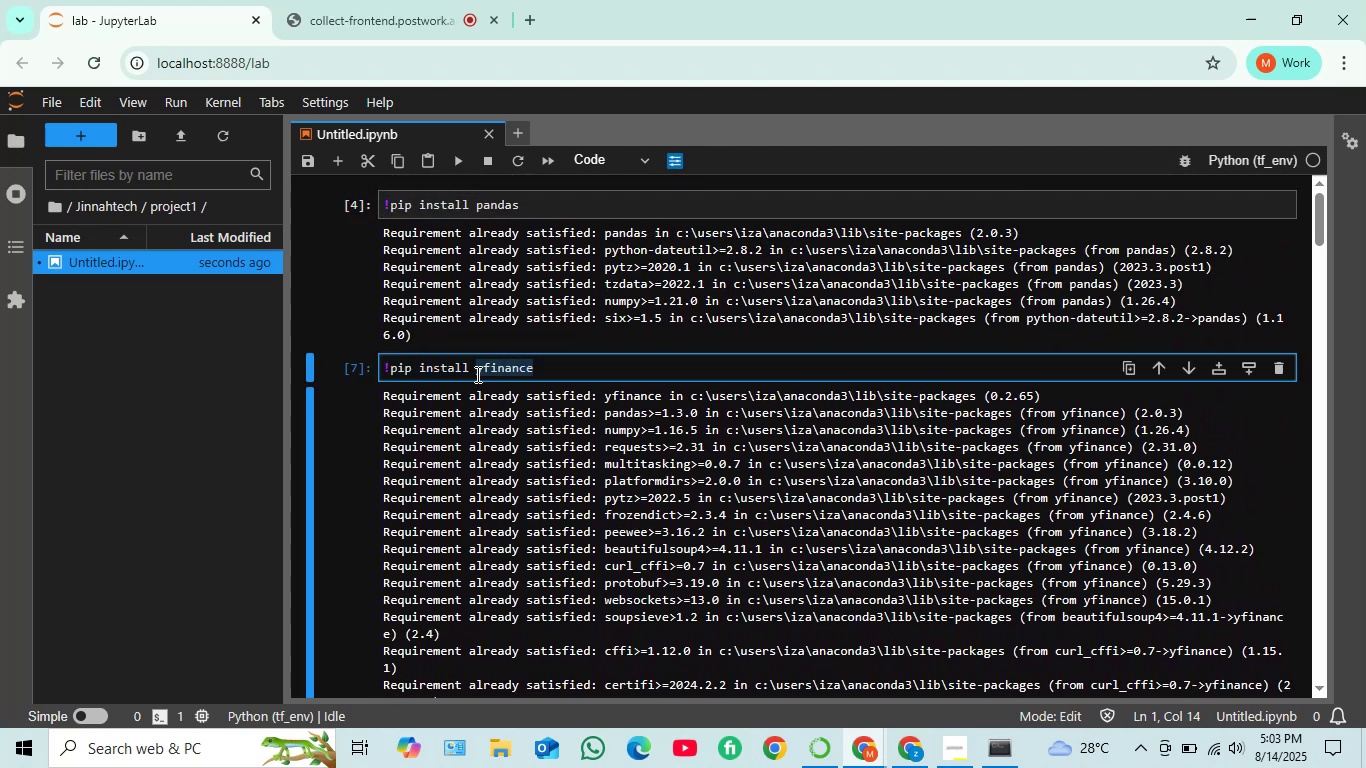 
key(Backspace)
 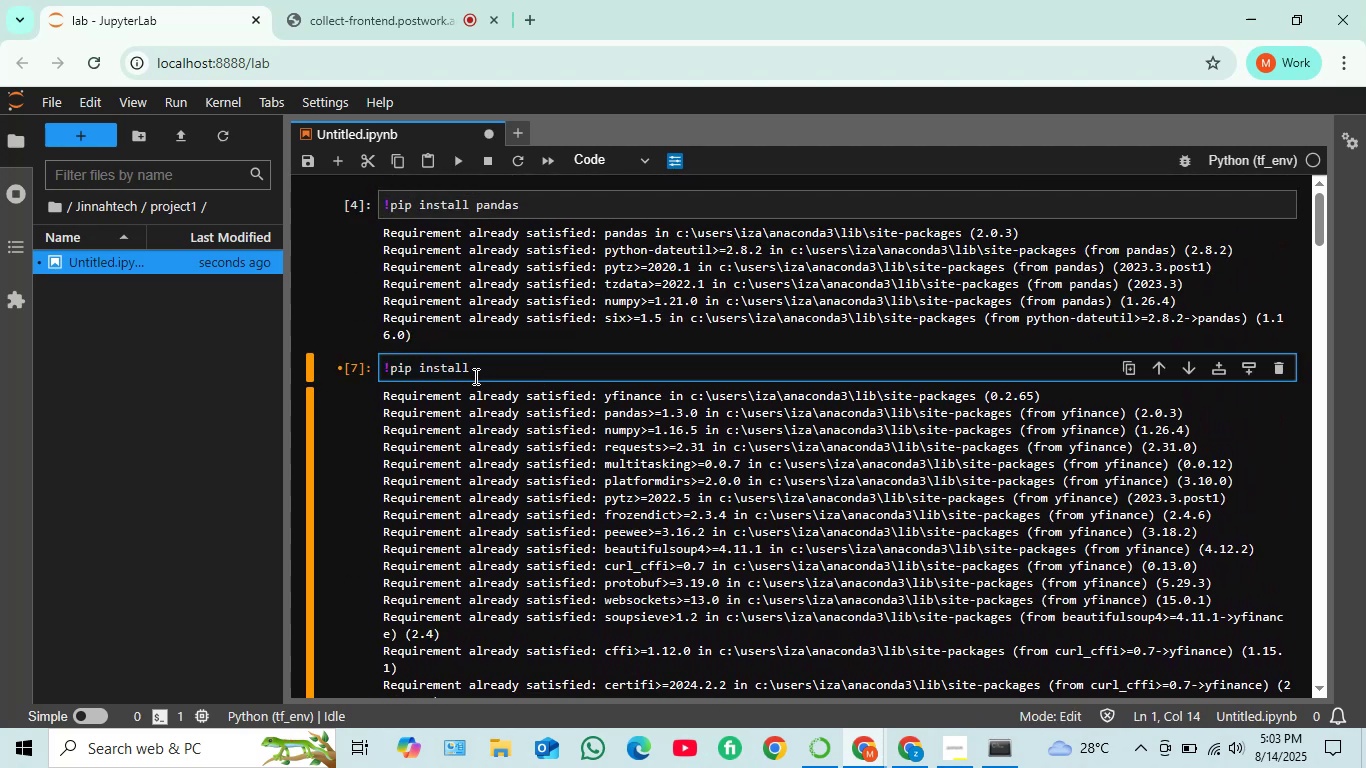 
key(I)
 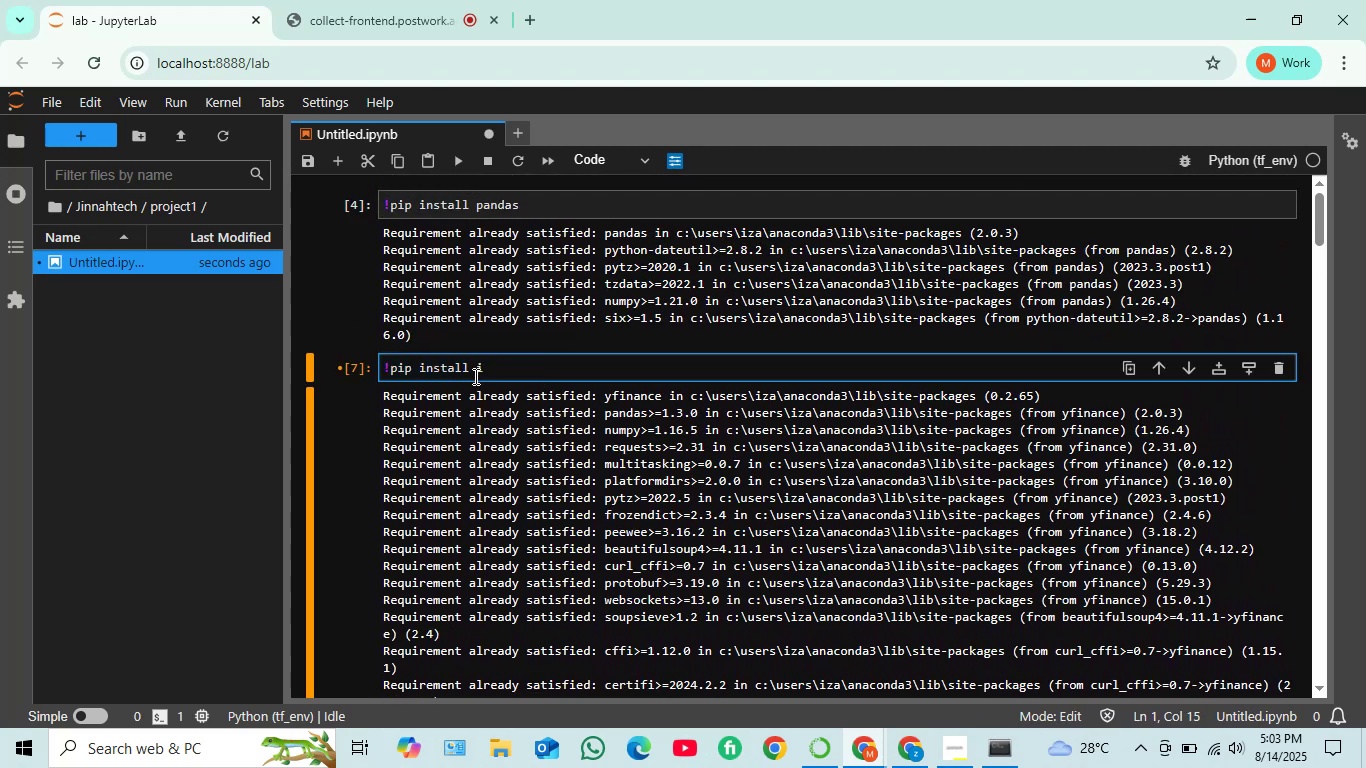 
scroll: coordinate [620, 409], scroll_direction: down, amount: 3.0
 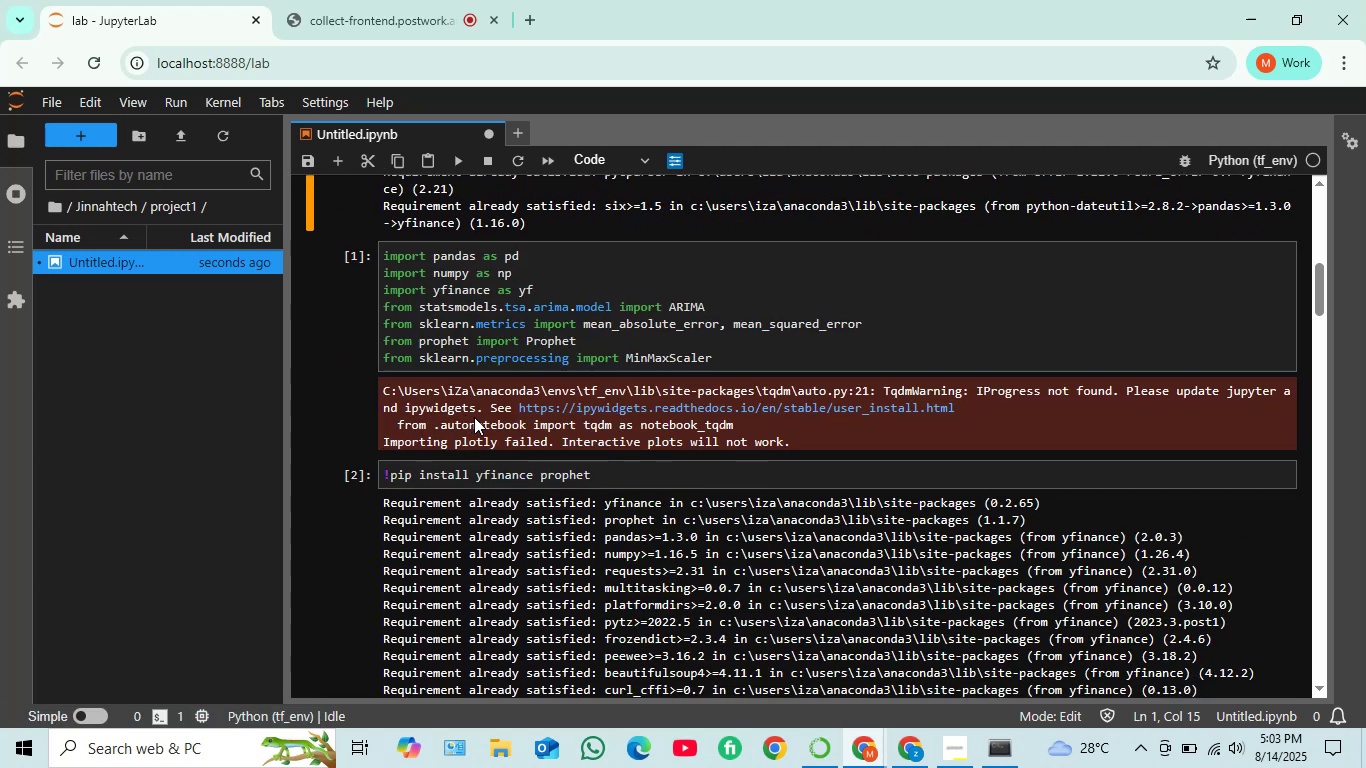 
left_click_drag(start_coordinate=[475, 408], to_coordinate=[403, 411])
 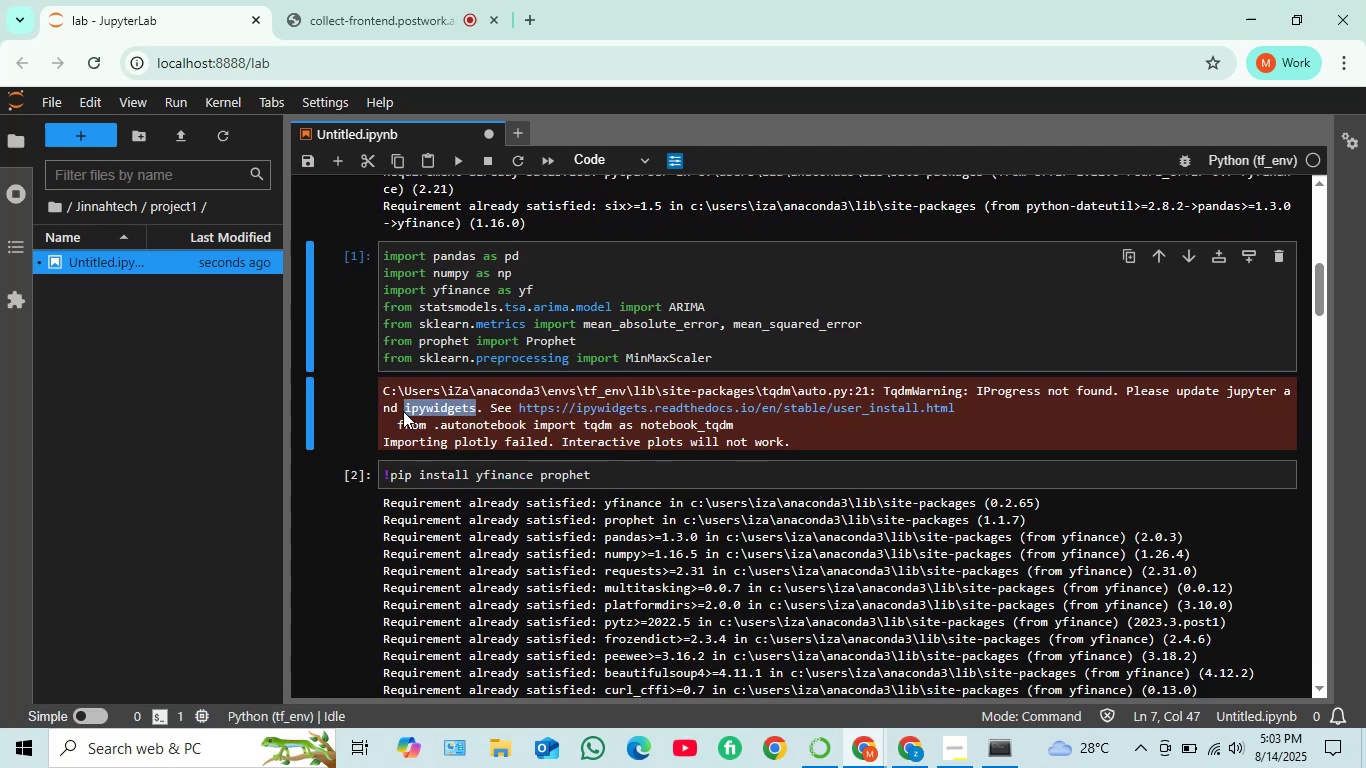 
key(Control+C)
 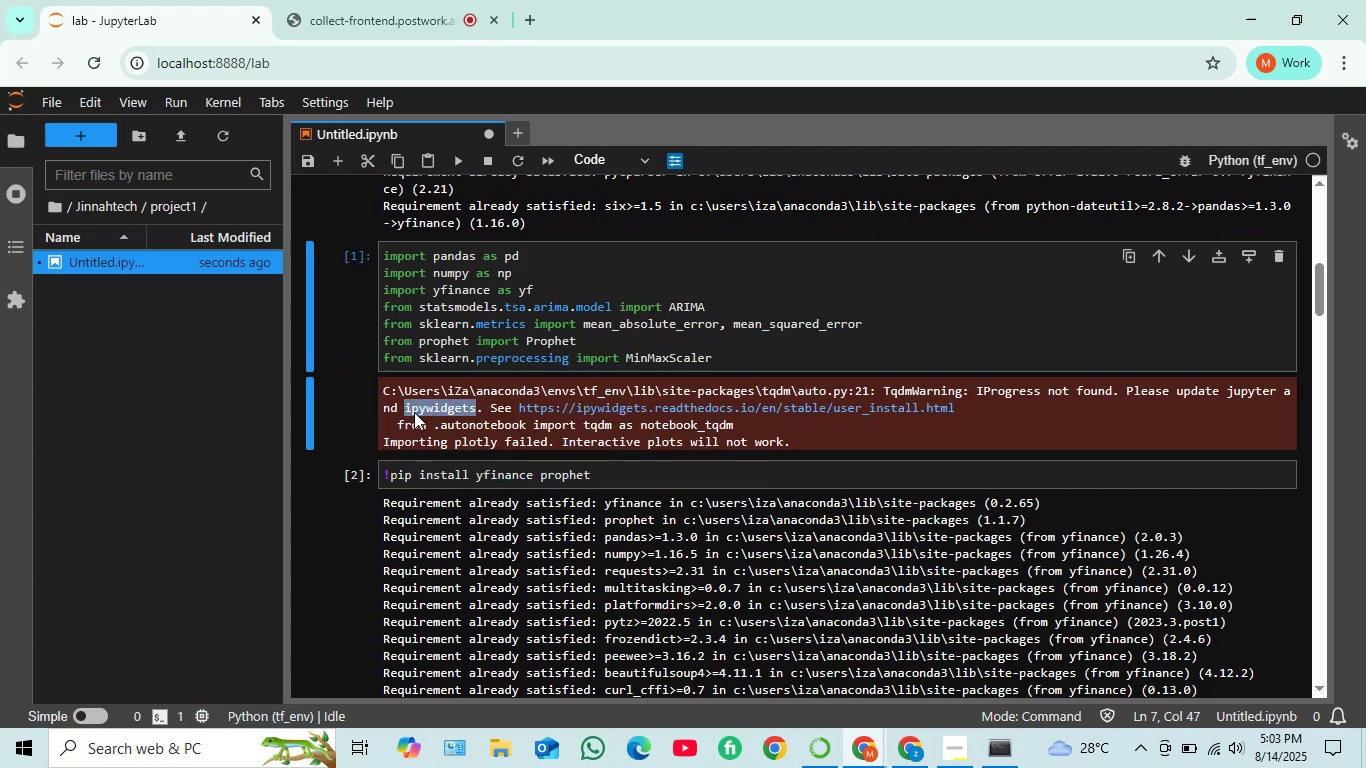 
scroll: coordinate [440, 390], scroll_direction: up, amount: 11.0
 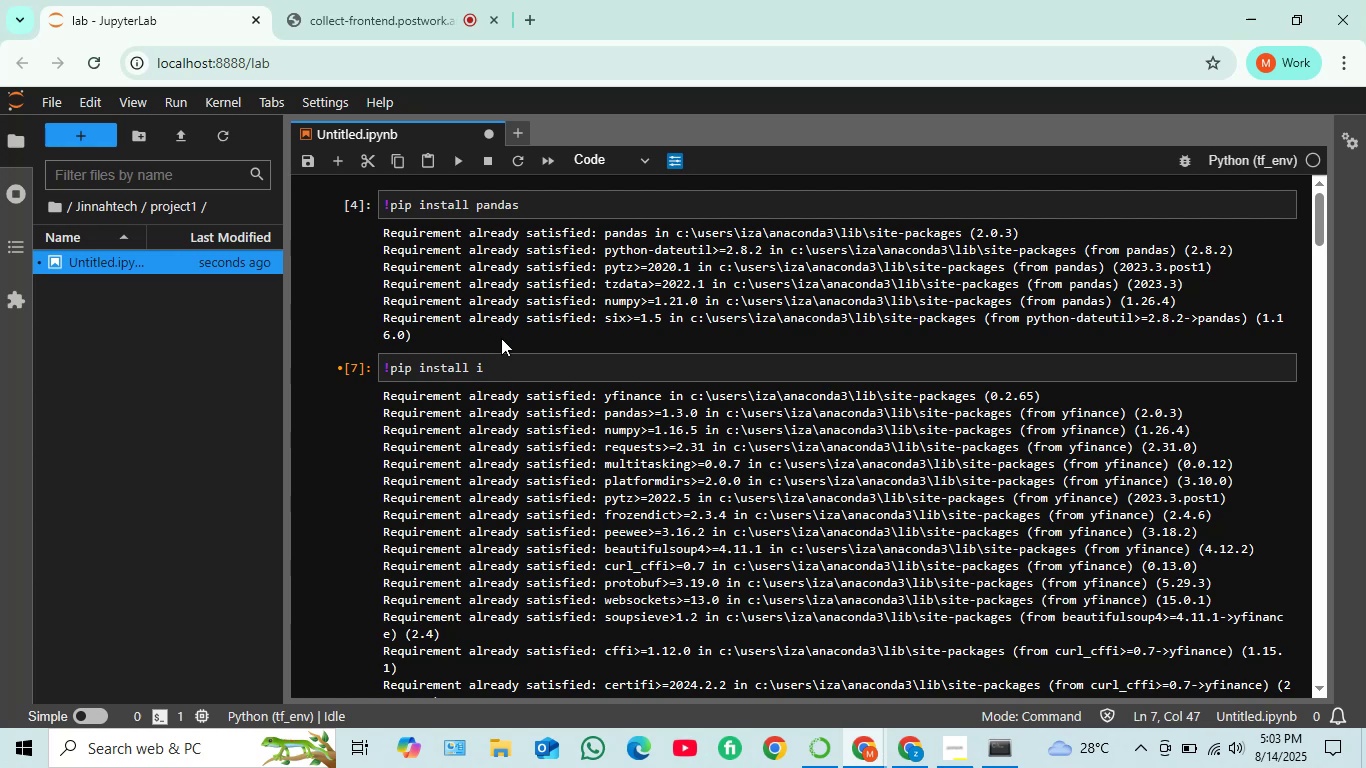 
left_click([501, 360])
 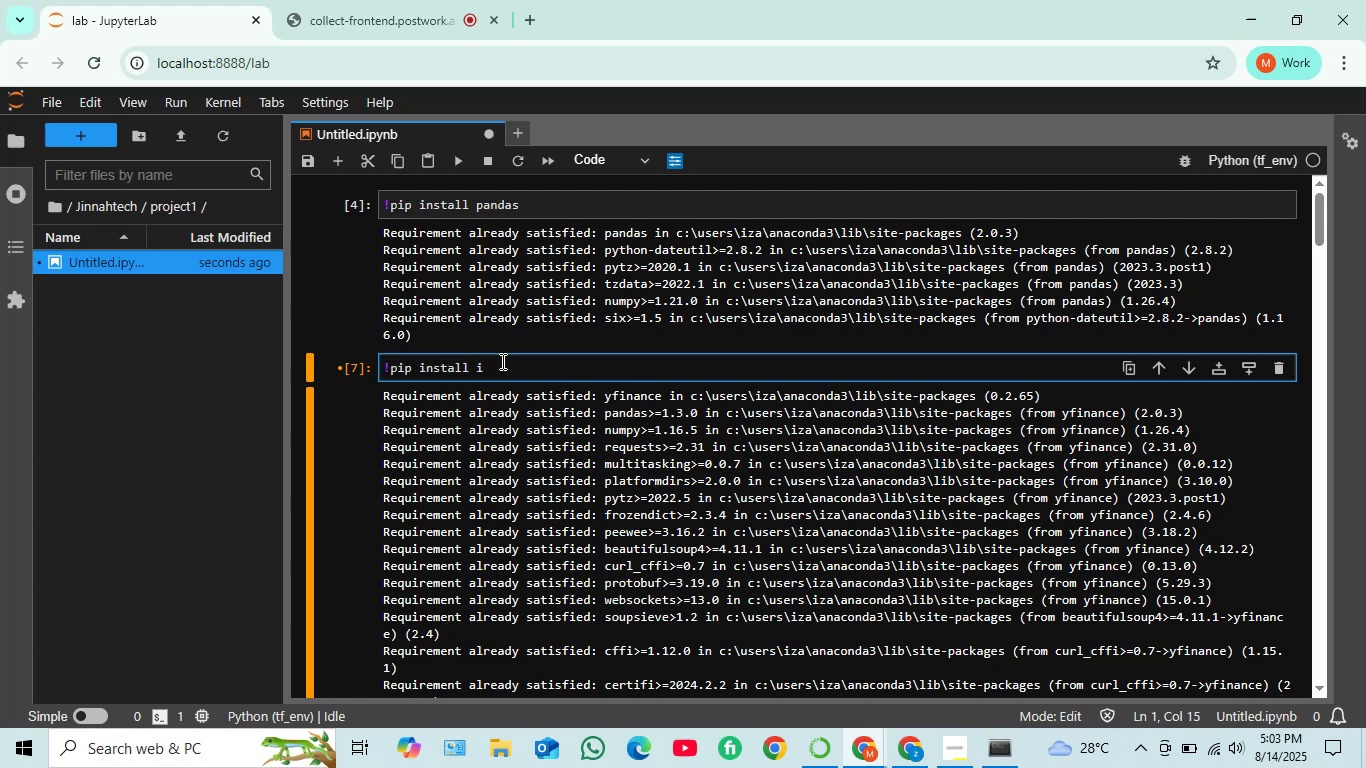 
key(Backspace)
 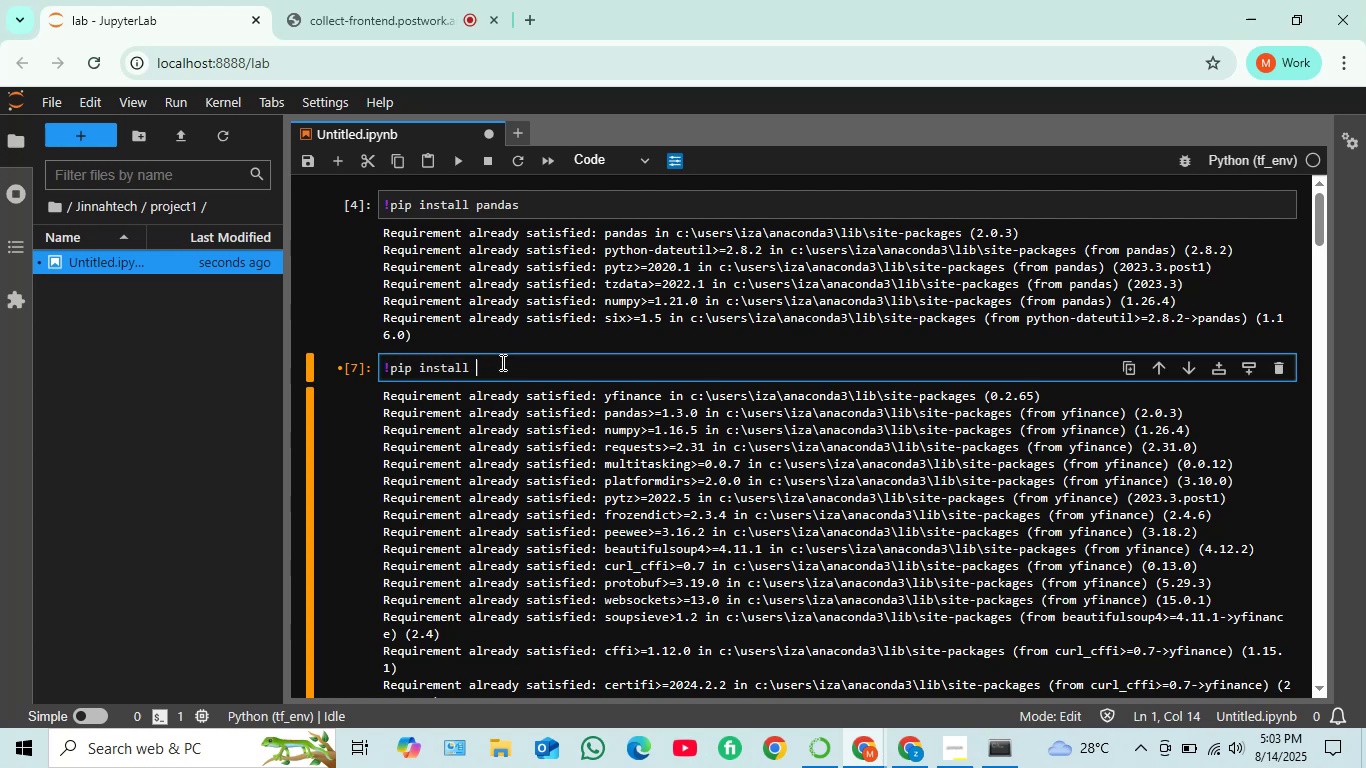 
key(Control+V)
 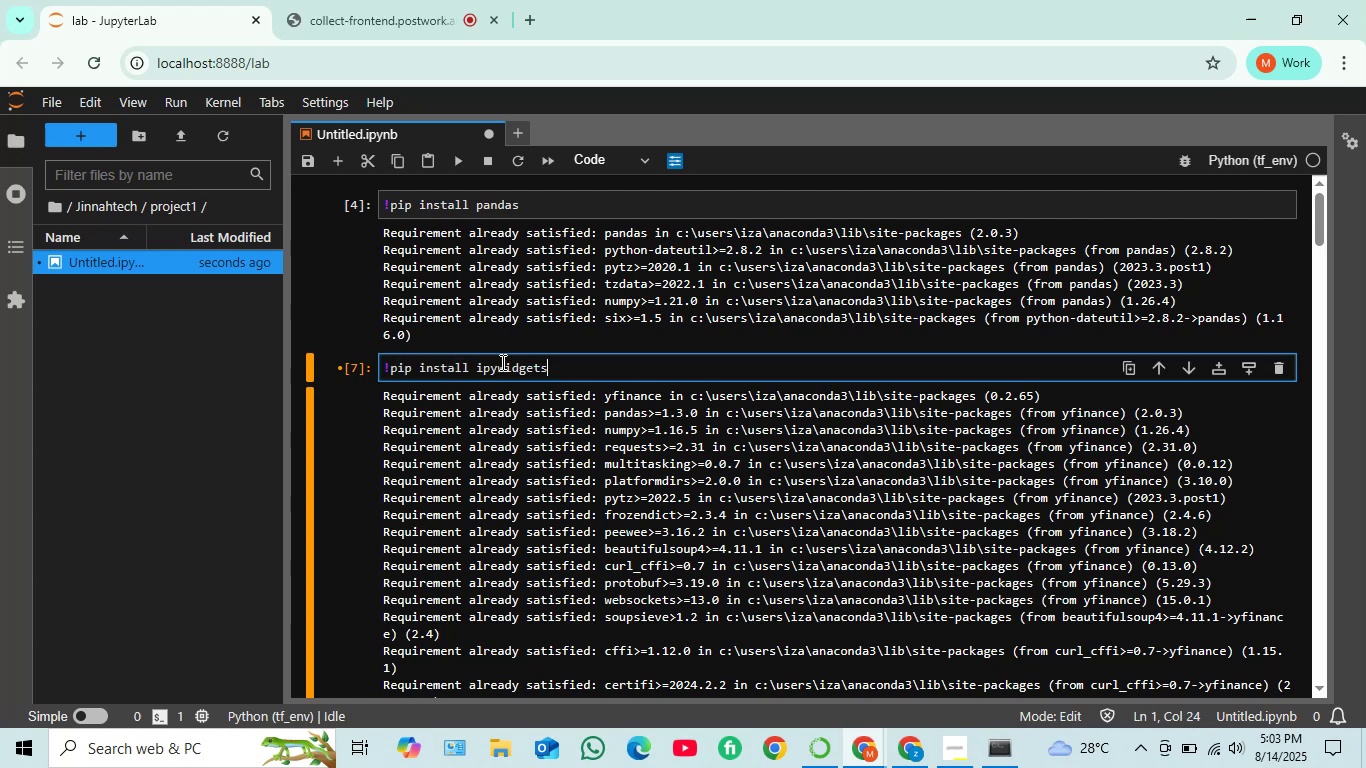 
key(Shift+Enter)
 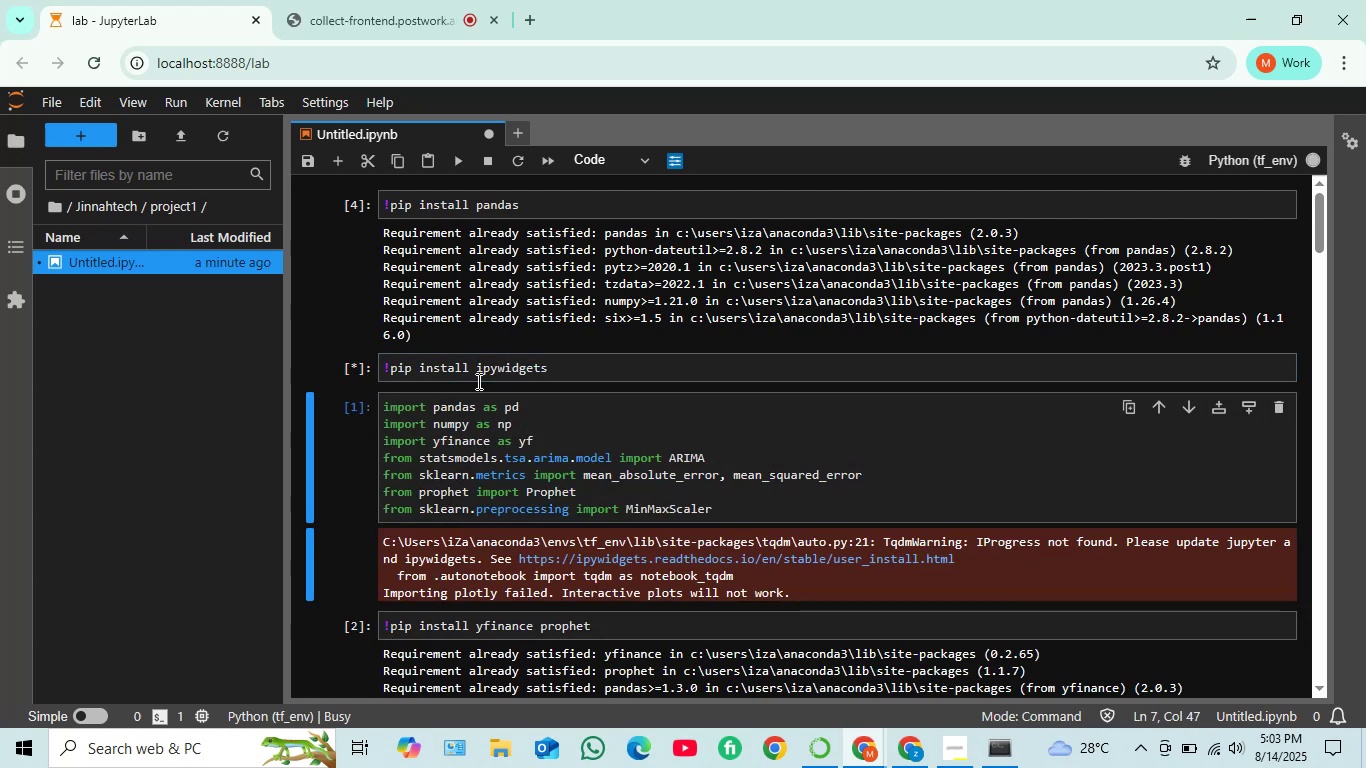 
wait(8.54)
 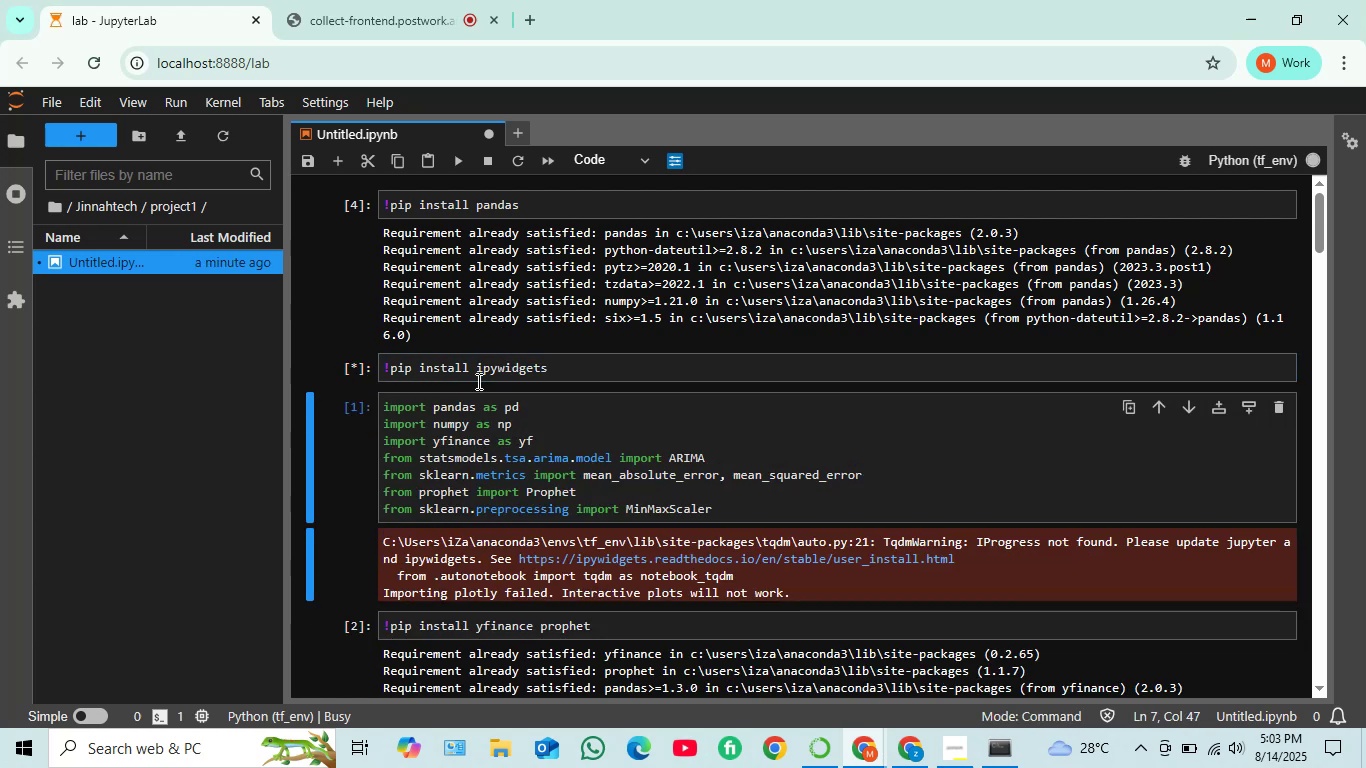 
scroll: coordinate [511, 388], scroll_direction: down, amount: 1.0
 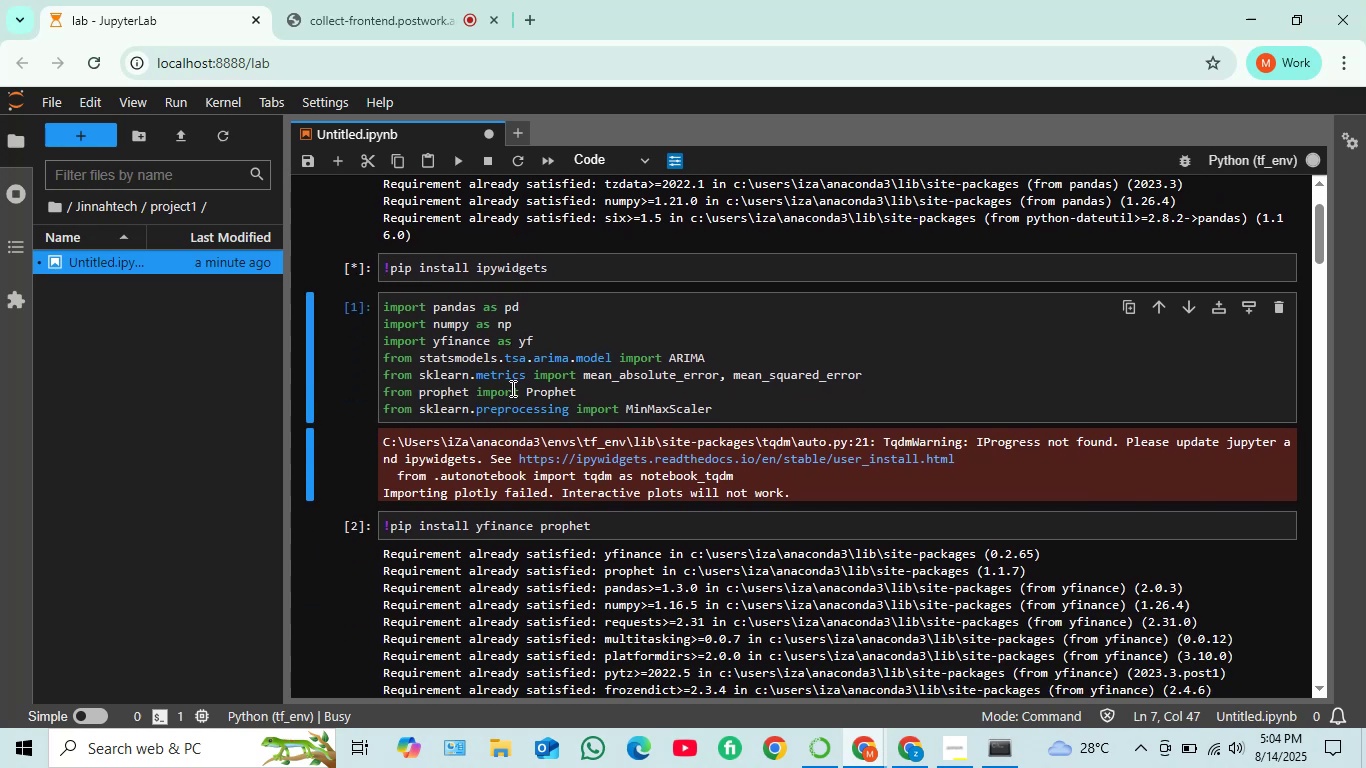 
scroll: coordinate [507, 399], scroll_direction: up, amount: 1.0
 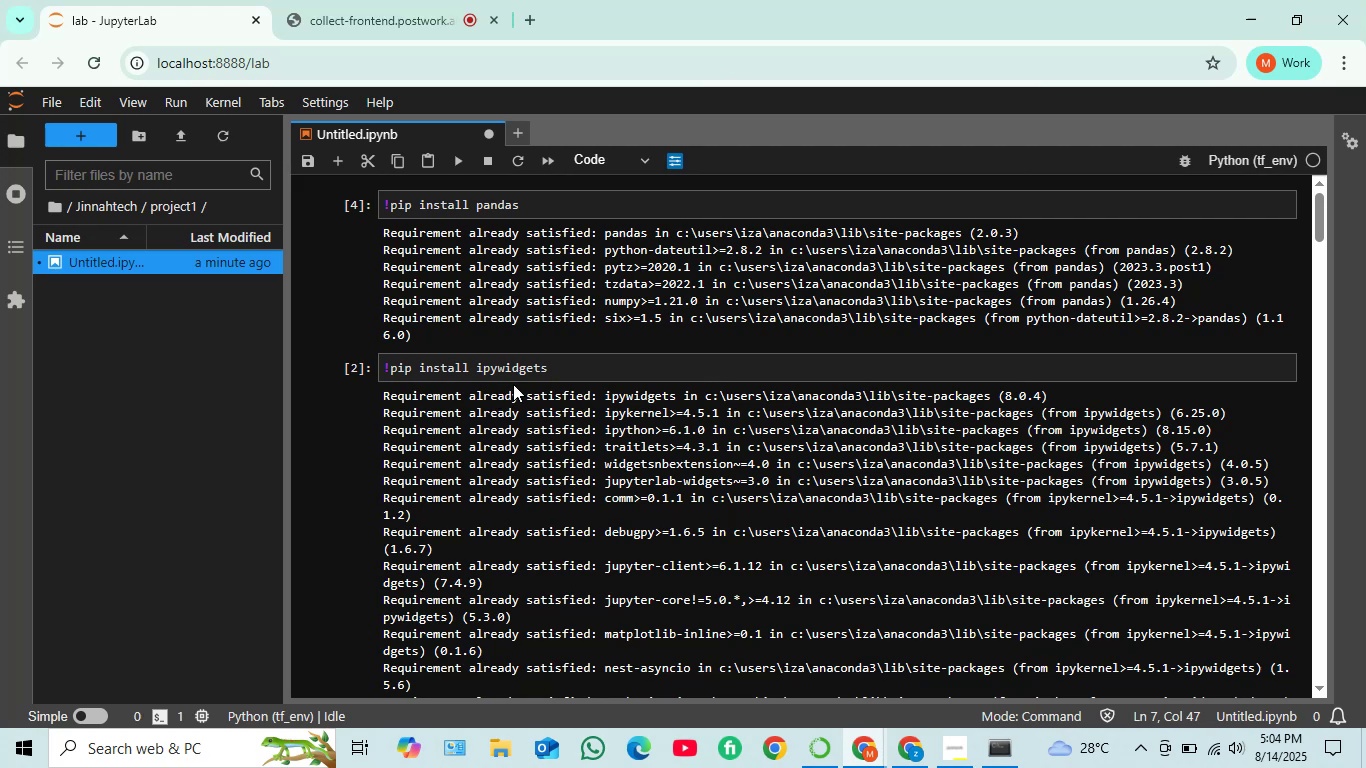 
wait(9.41)
 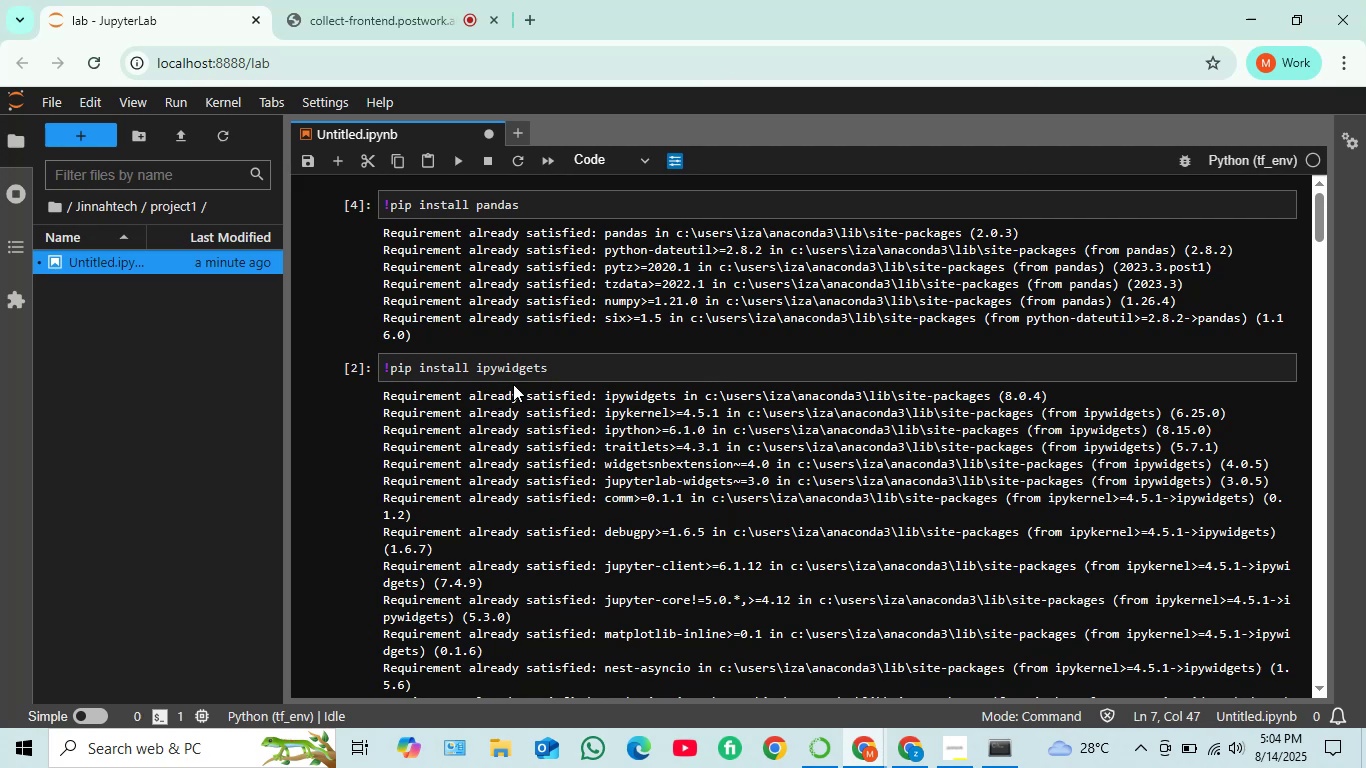 
left_click_drag(start_coordinate=[551, 369], to_coordinate=[388, 366])
 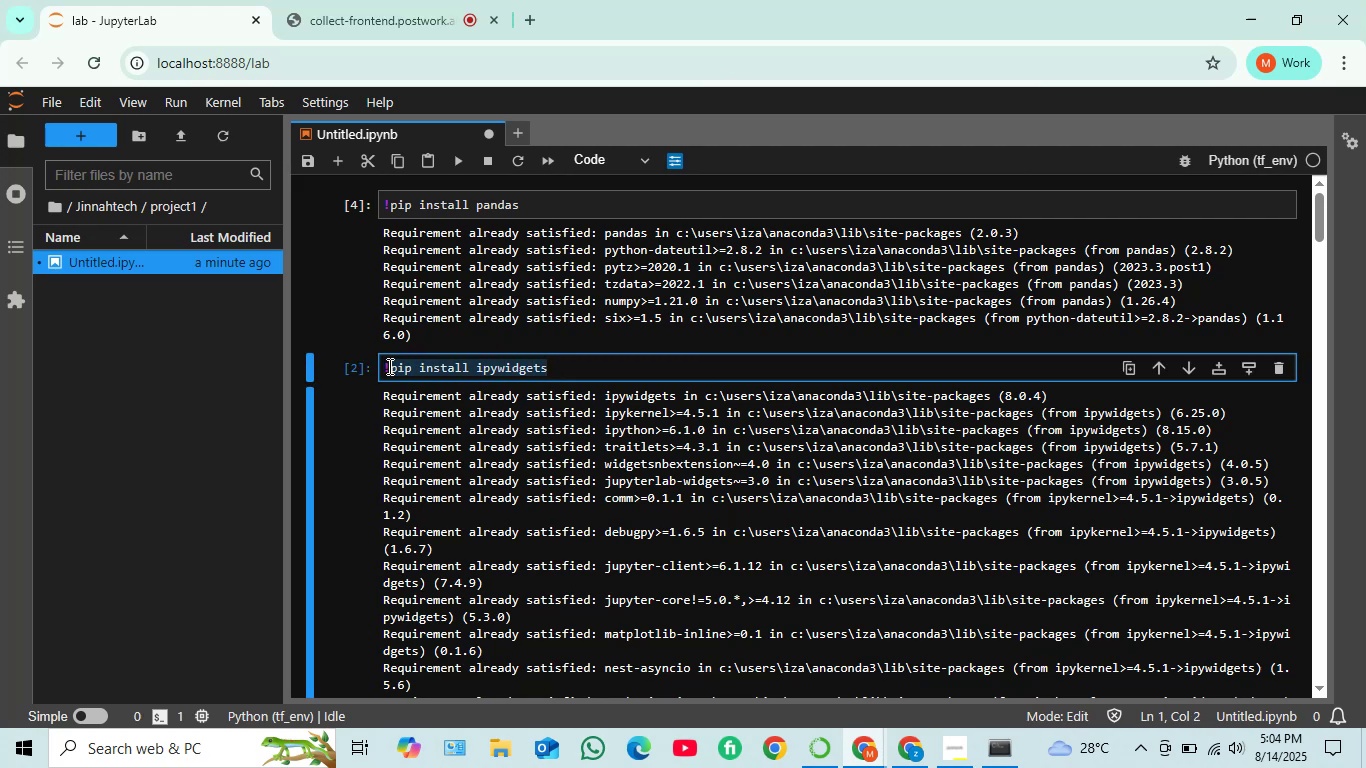 
key(Control+C)
 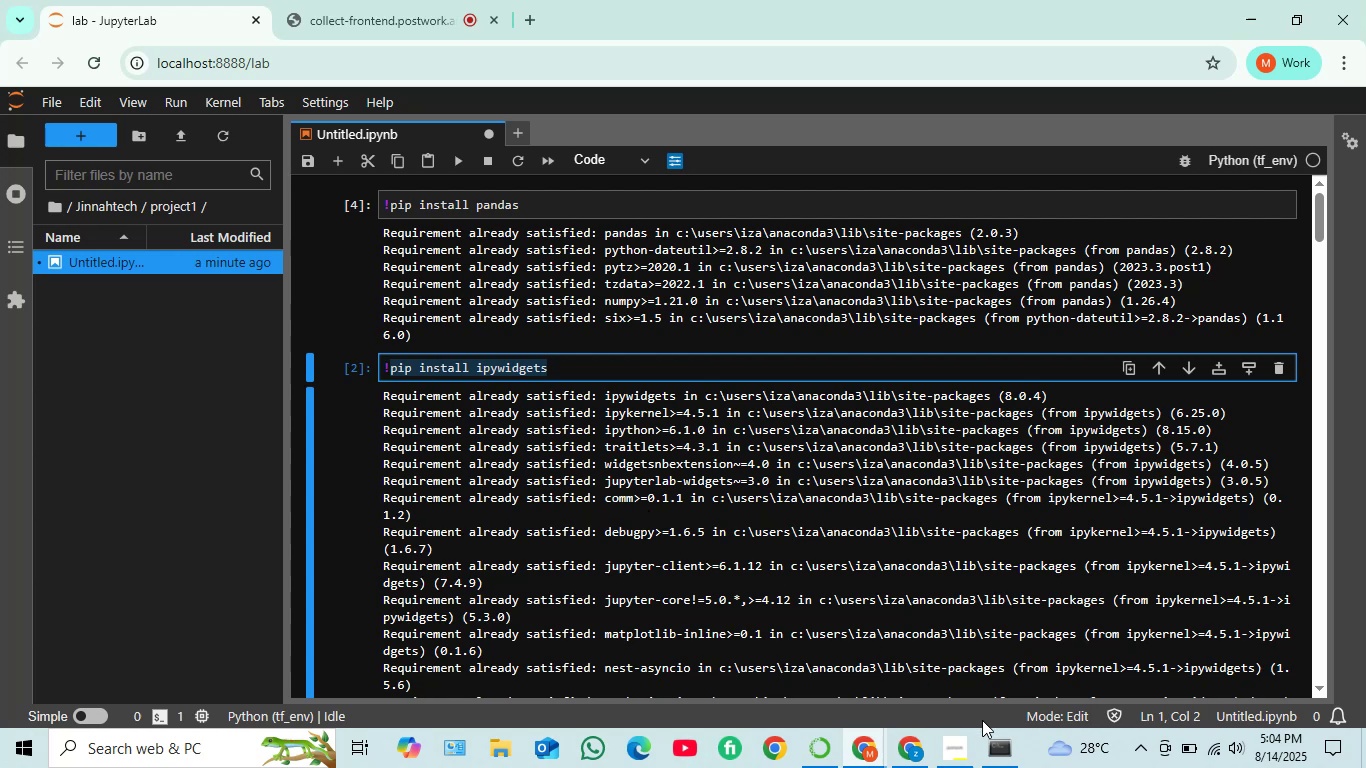 
left_click([998, 743])
 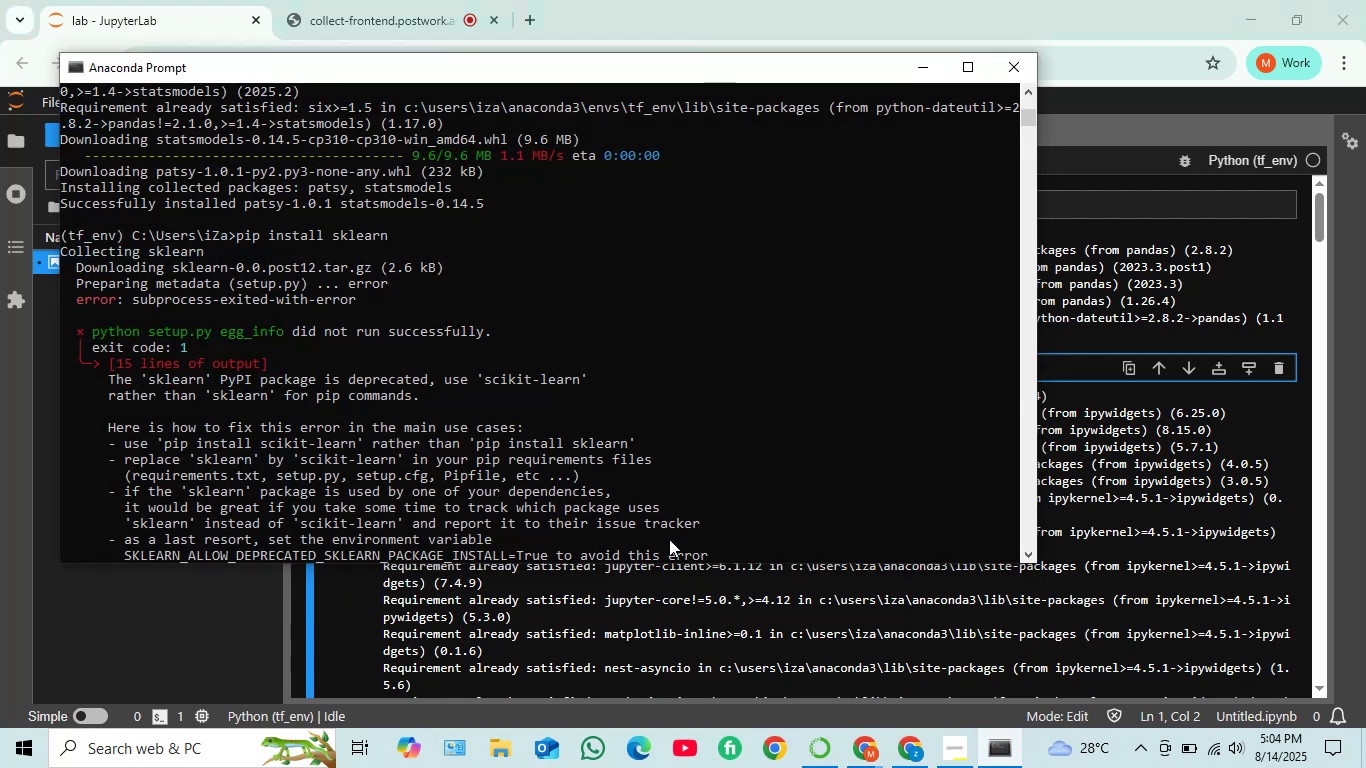 
scroll: coordinate [656, 493], scroll_direction: down, amount: 18.0
 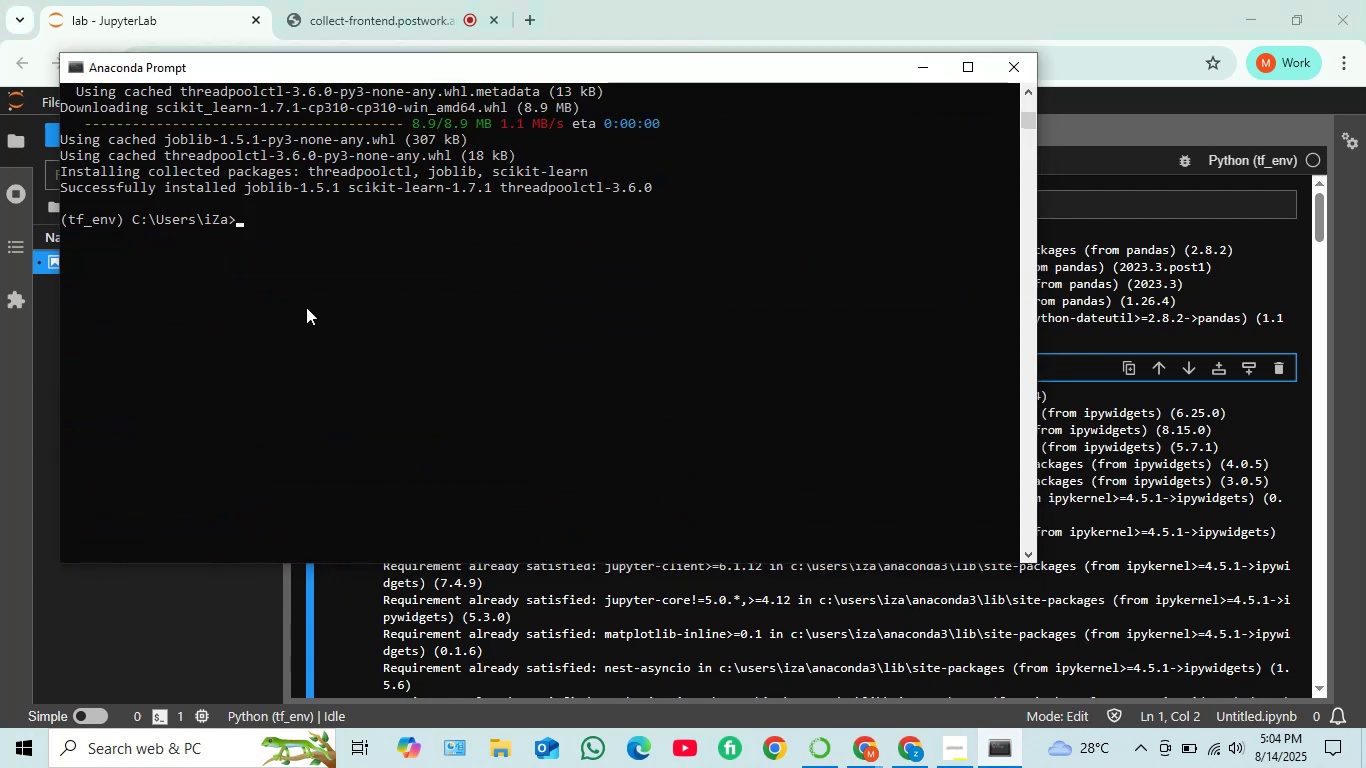 
key(Control+V)
 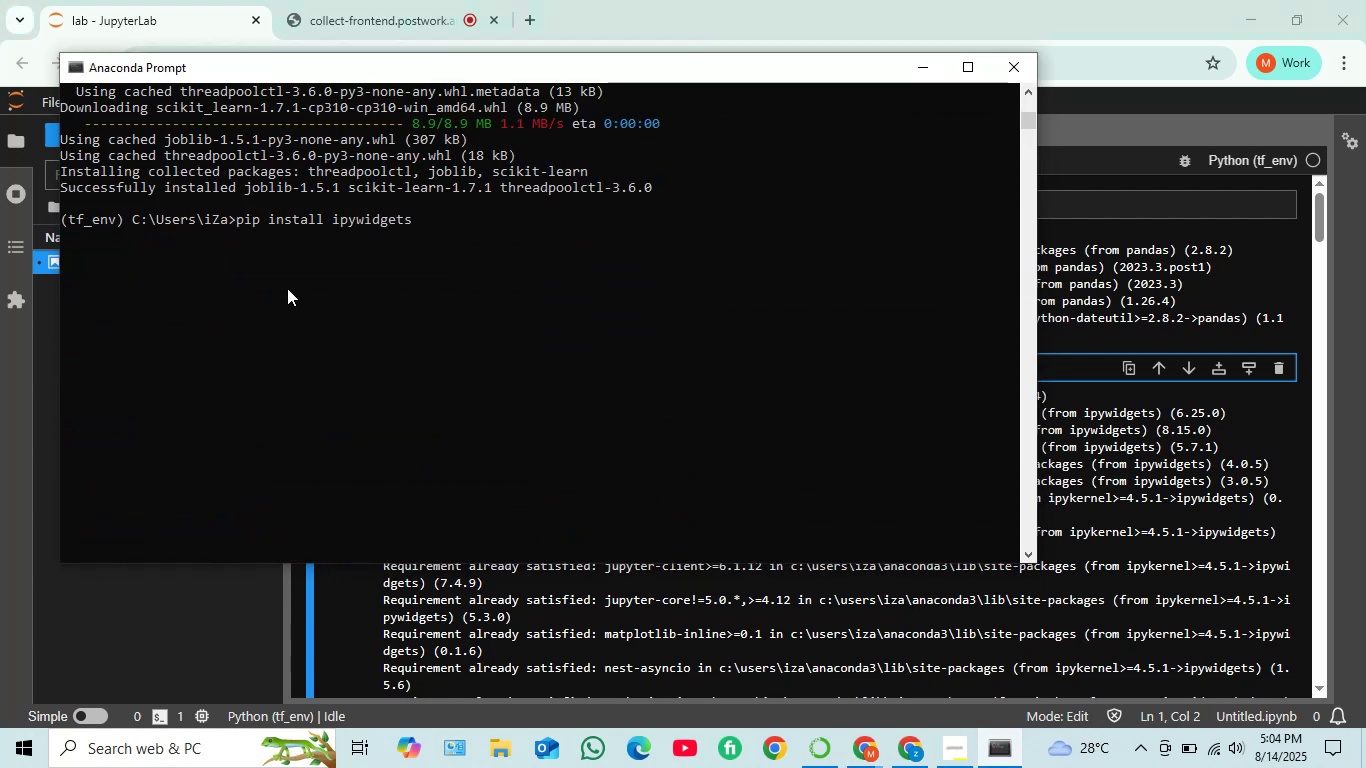 
key(Enter)
 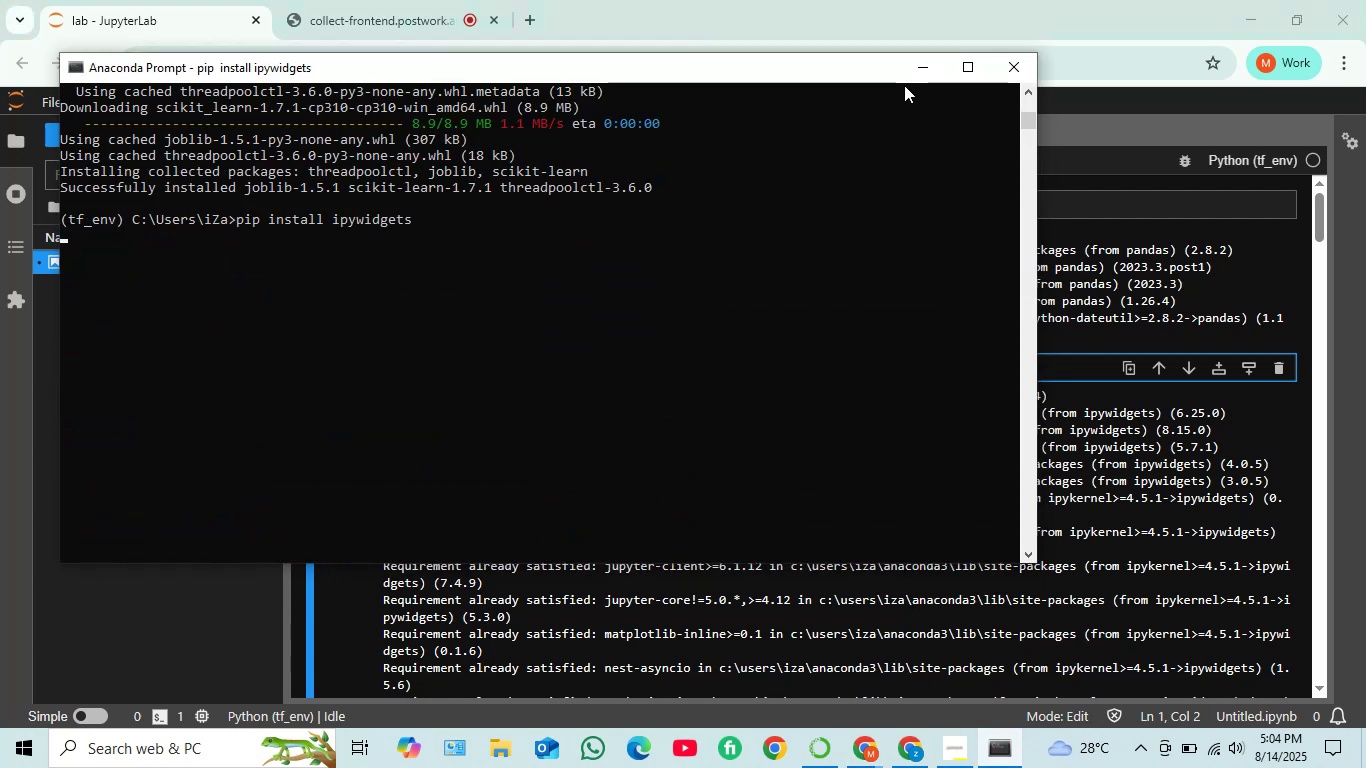 
left_click([923, 60])
 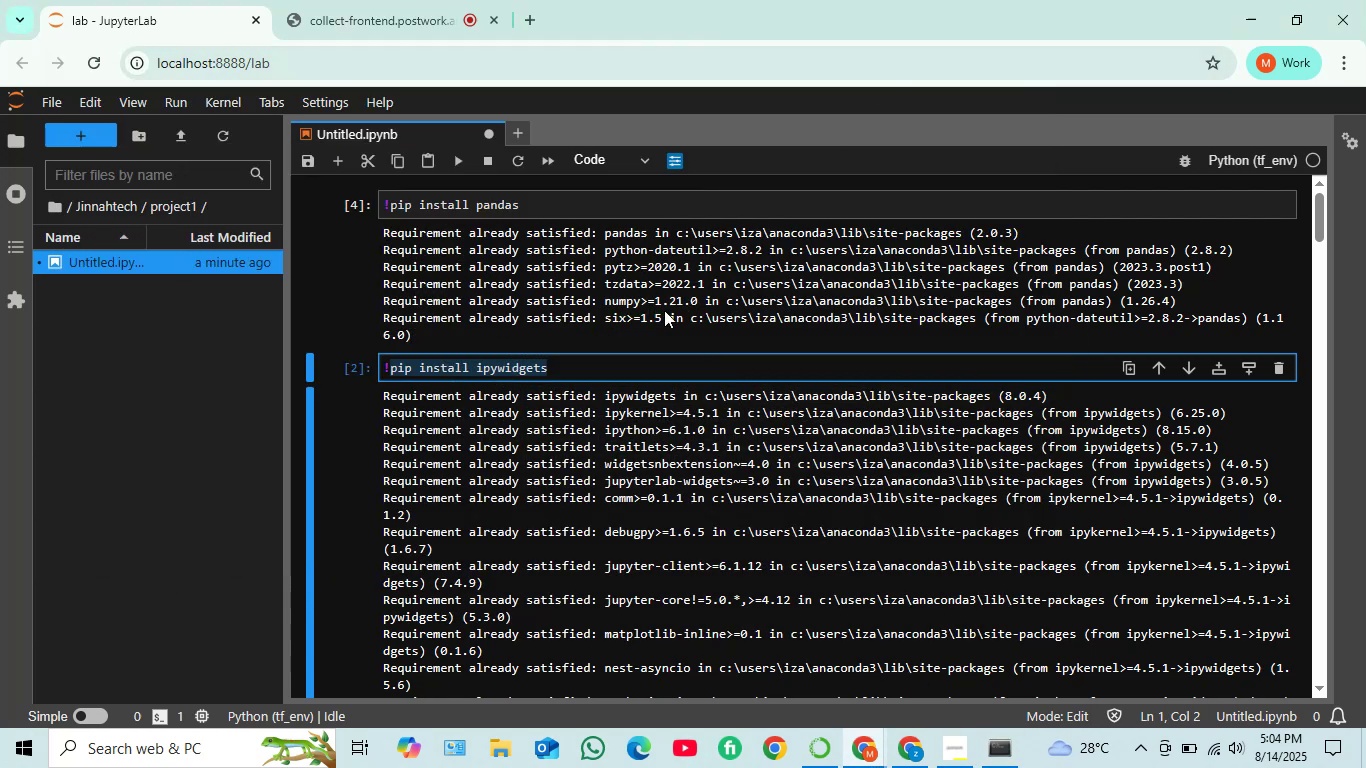 
scroll: coordinate [580, 387], scroll_direction: down, amount: 31.0
 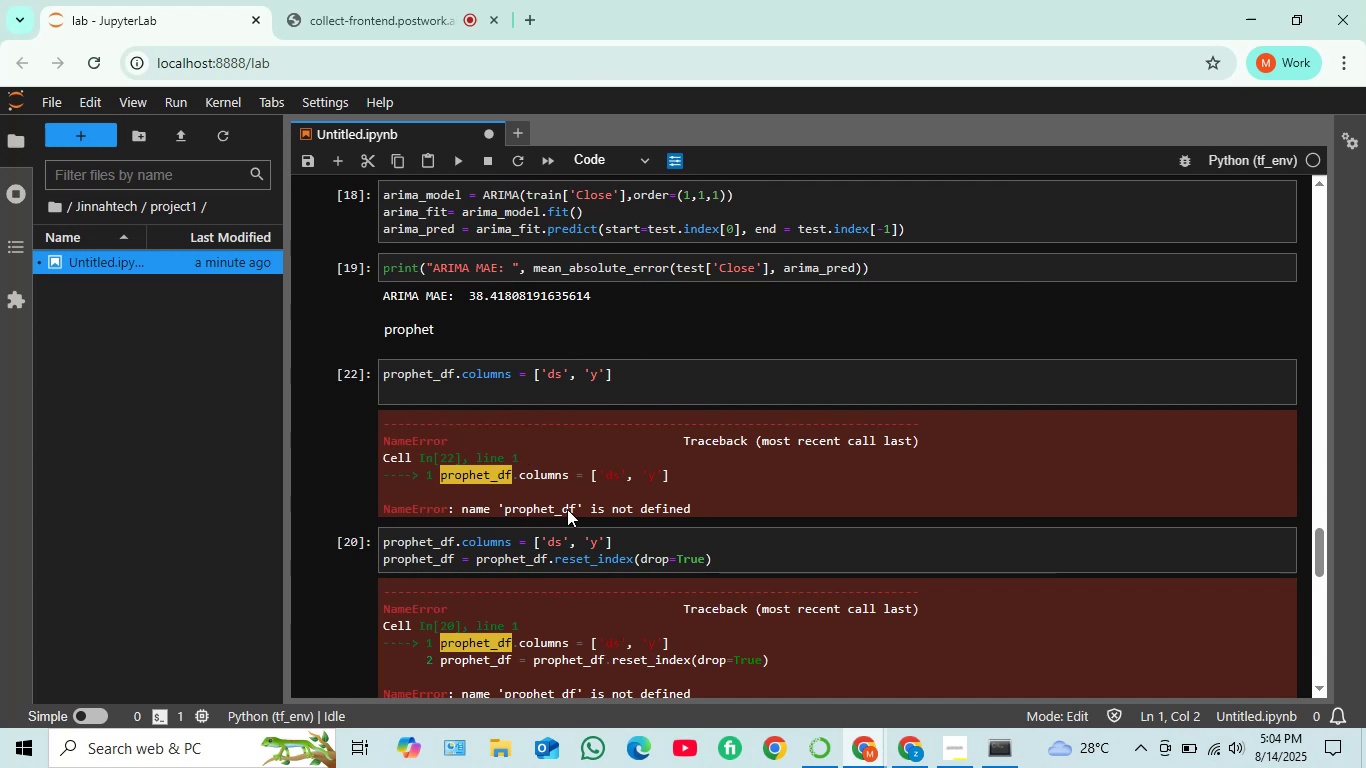 
wait(7.86)
 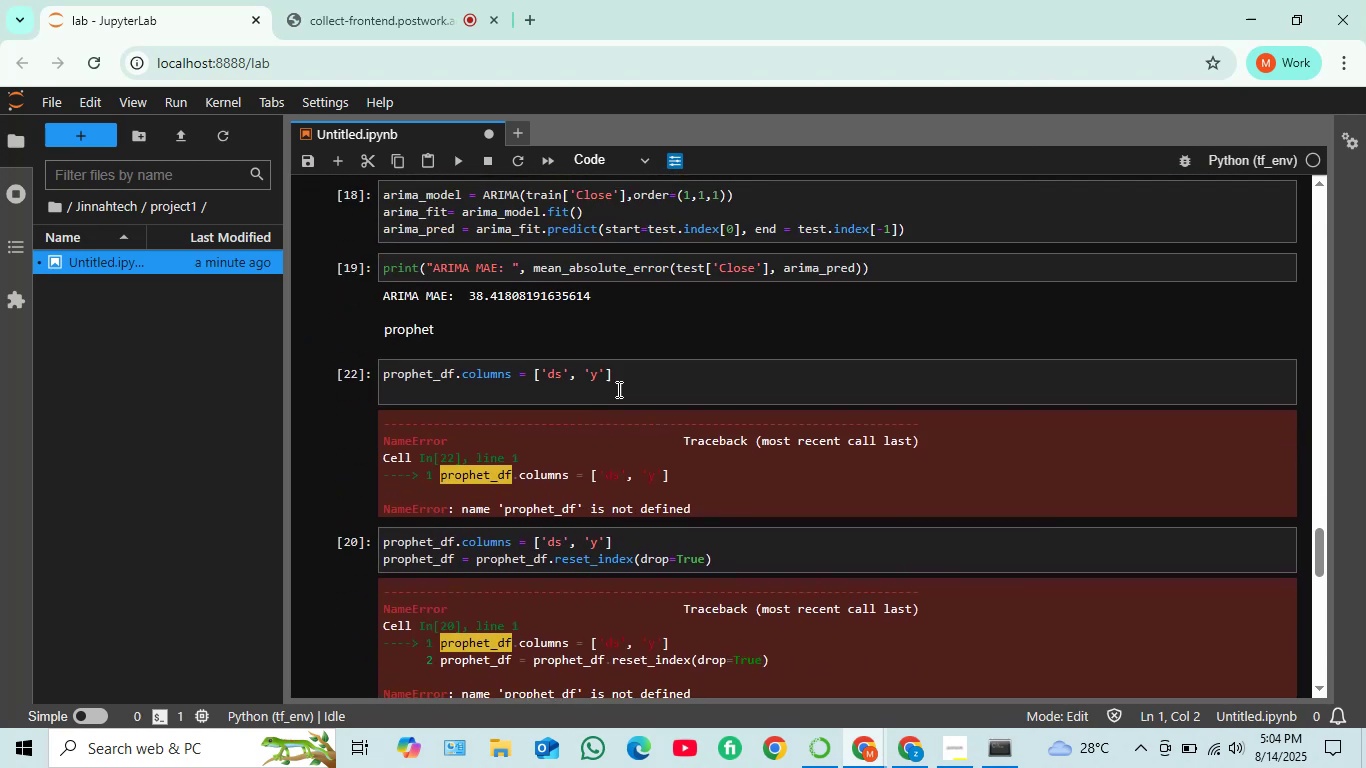 
scroll: coordinate [593, 465], scroll_direction: up, amount: 11.0
 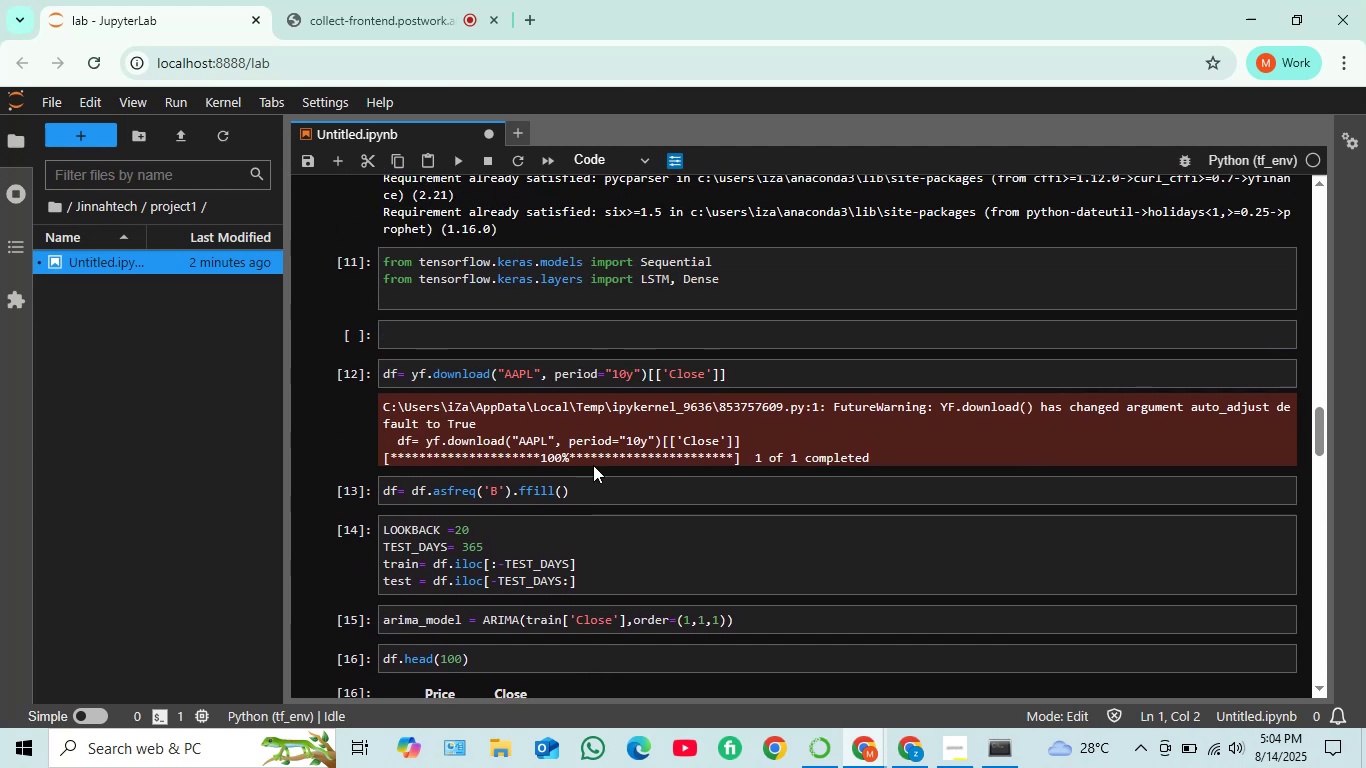 
scroll: coordinate [593, 465], scroll_direction: down, amount: 3.0
 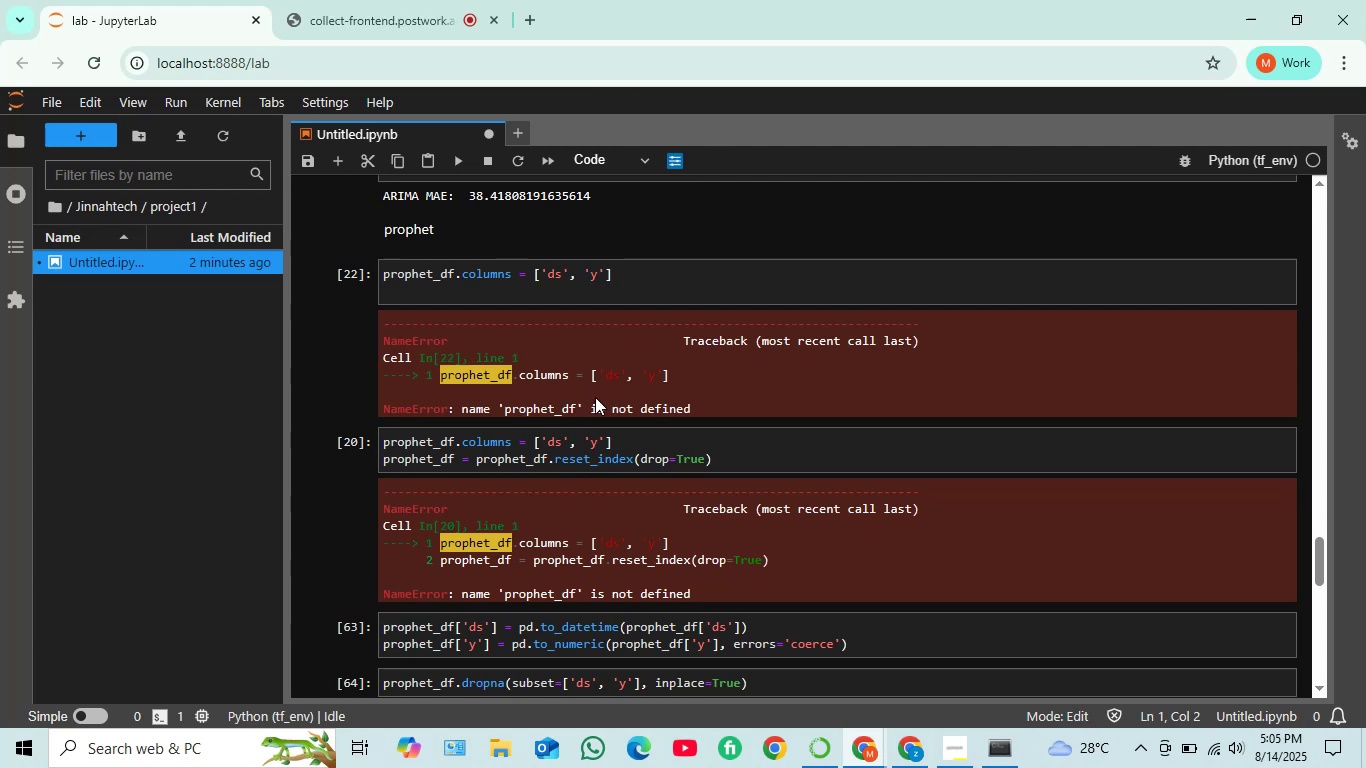 
wait(13.33)
 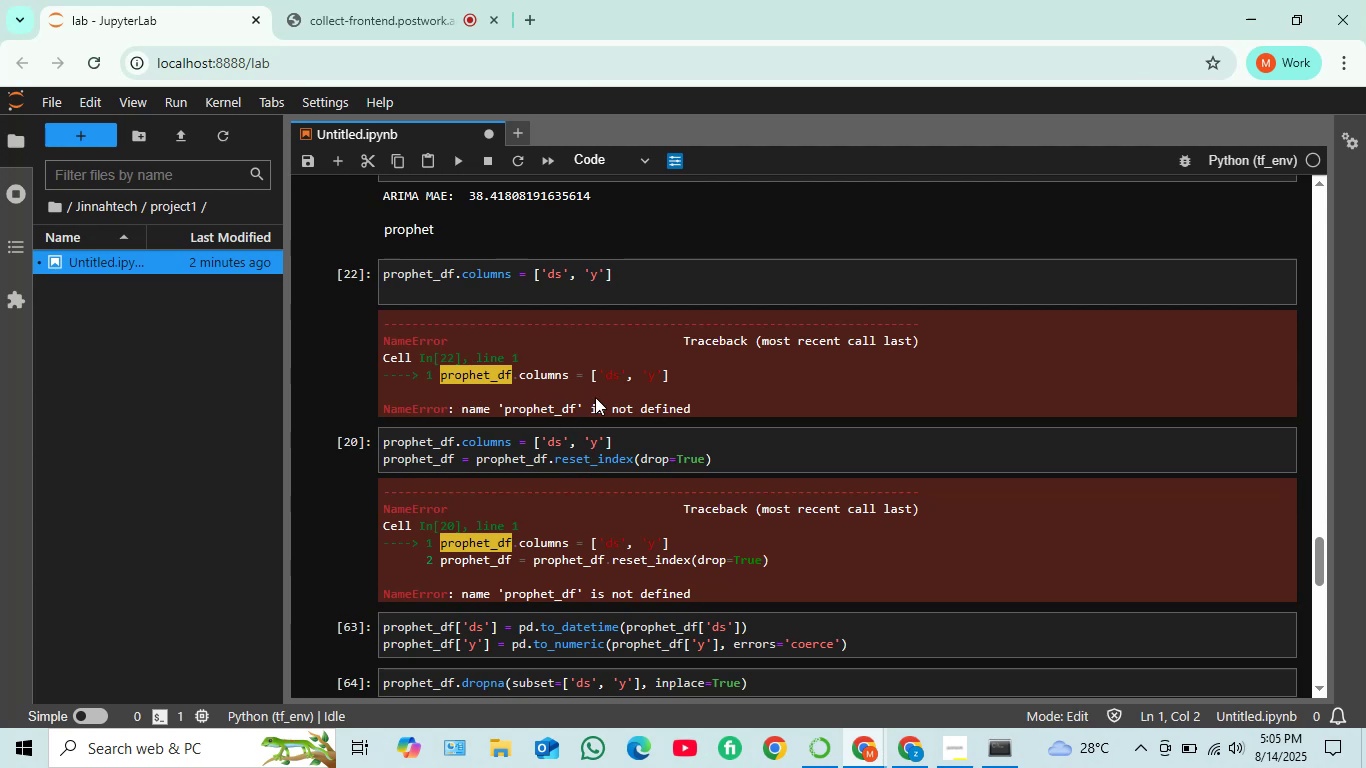 
scroll: coordinate [605, 417], scroll_direction: up, amount: 14.0
 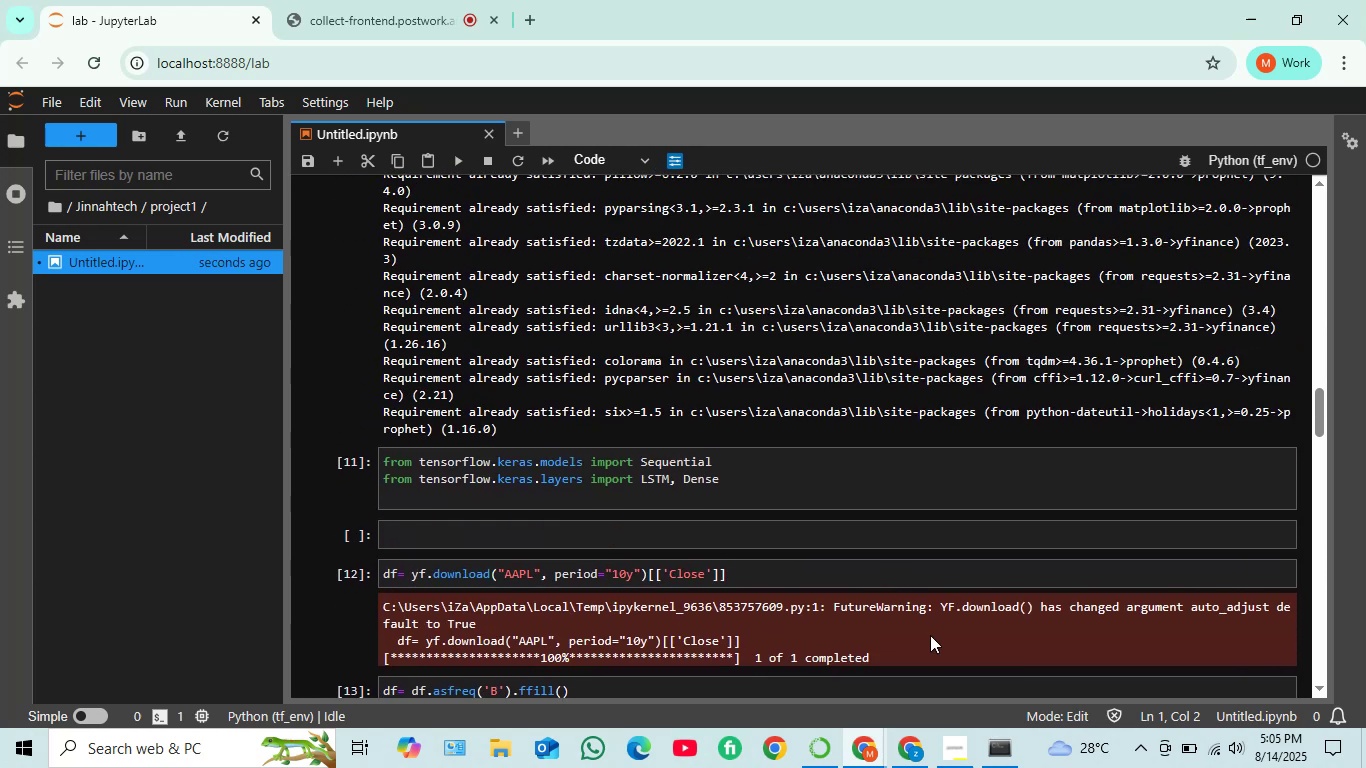 
left_click([1001, 758])
 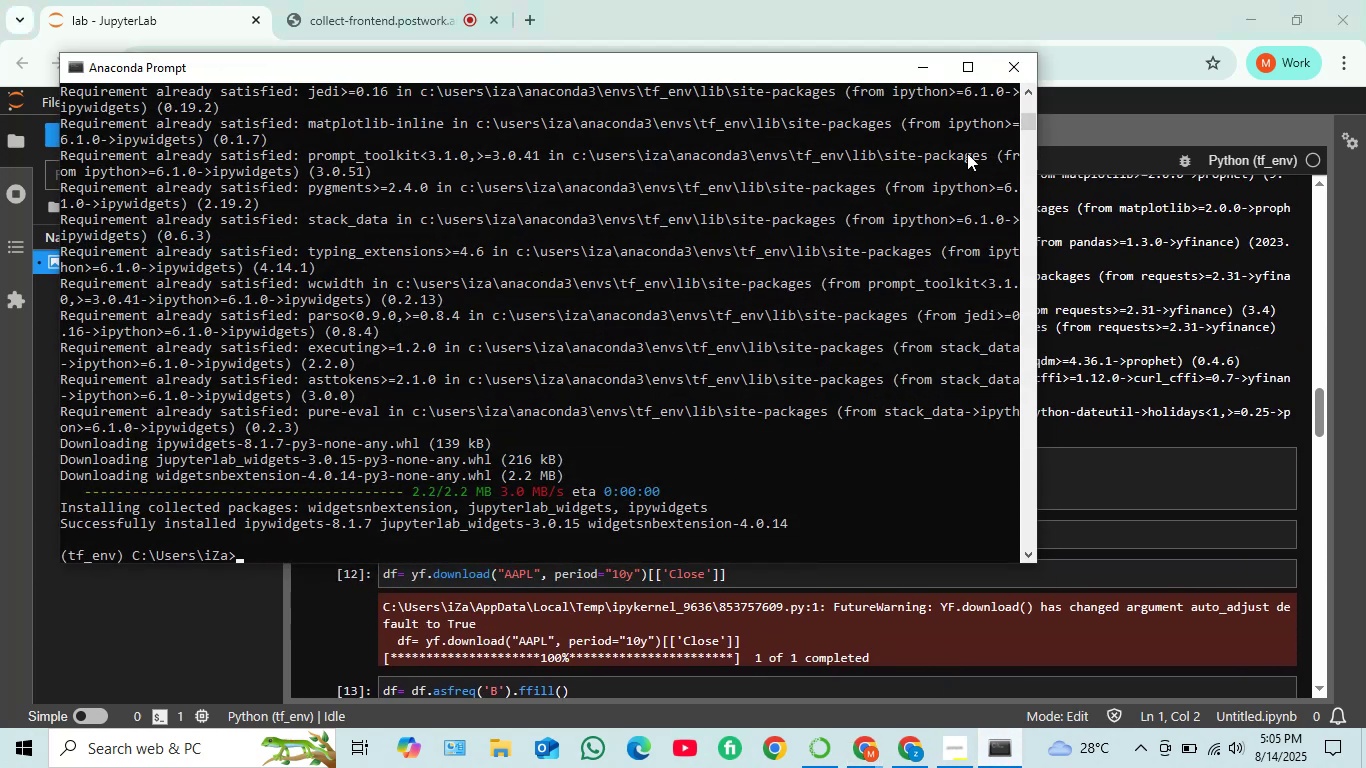 
left_click([916, 63])
 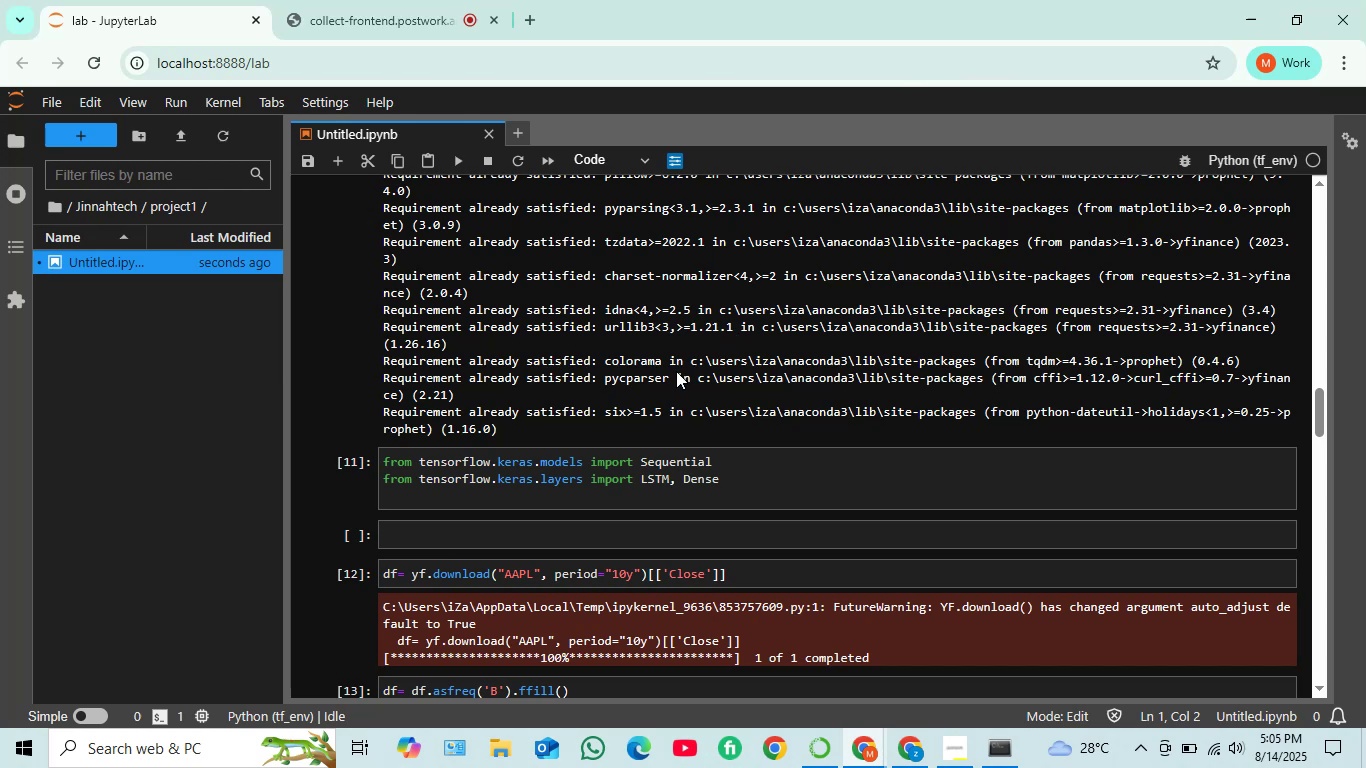 
wait(6.68)
 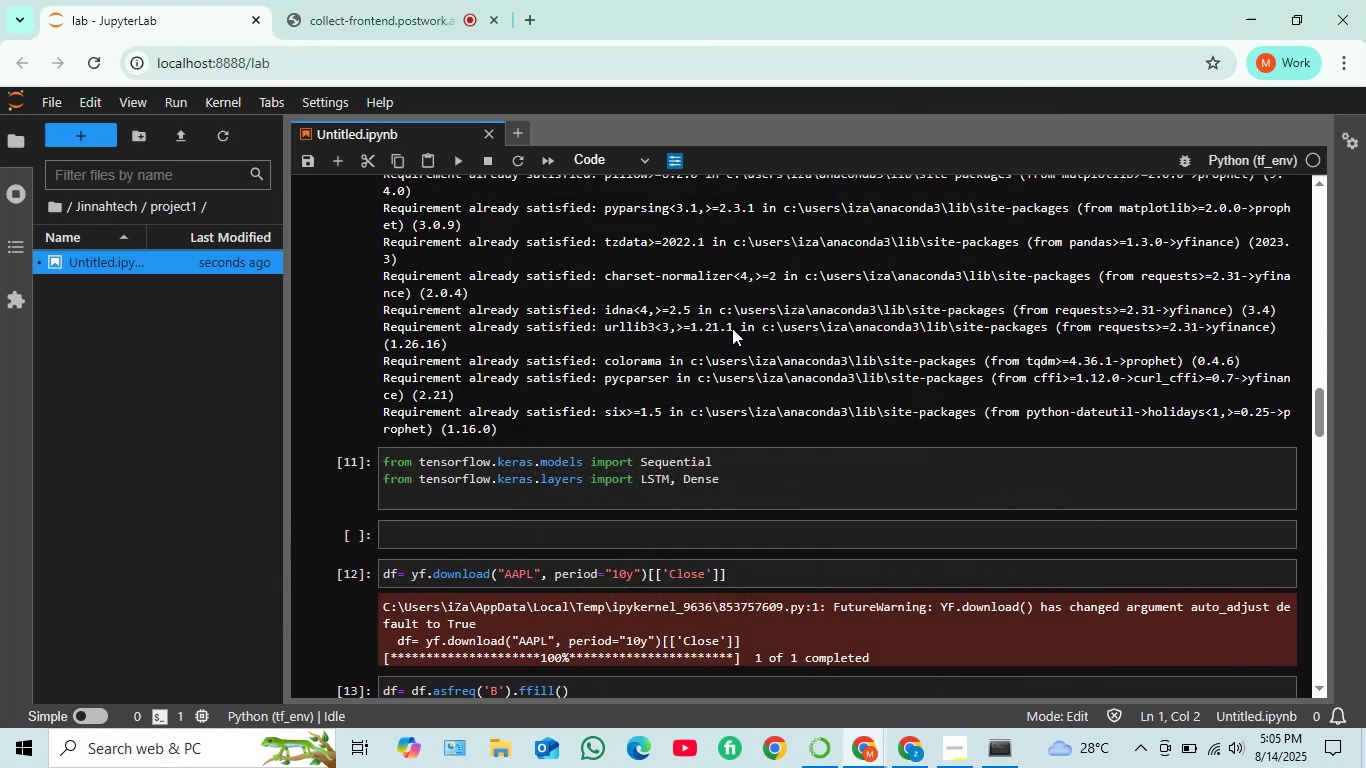 
scroll: coordinate [676, 371], scroll_direction: up, amount: 1.0
 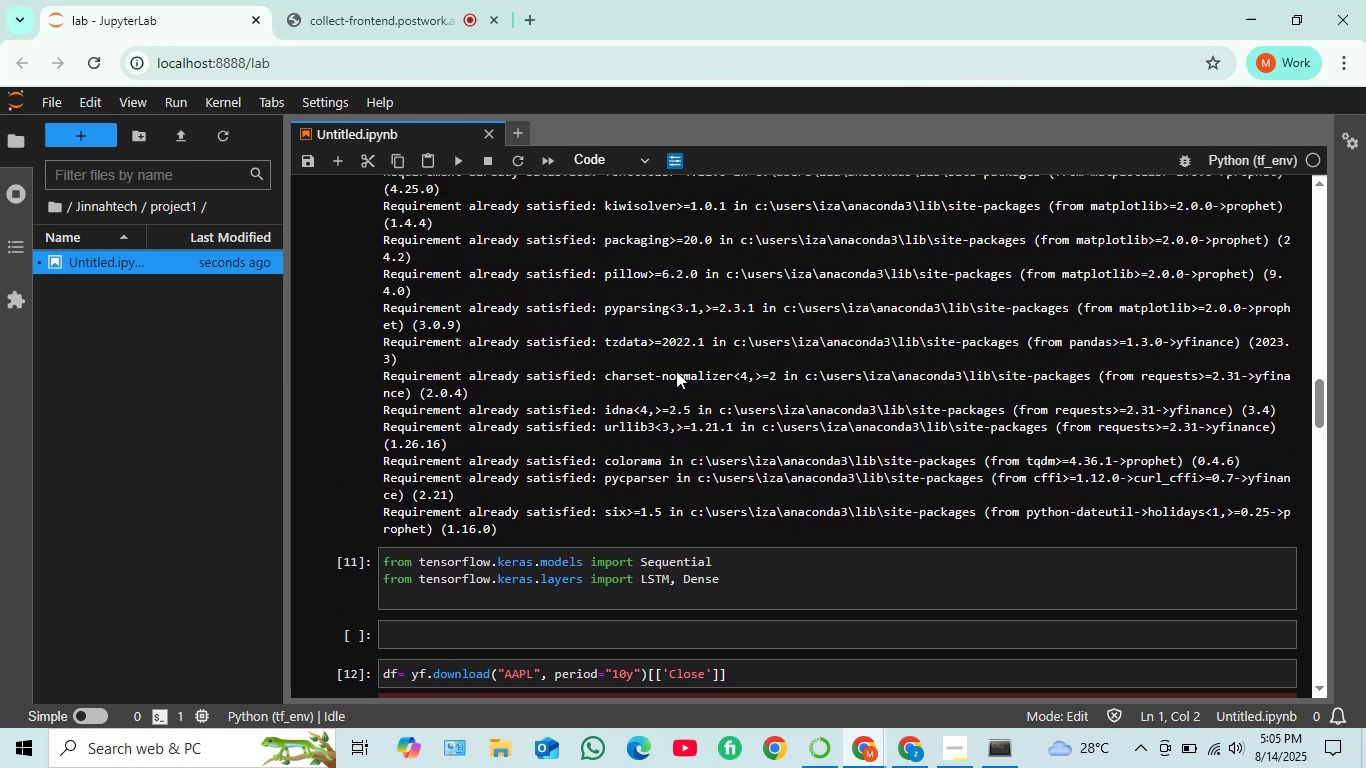 
scroll: coordinate [586, 370], scroll_direction: down, amount: 22.0
 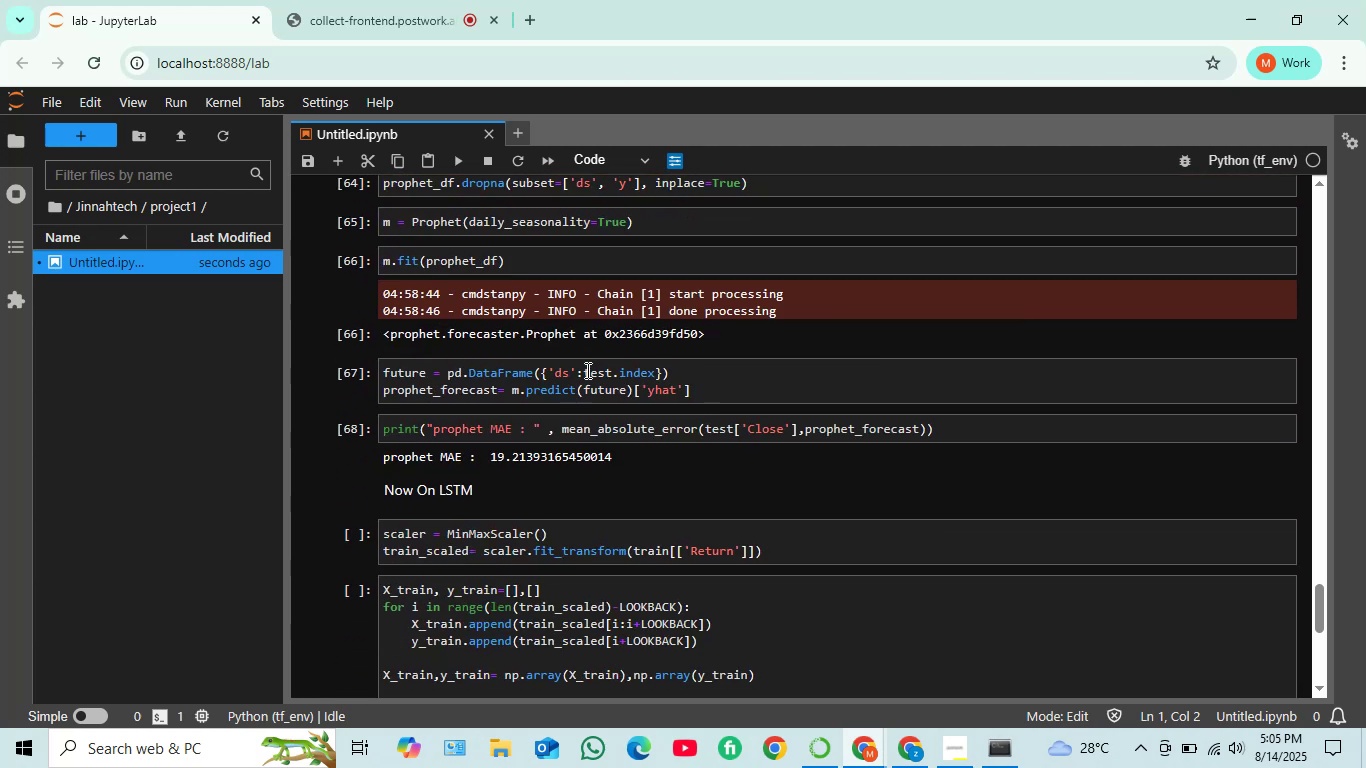 
scroll: coordinate [501, 376], scroll_direction: up, amount: 6.0
 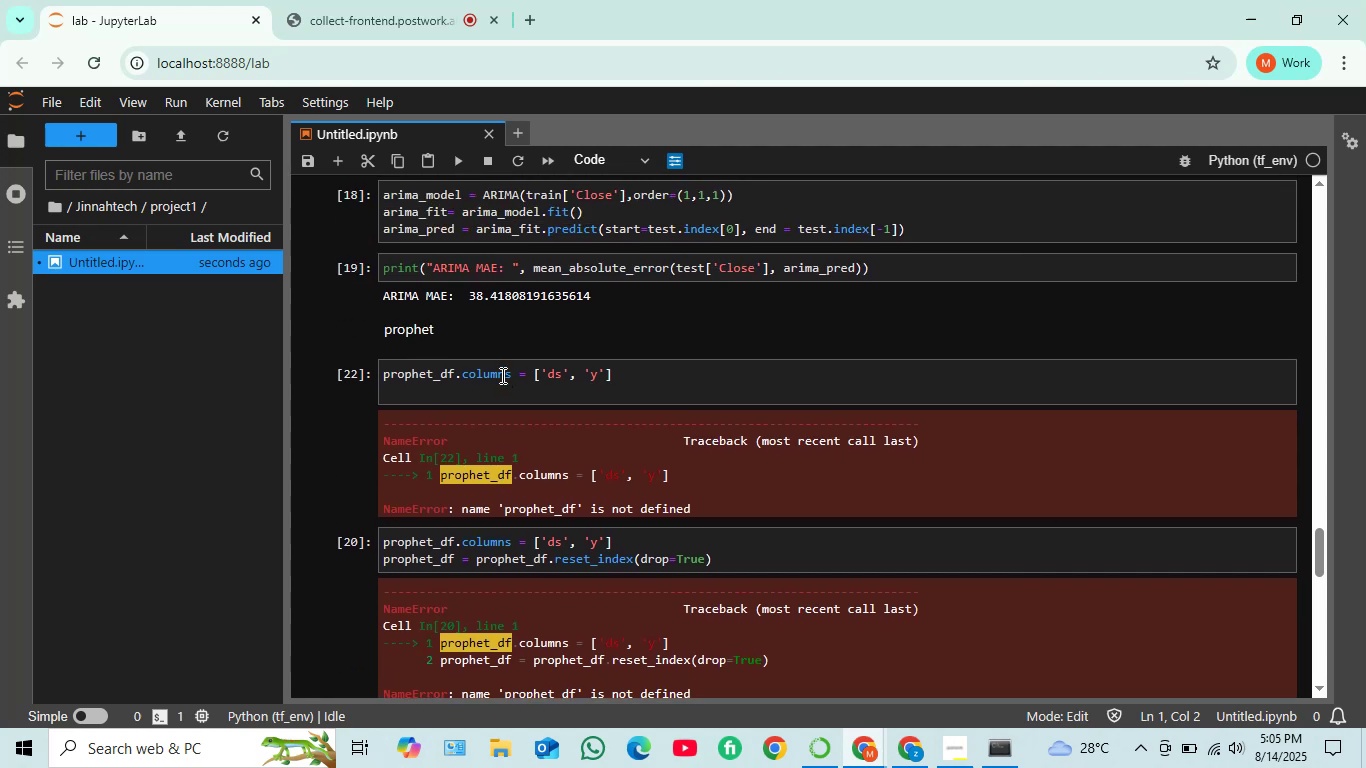 
scroll: coordinate [500, 375], scroll_direction: down, amount: 1.0
 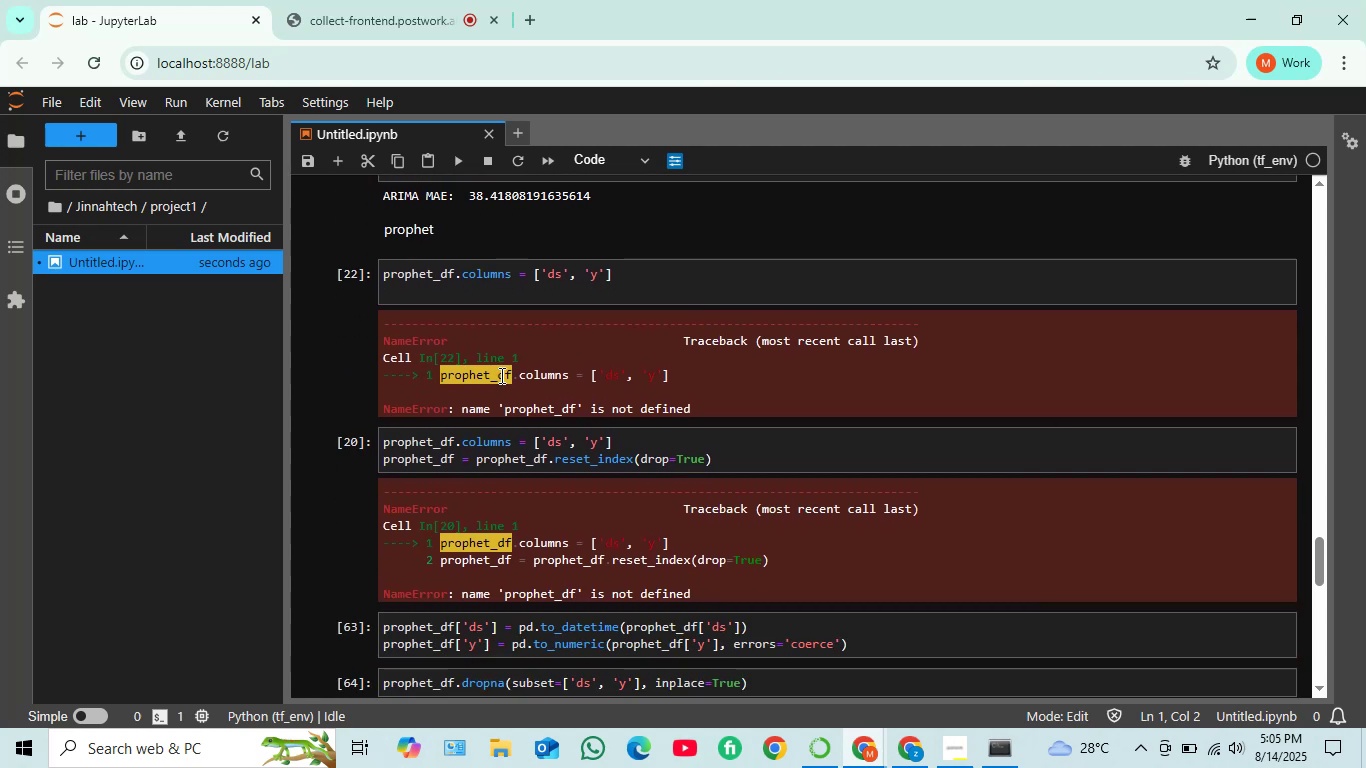 
scroll: coordinate [500, 375], scroll_direction: up, amount: 1.0
 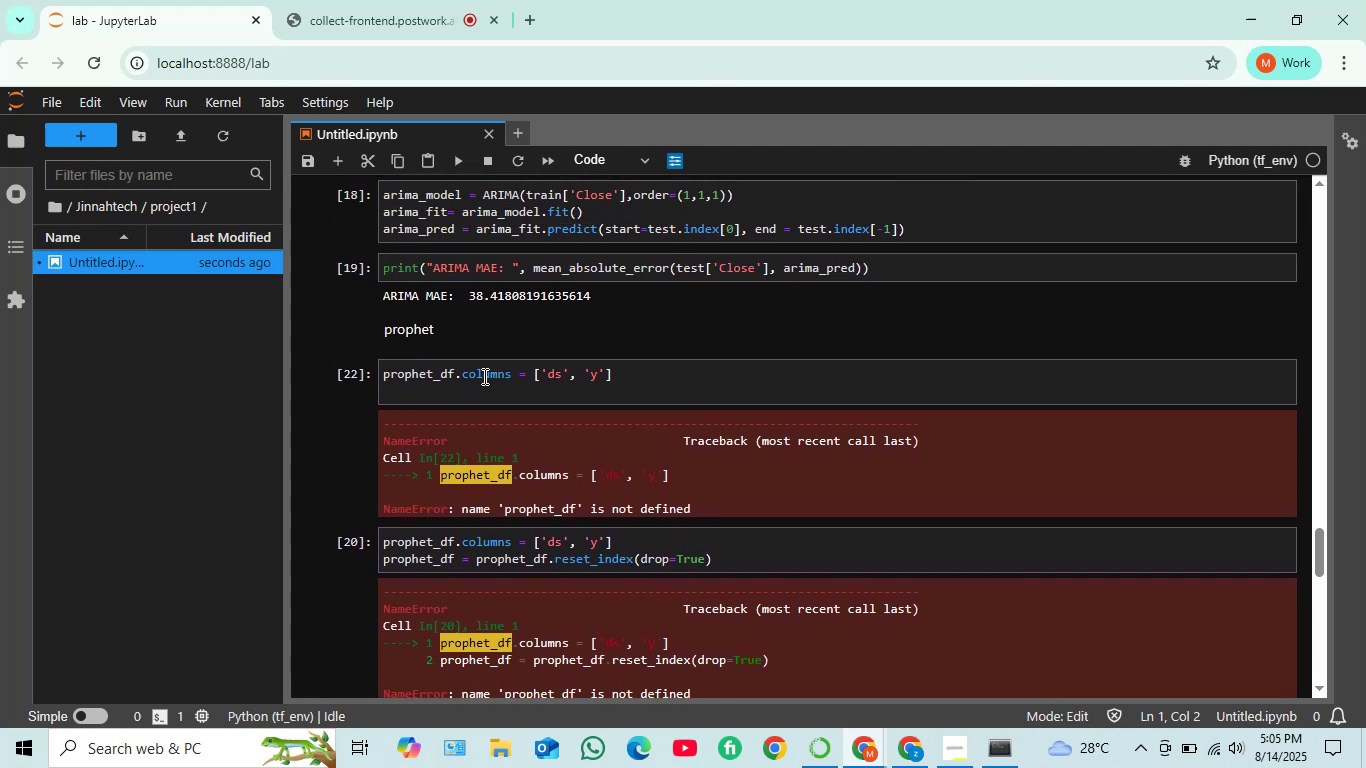 
wait(6.01)
 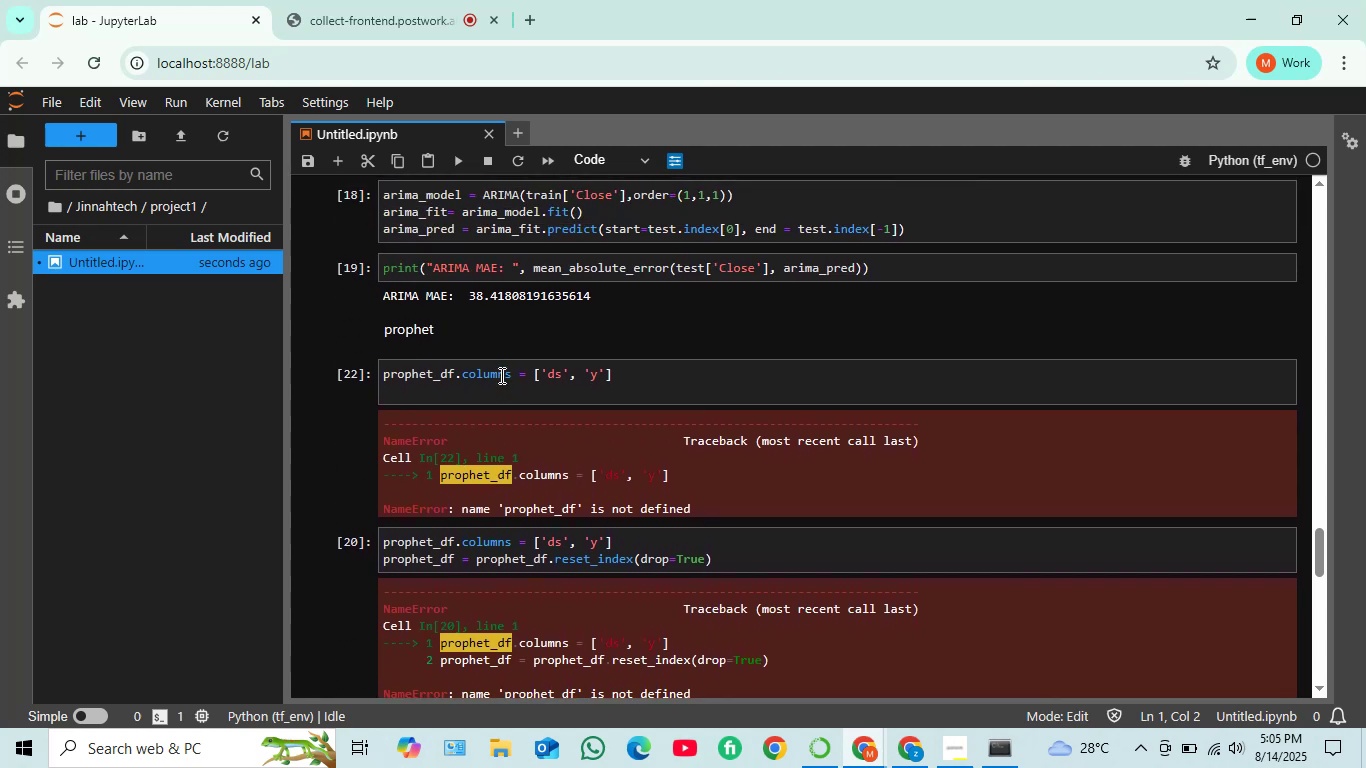 
scroll: coordinate [574, 515], scroll_direction: down, amount: 1.0
 